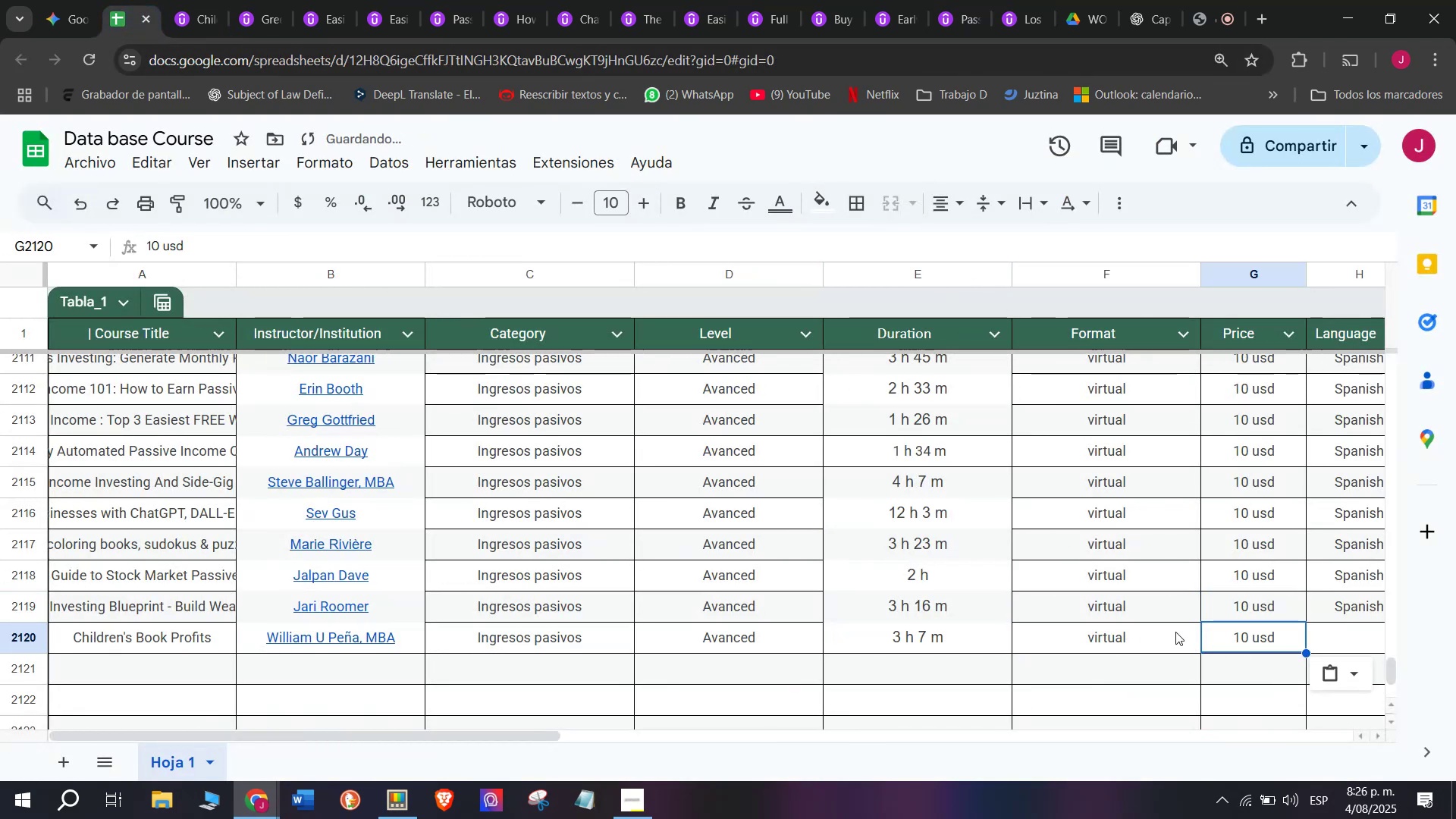 
key(Z)
 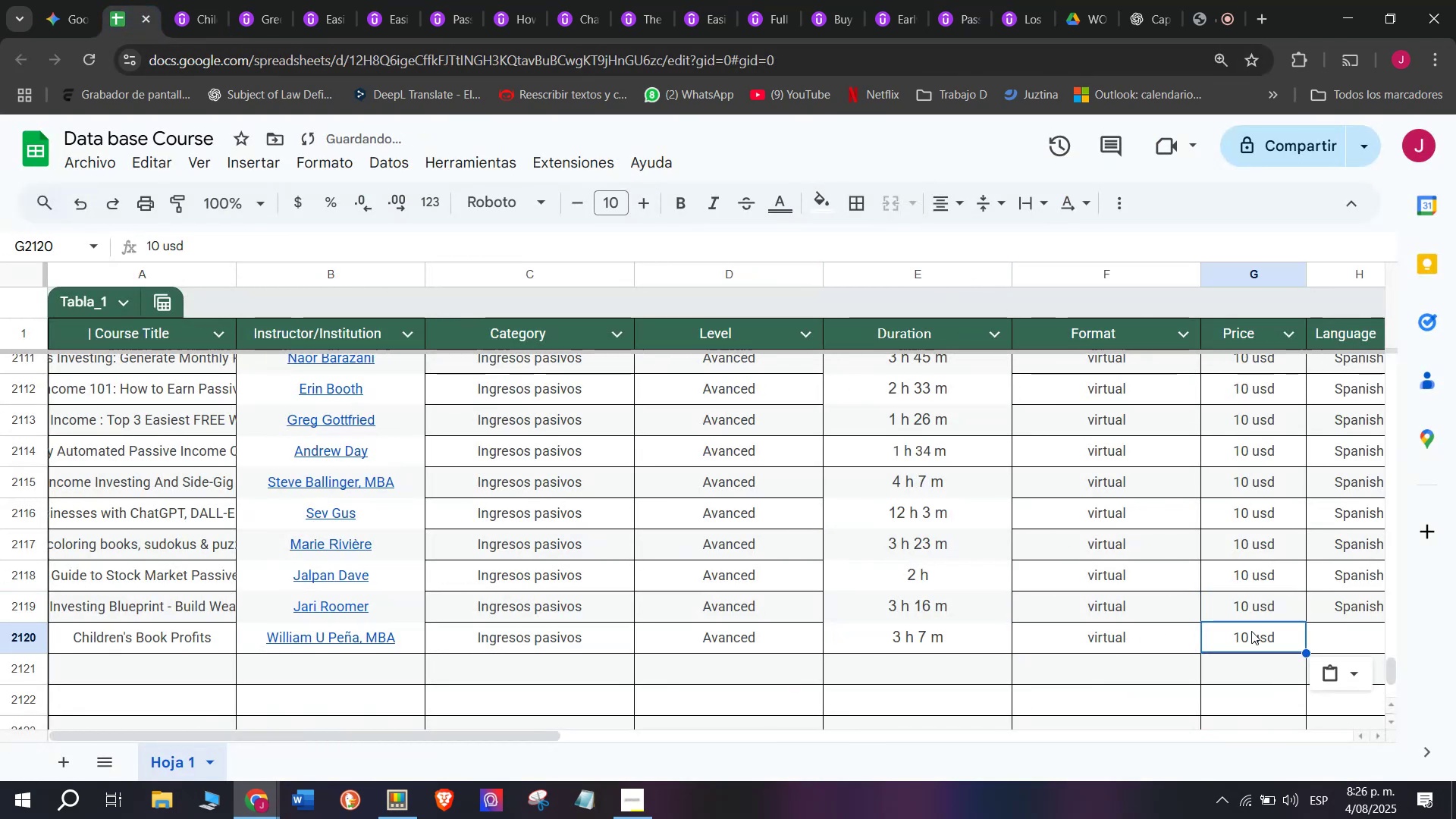 
key(Control+V)
 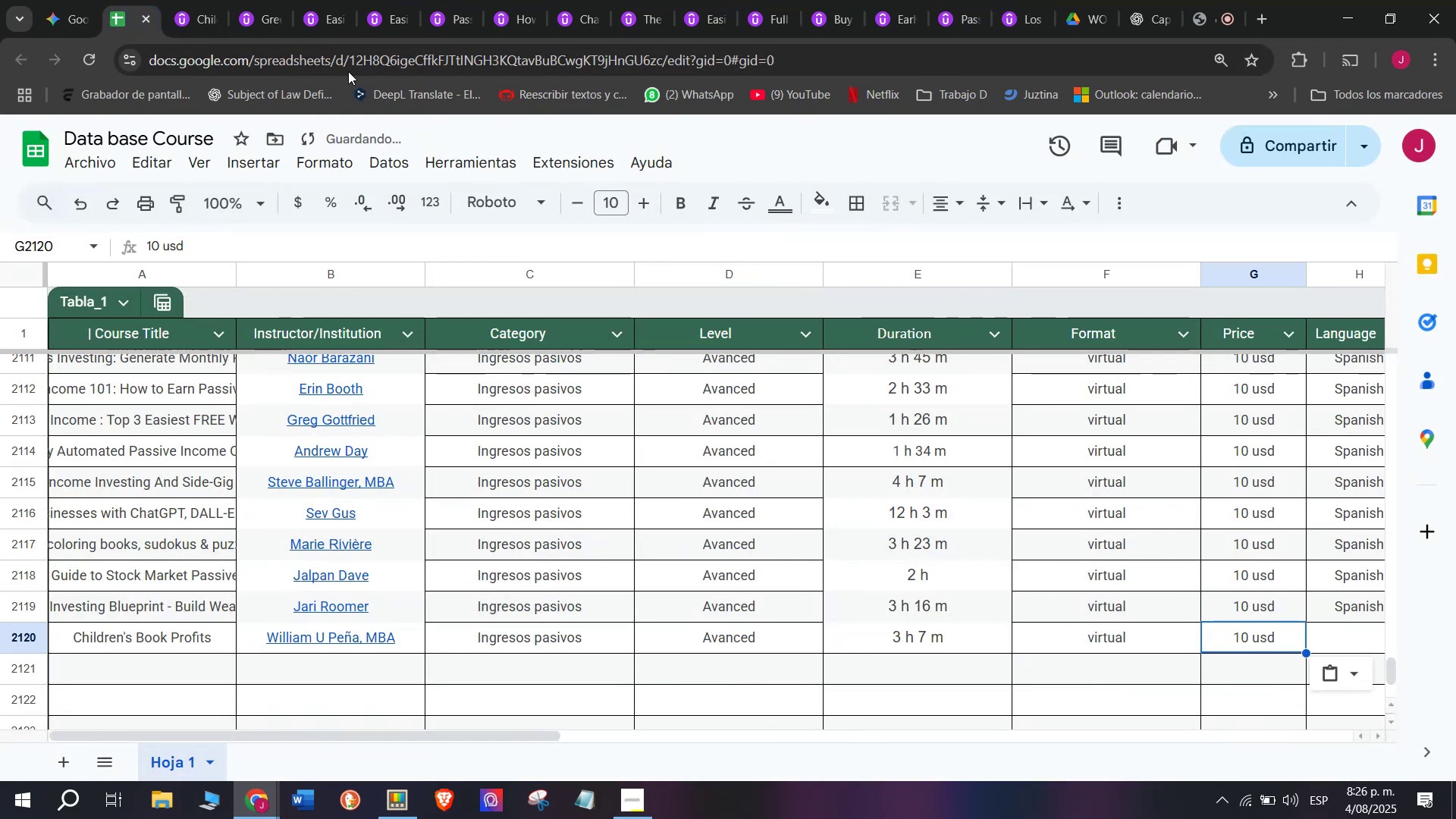 
left_click([209, 0])
 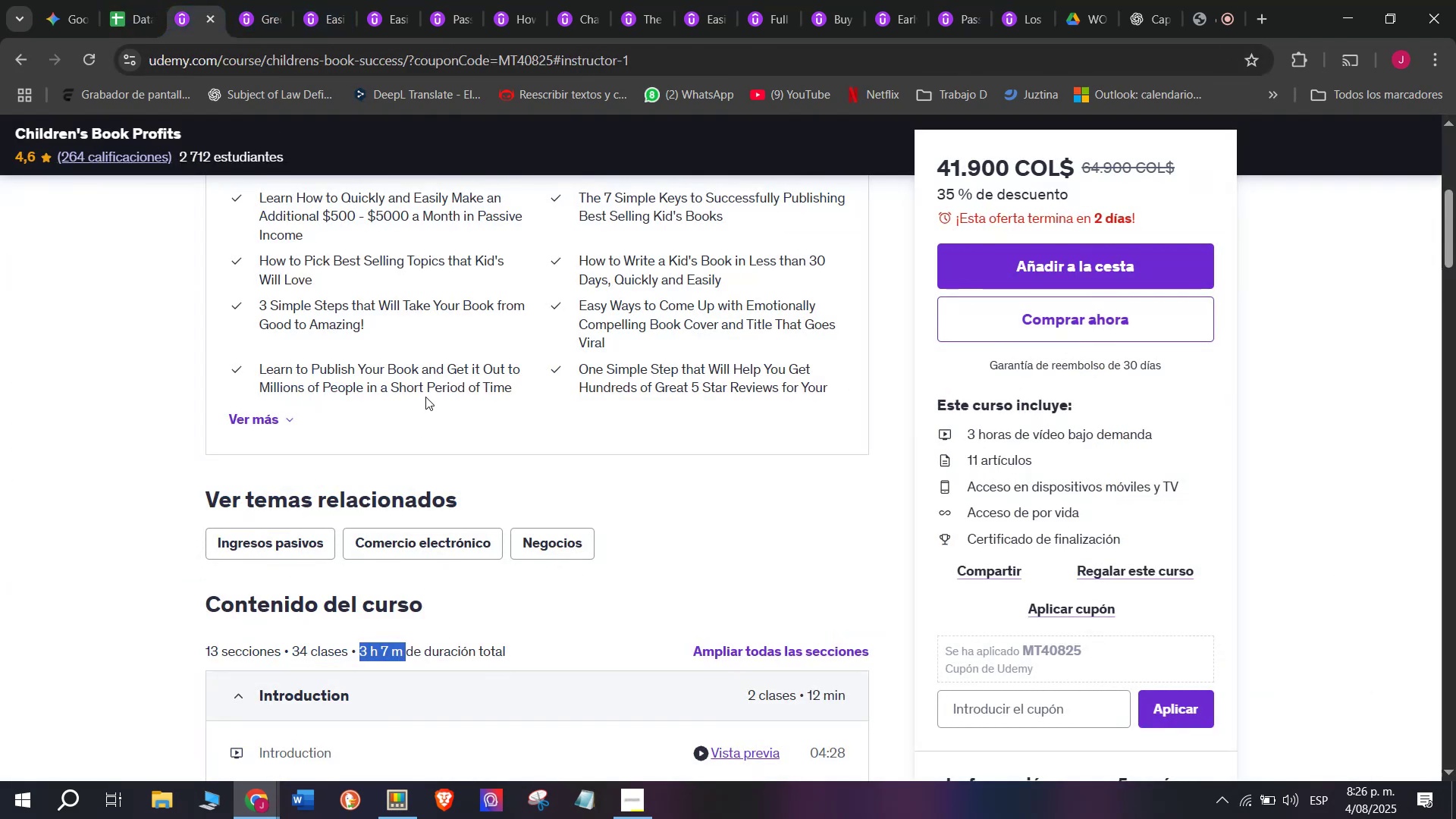 
scroll: coordinate [425, 397], scroll_direction: up, amount: 3.0
 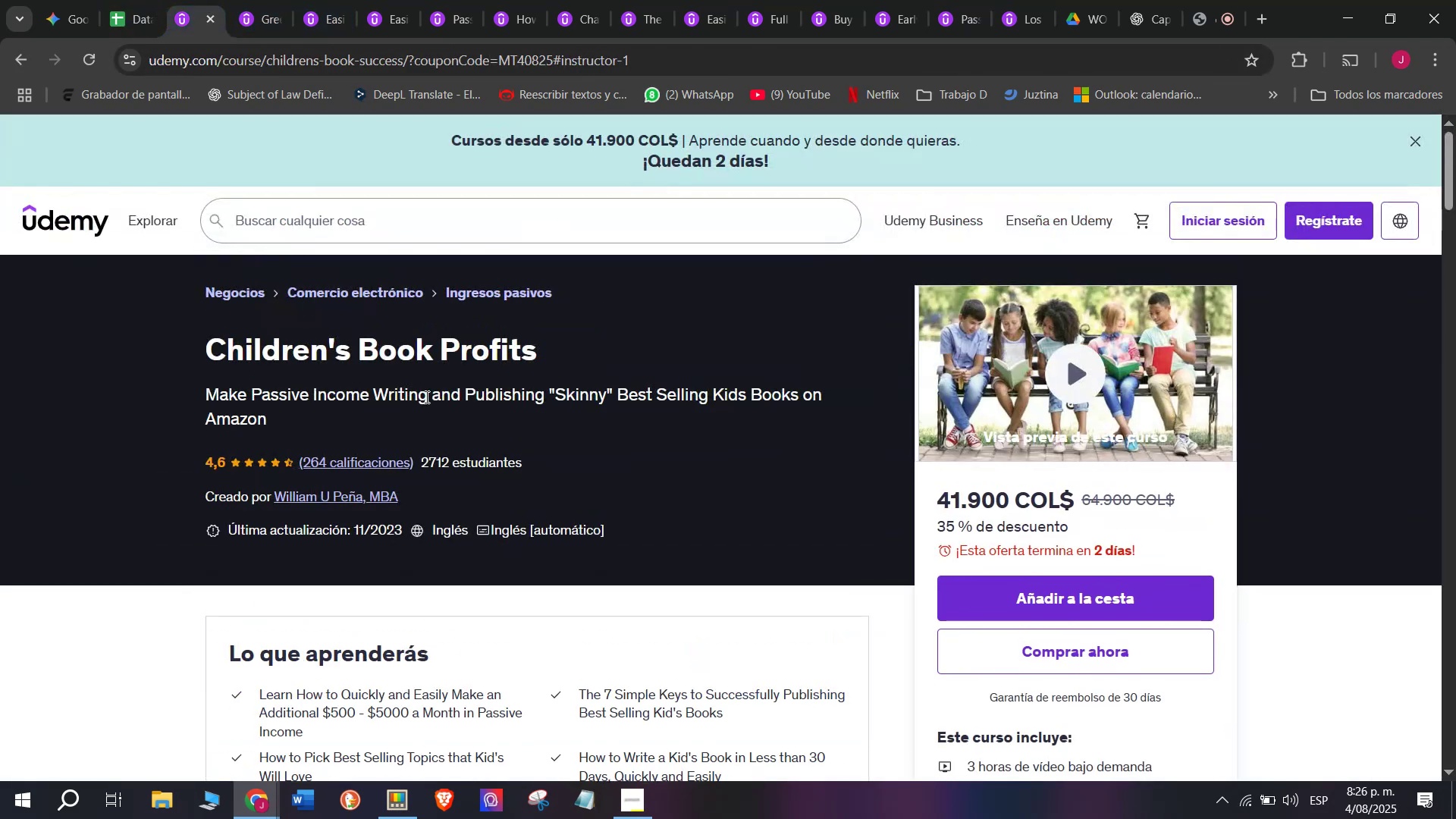 
scroll: coordinate [425, 397], scroll_direction: down, amount: 2.0
 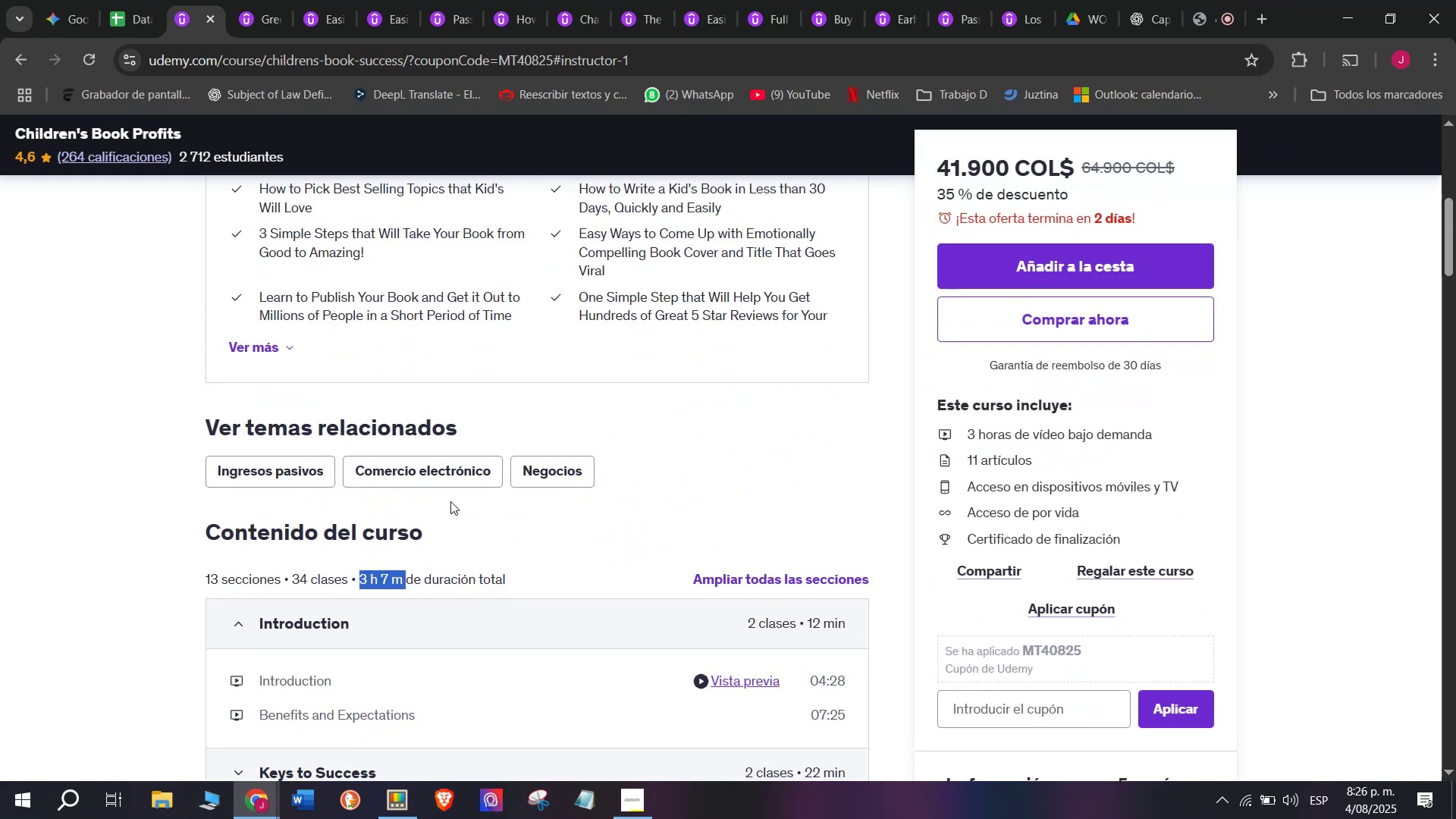 
key(Break)
 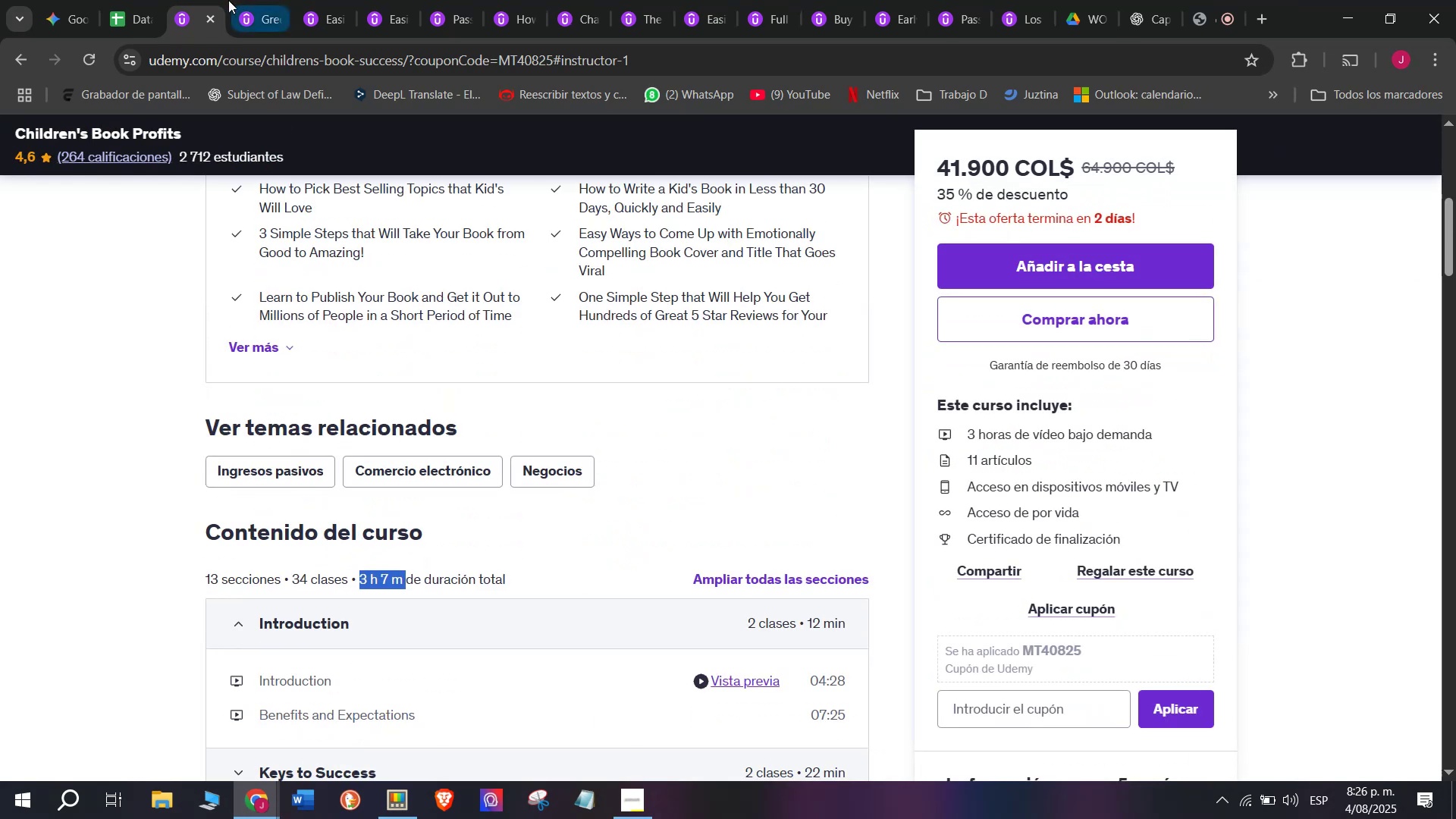 
key(Control+ControlLeft)
 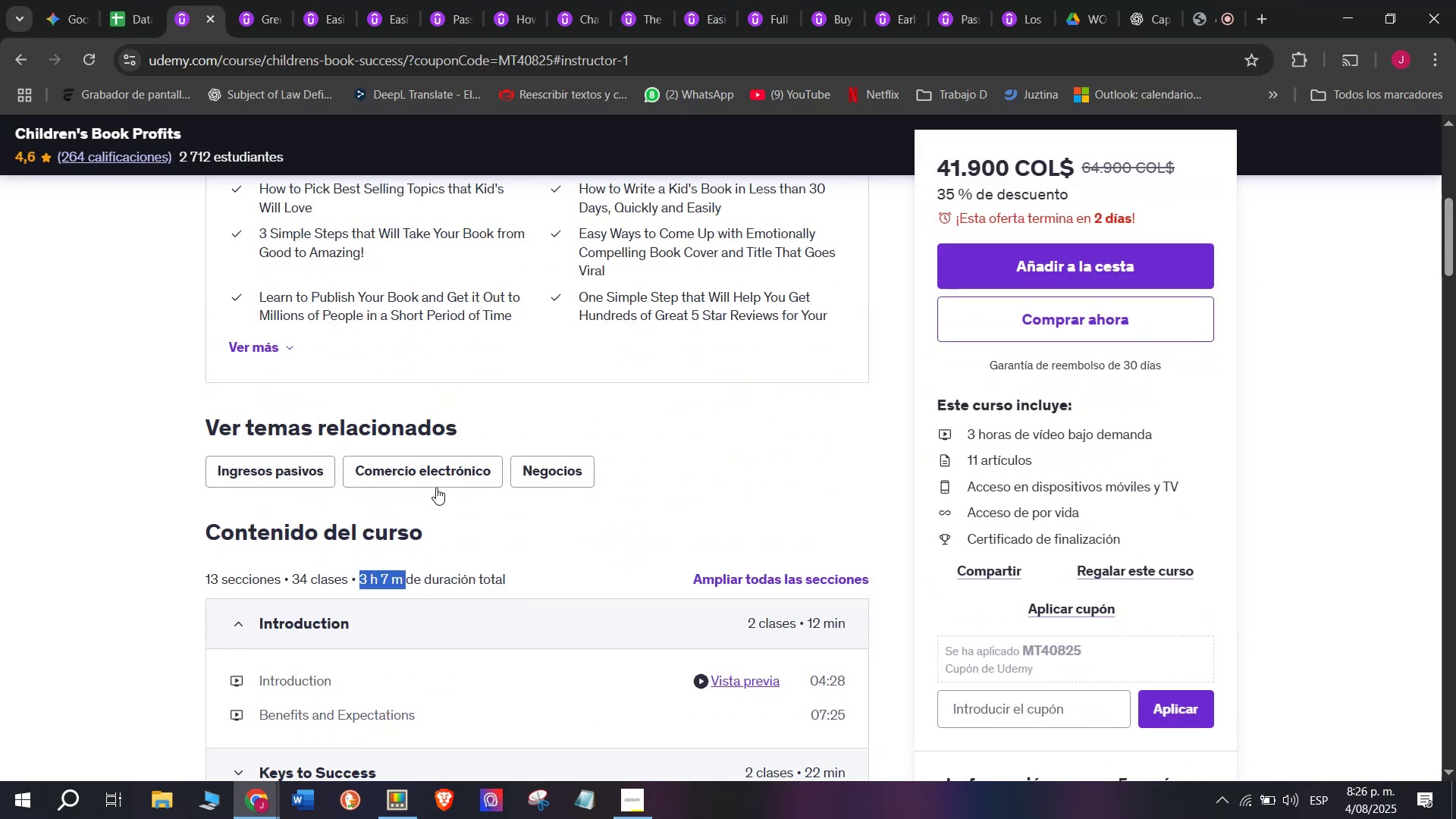 
key(Control+C)
 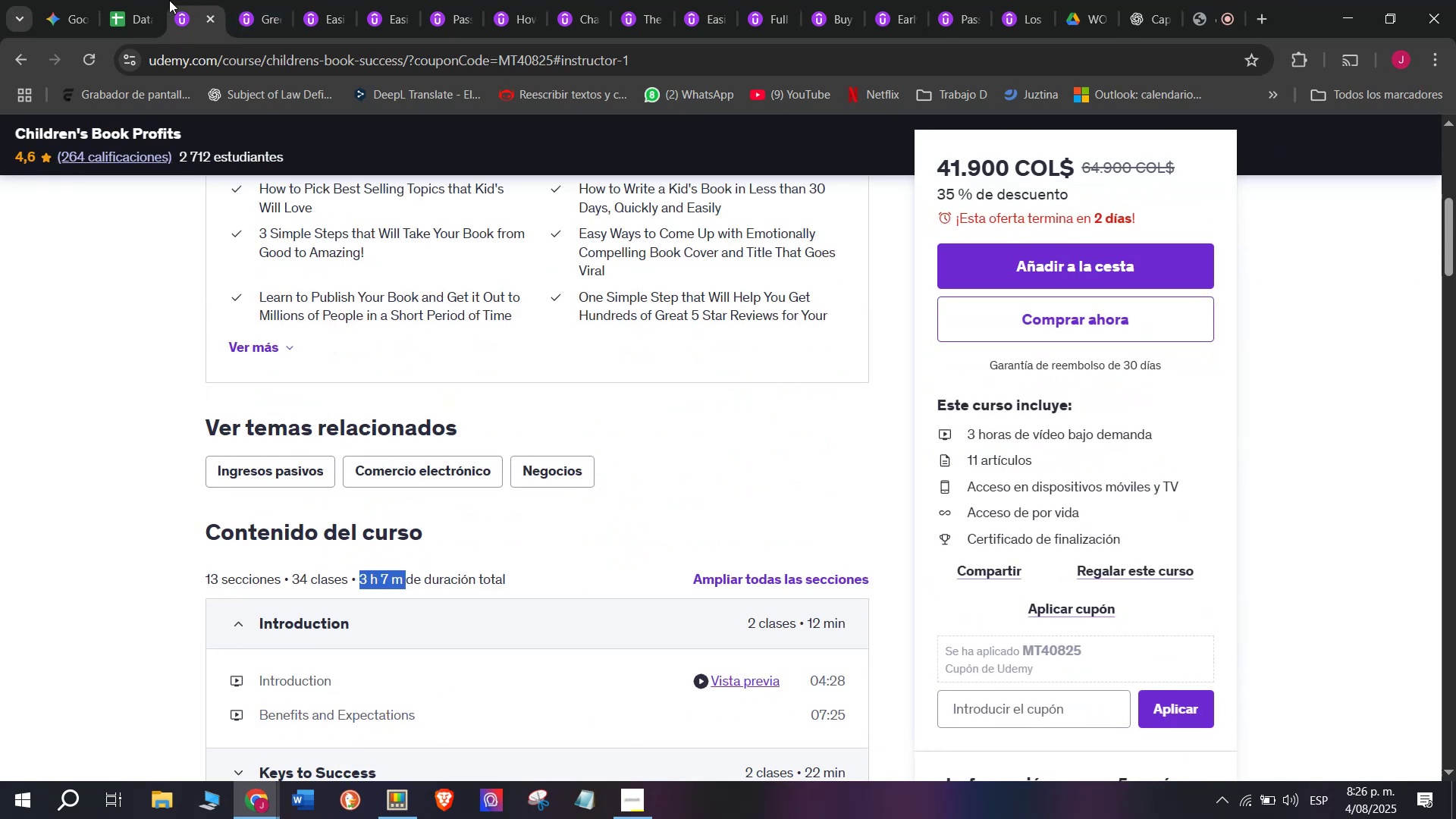 
left_click([141, 0])
 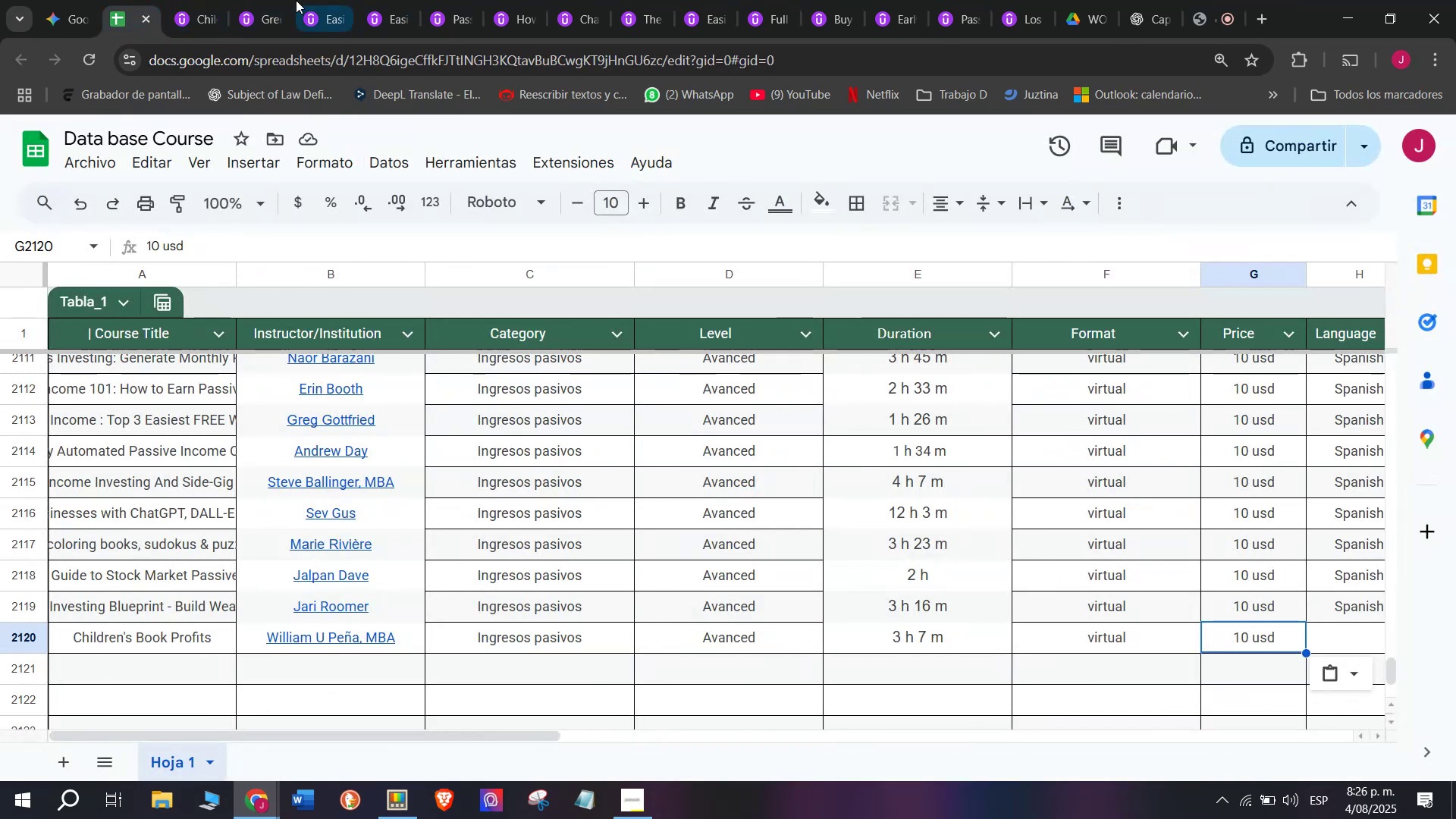 
left_click([206, 0])
 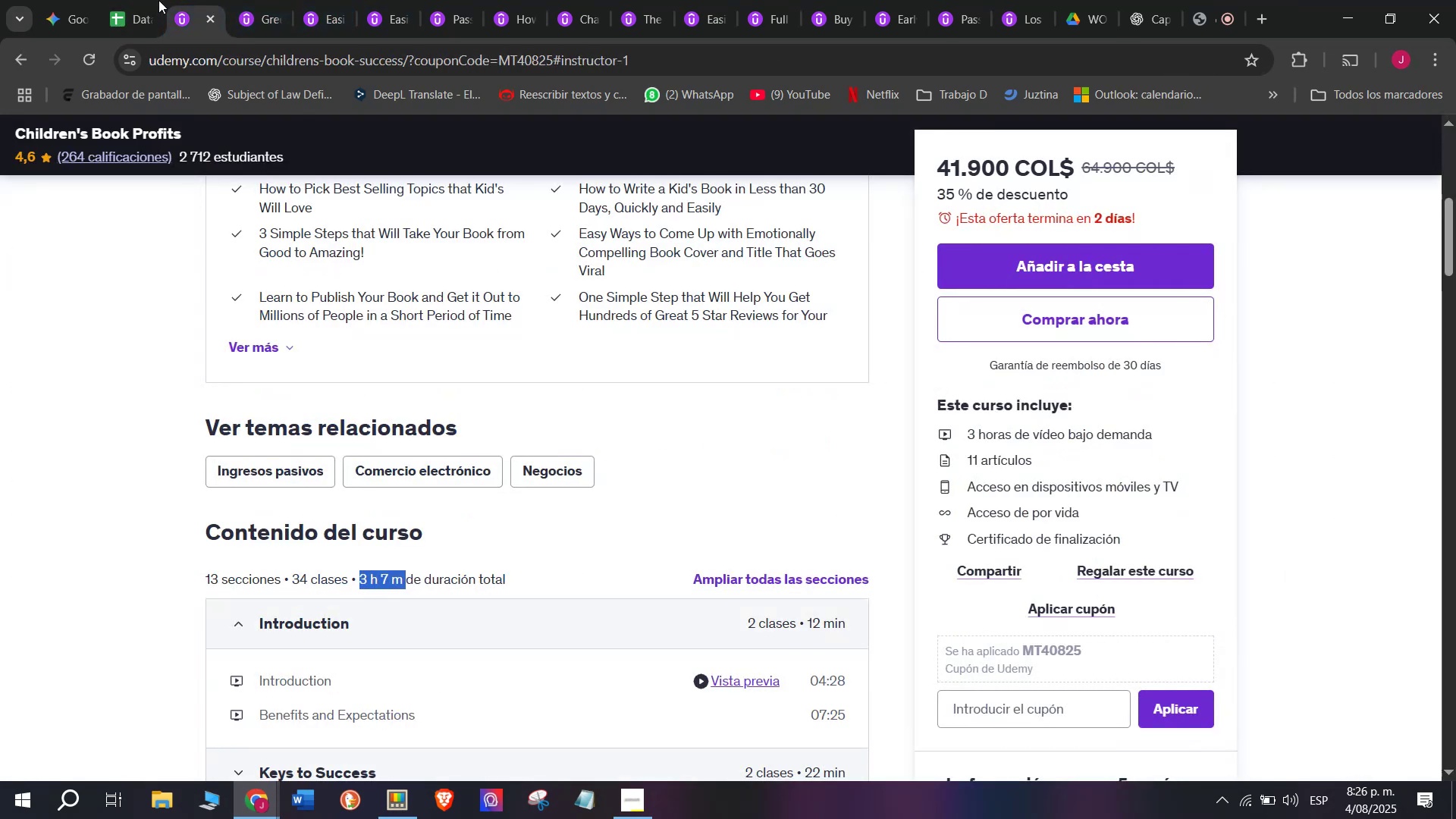 
scroll: coordinate [355, 394], scroll_direction: up, amount: 2.0
 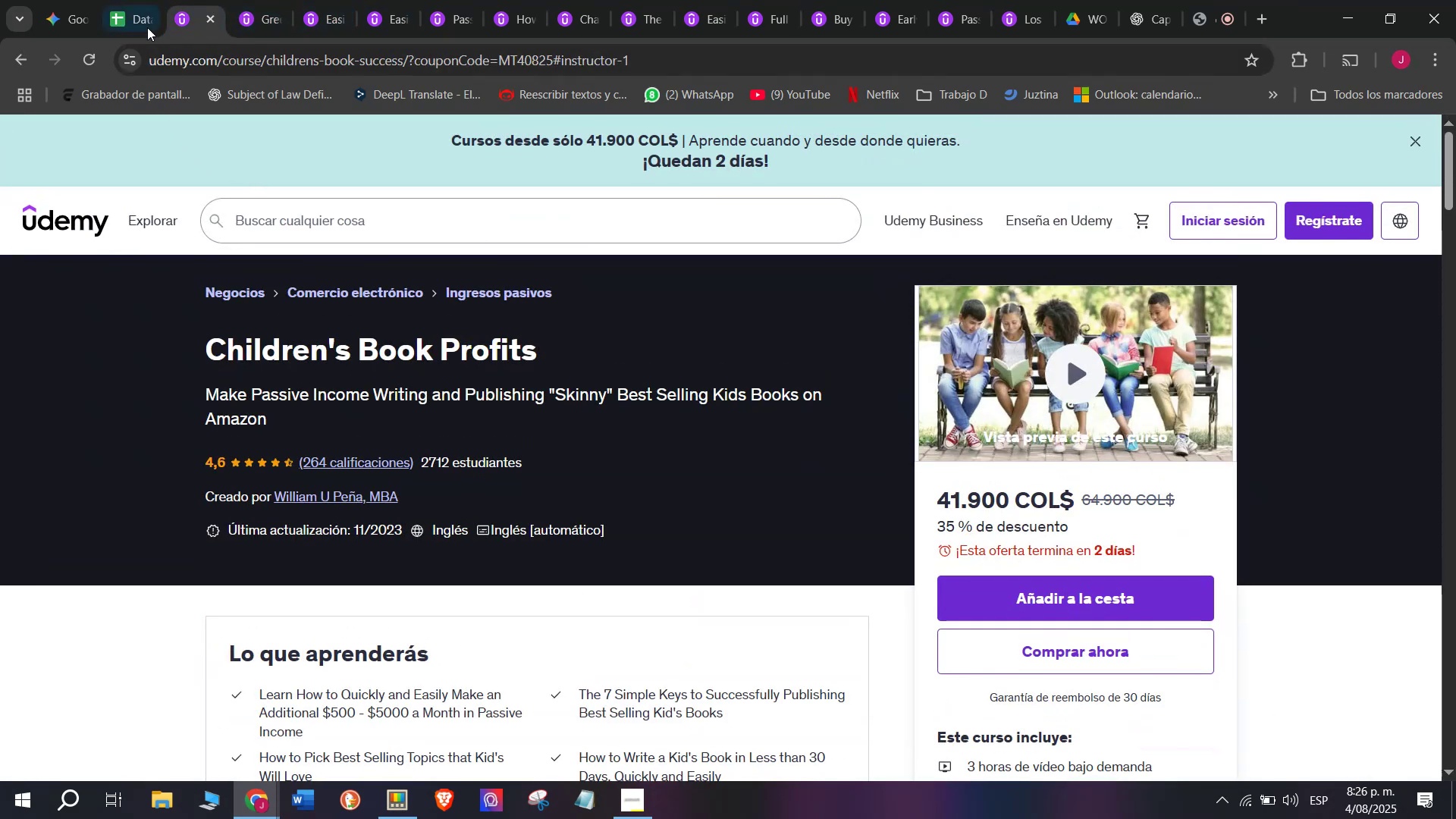 
left_click([100, 0])
 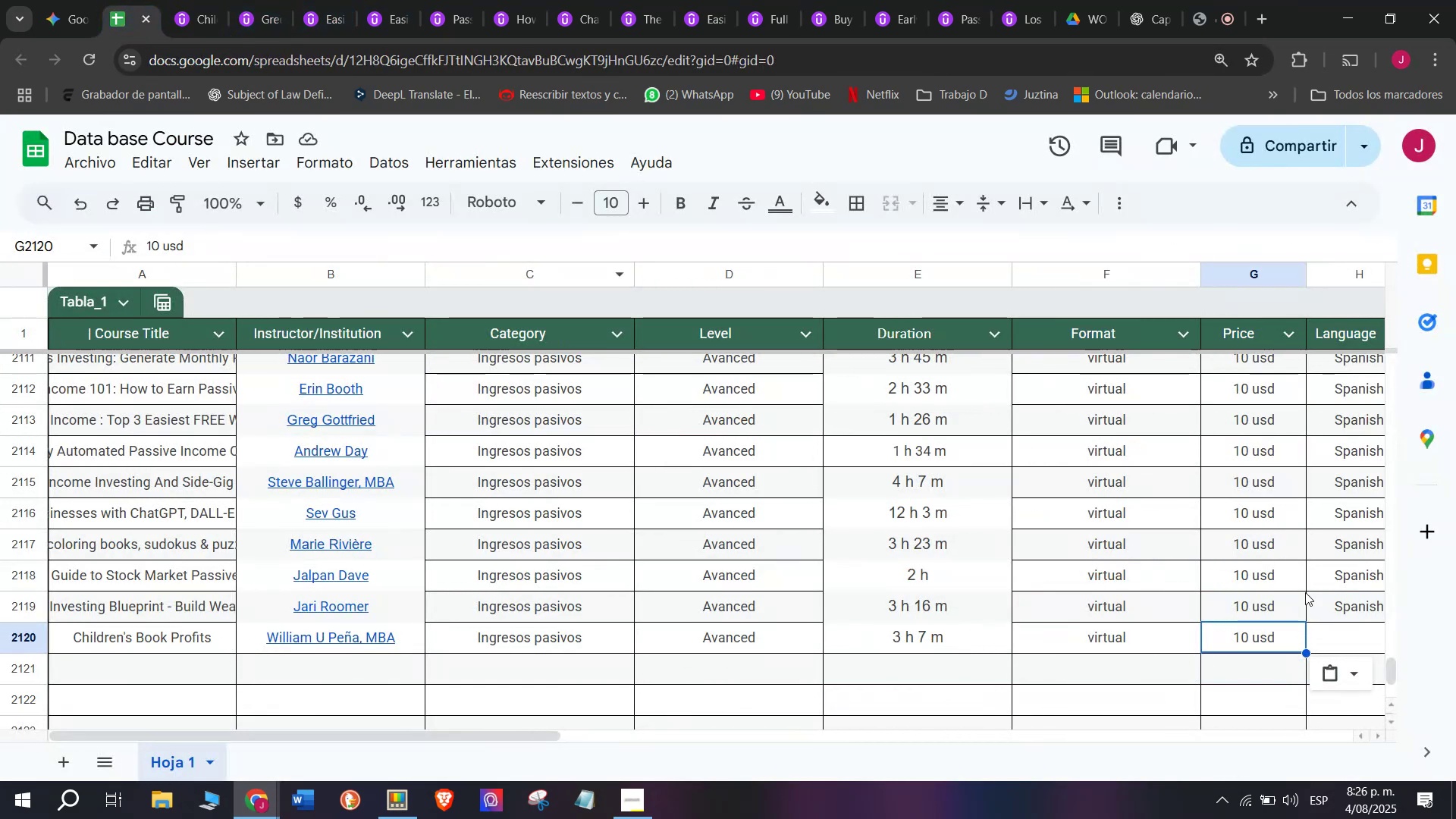 
key(Control+ControlLeft)
 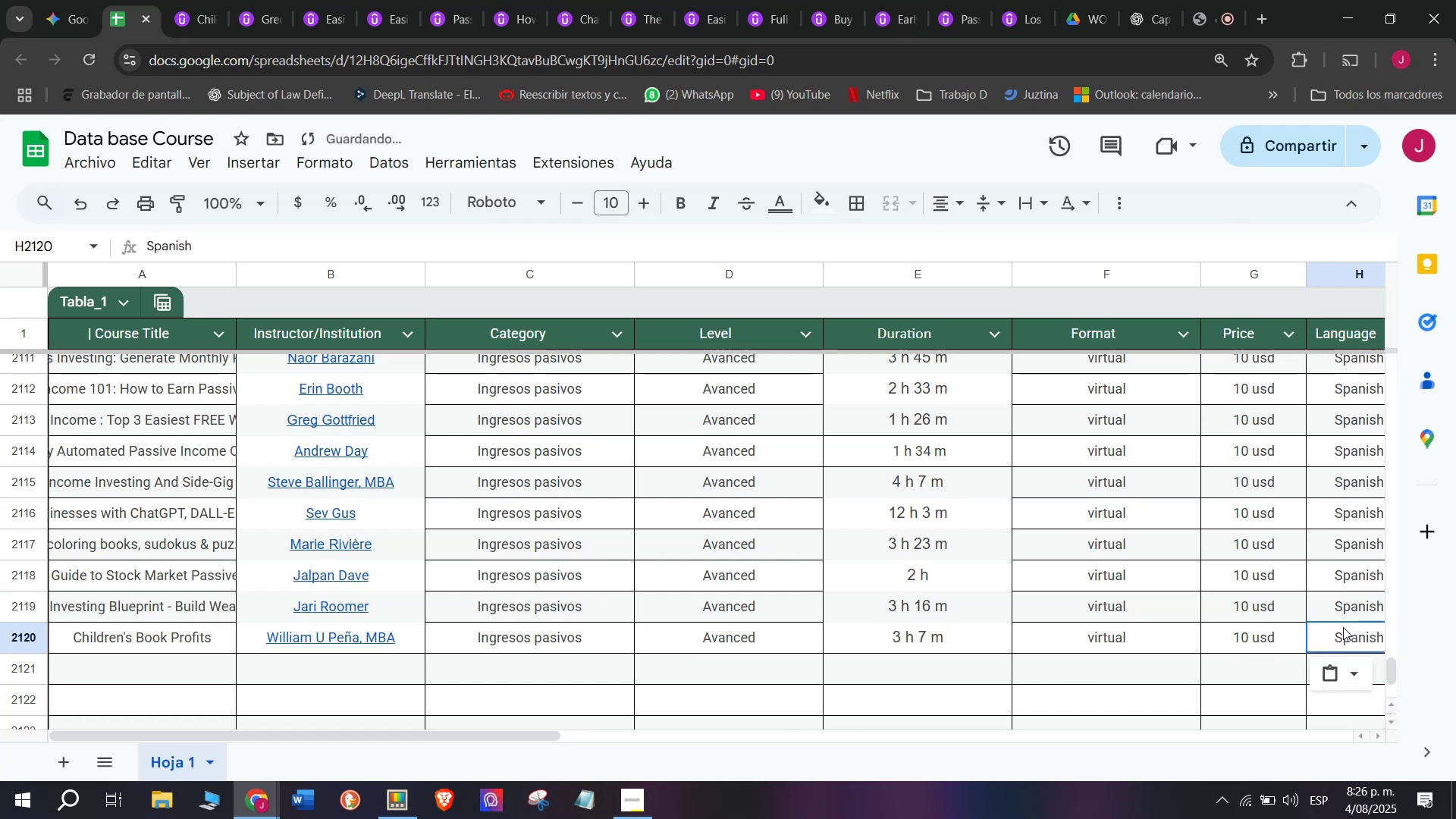 
key(Break)
 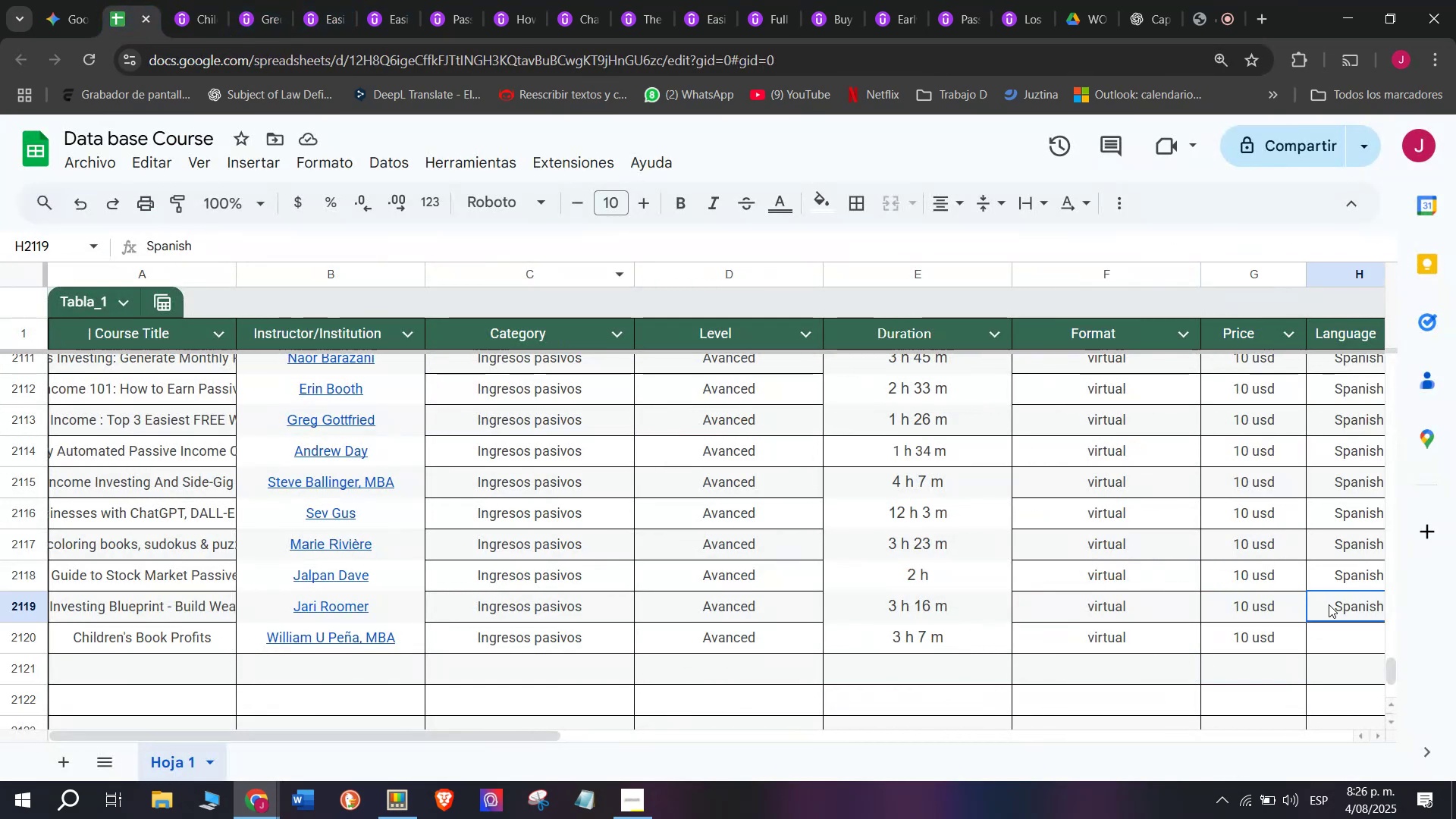 
key(Control+C)
 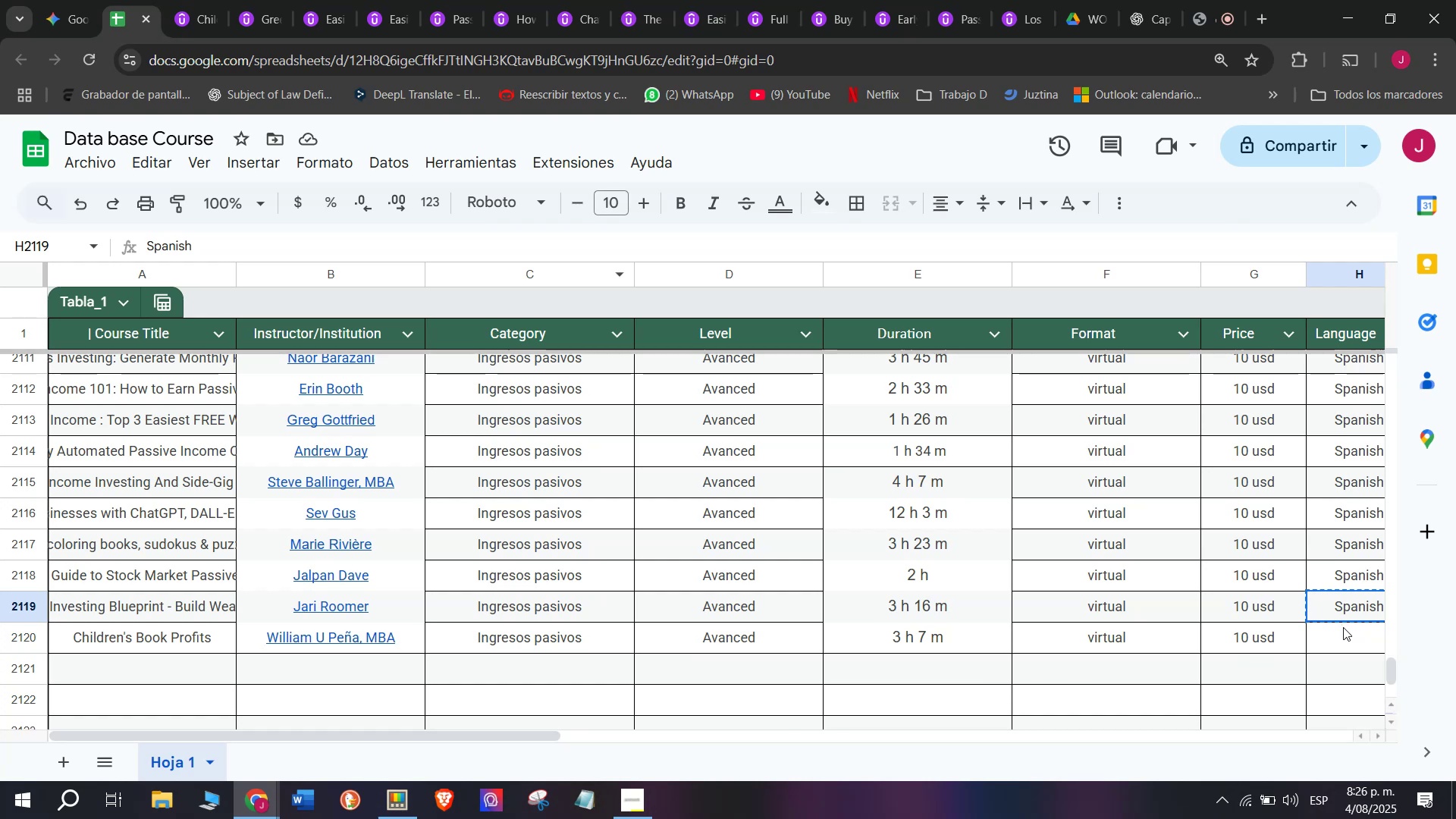 
key(Z)
 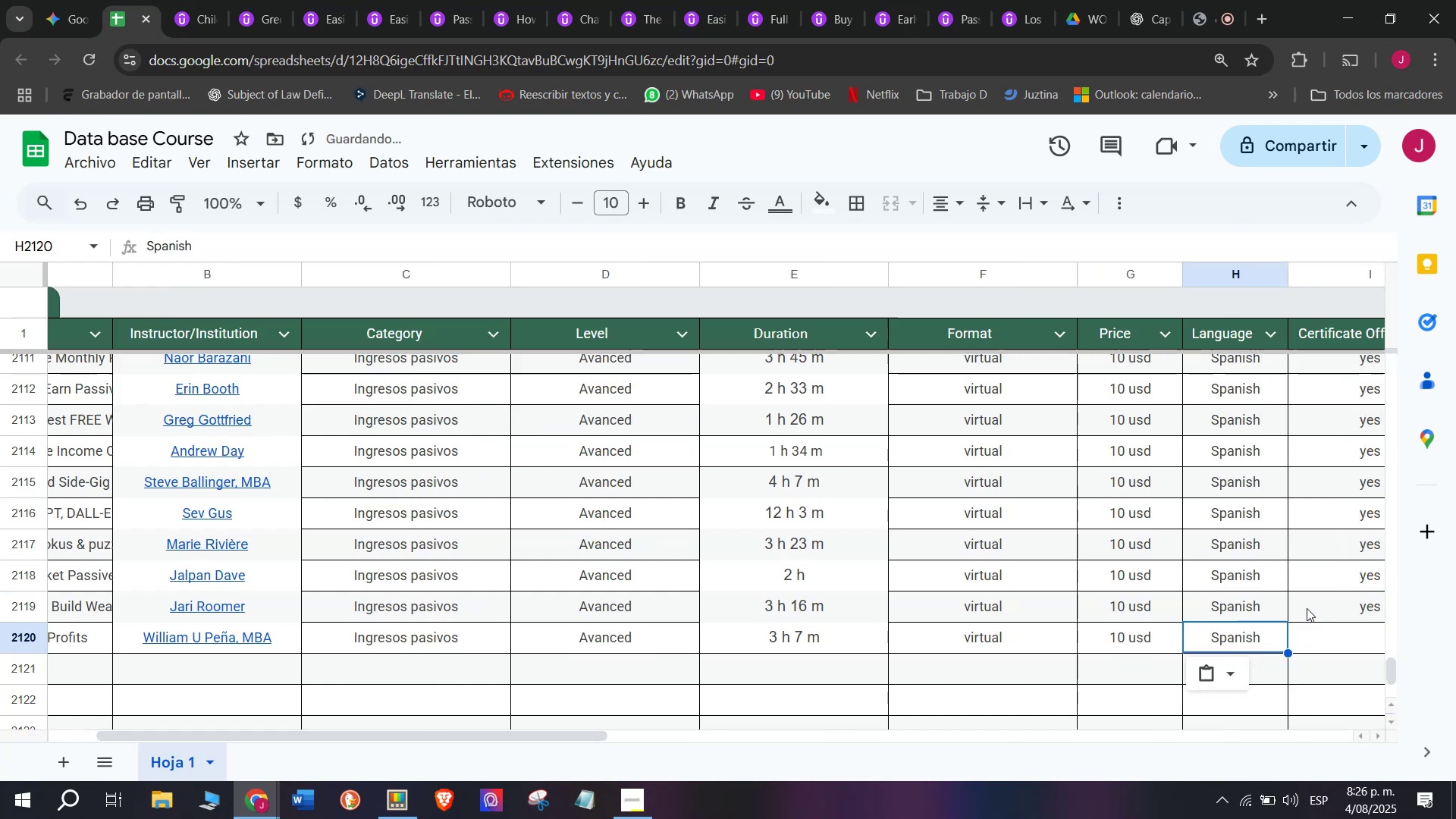 
key(Control+ControlLeft)
 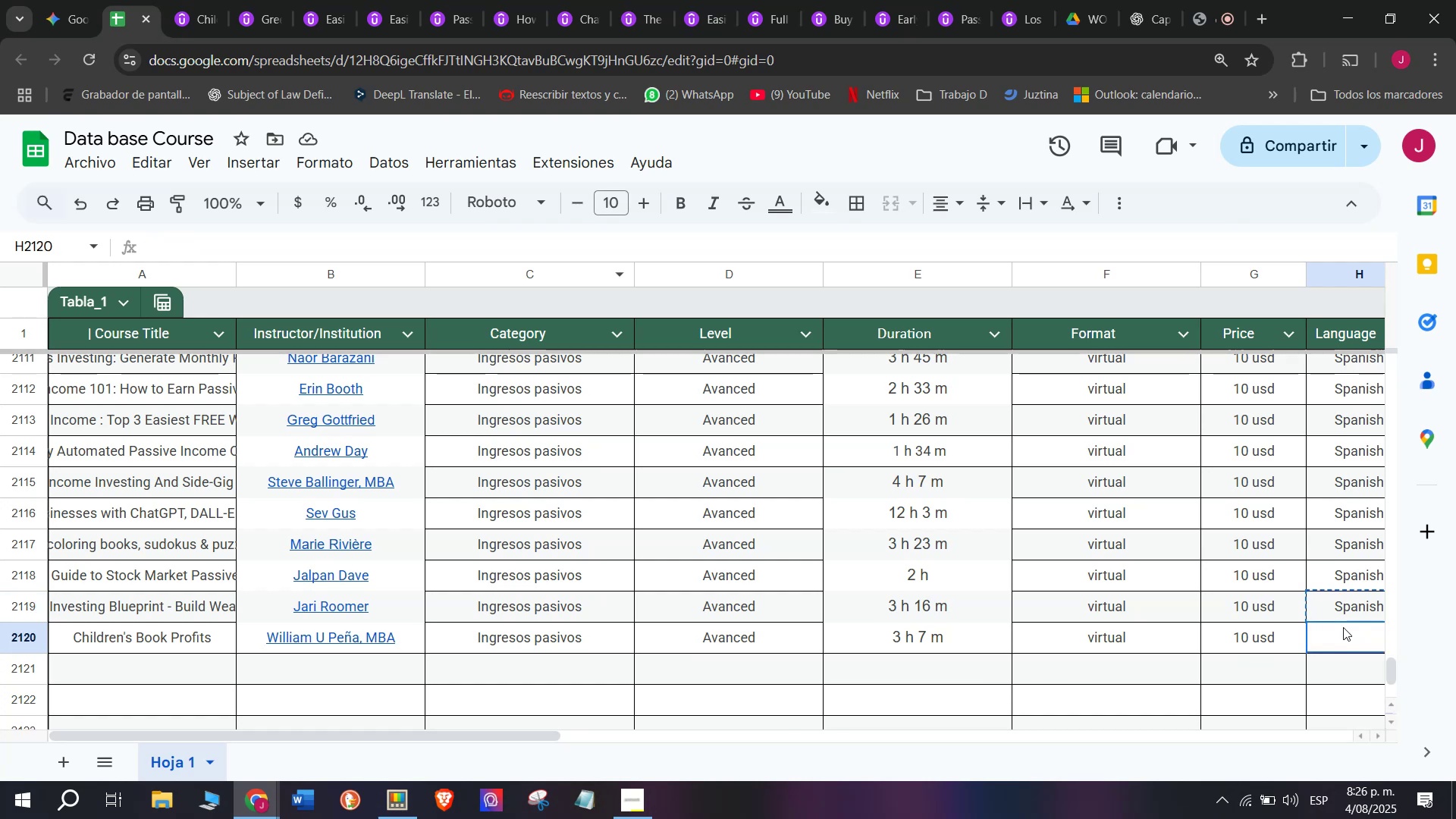 
key(Control+V)
 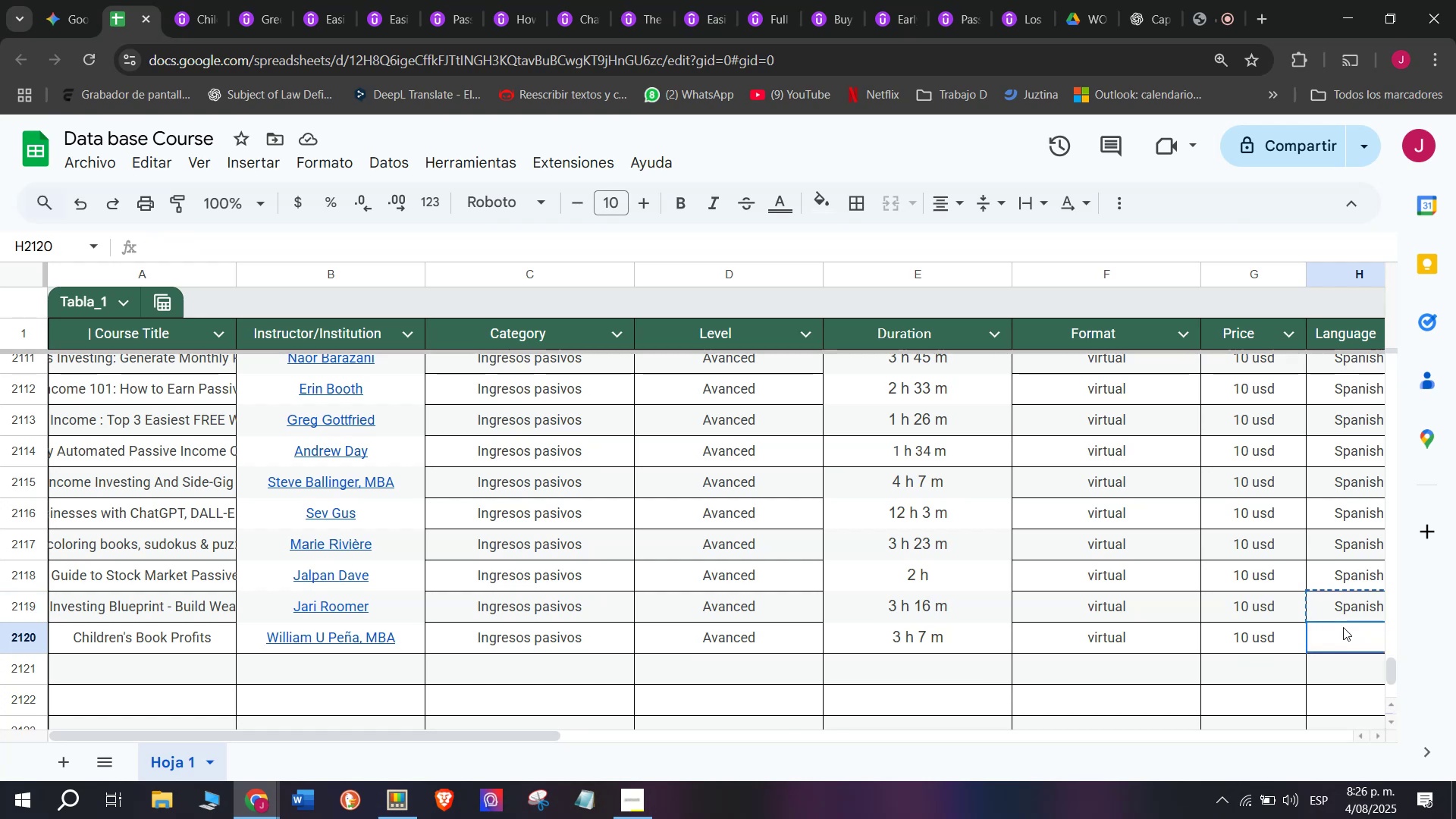 
double_click([1343, 627])
 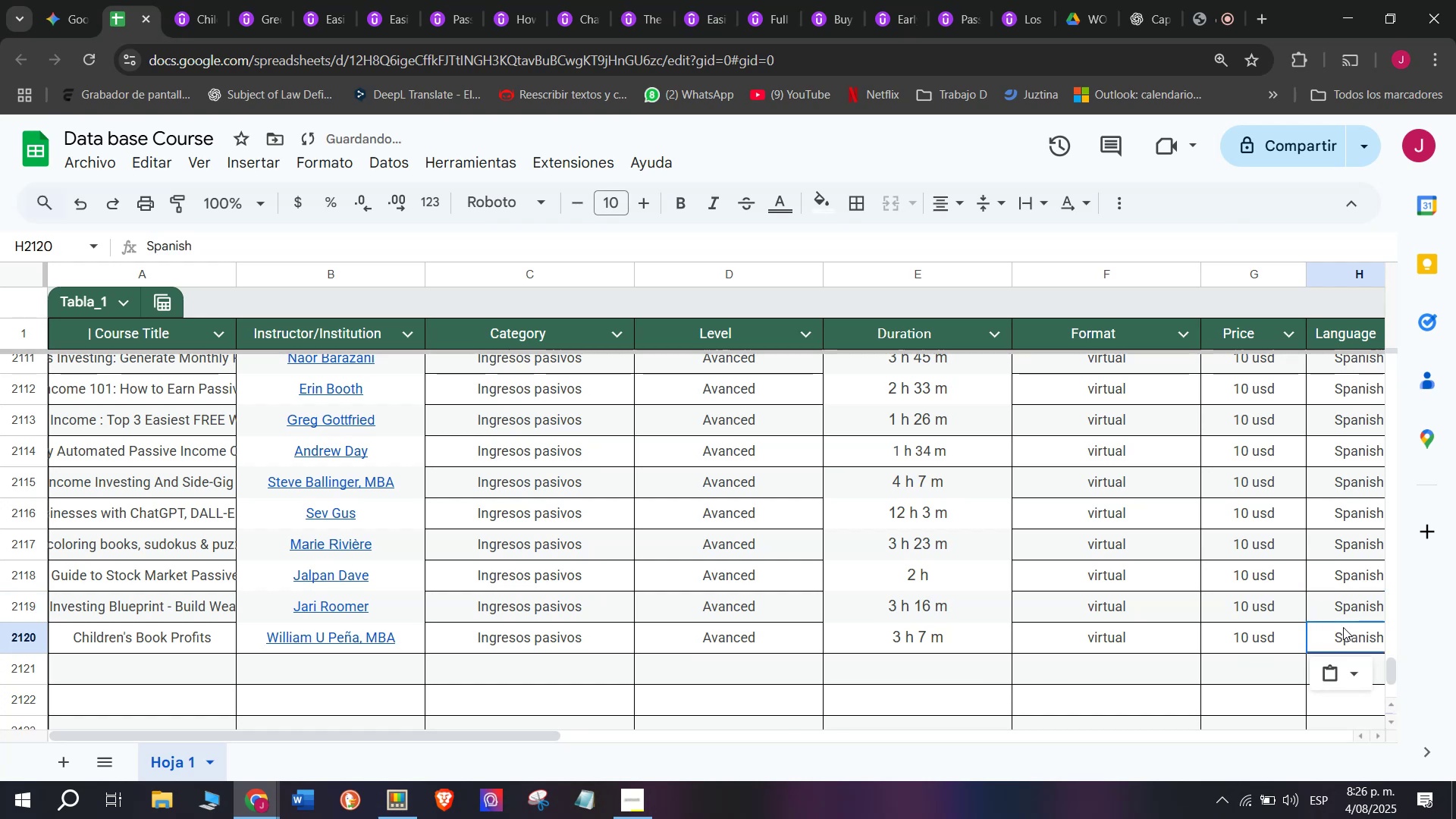 
scroll: coordinate [822, 541], scroll_direction: down, amount: 3.0
 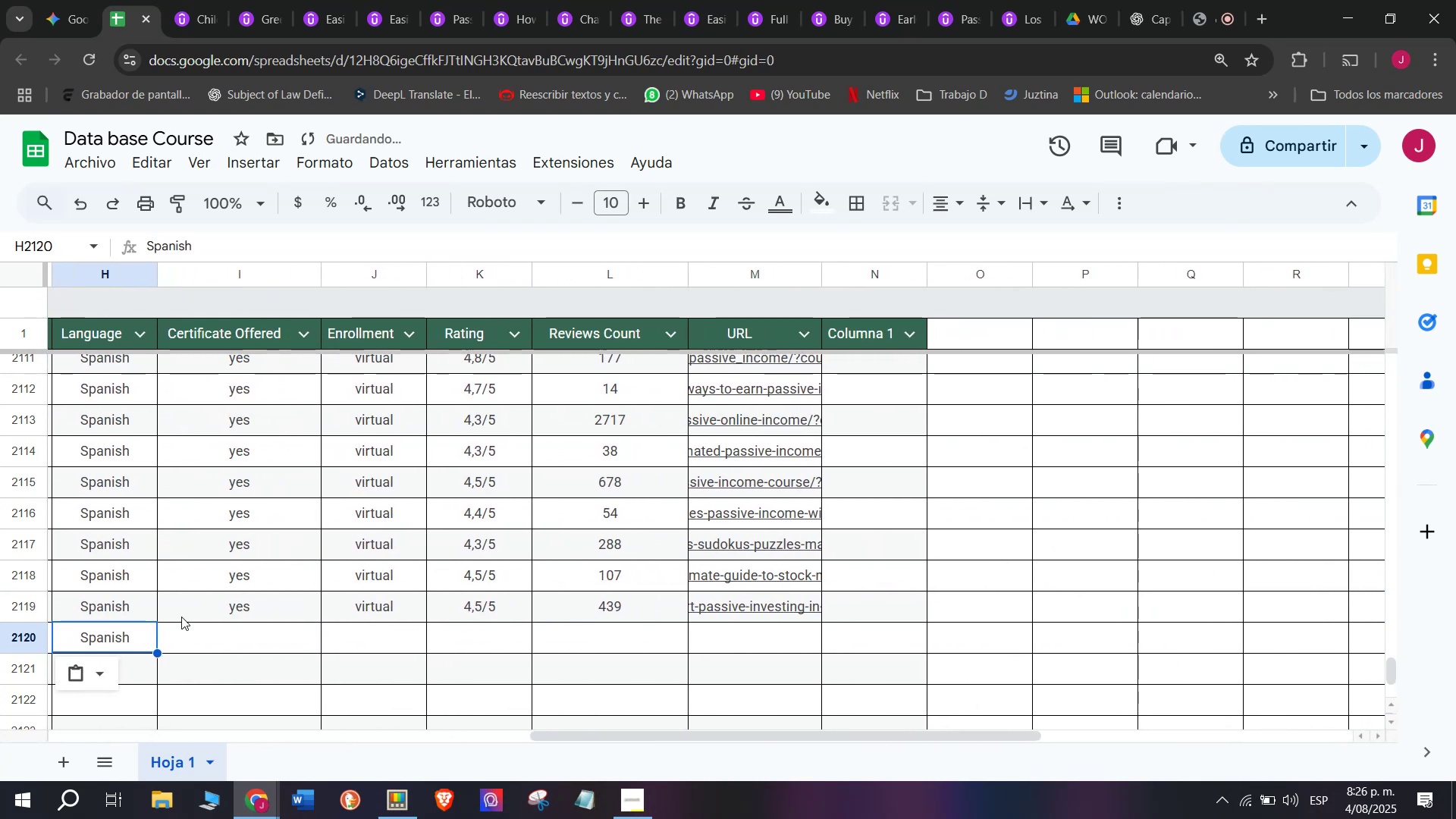 
left_click([225, 604])
 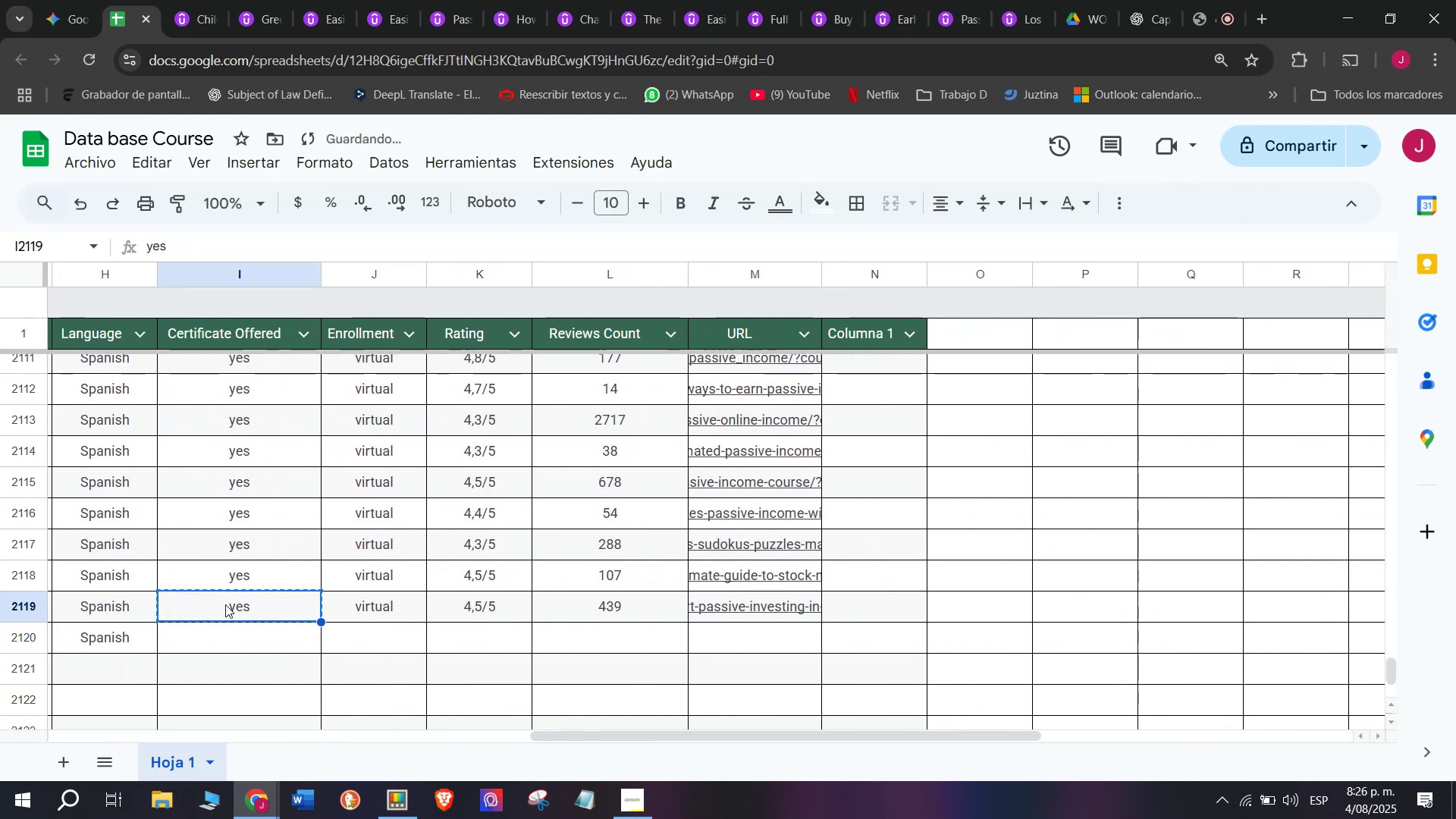 
key(Control+ControlLeft)
 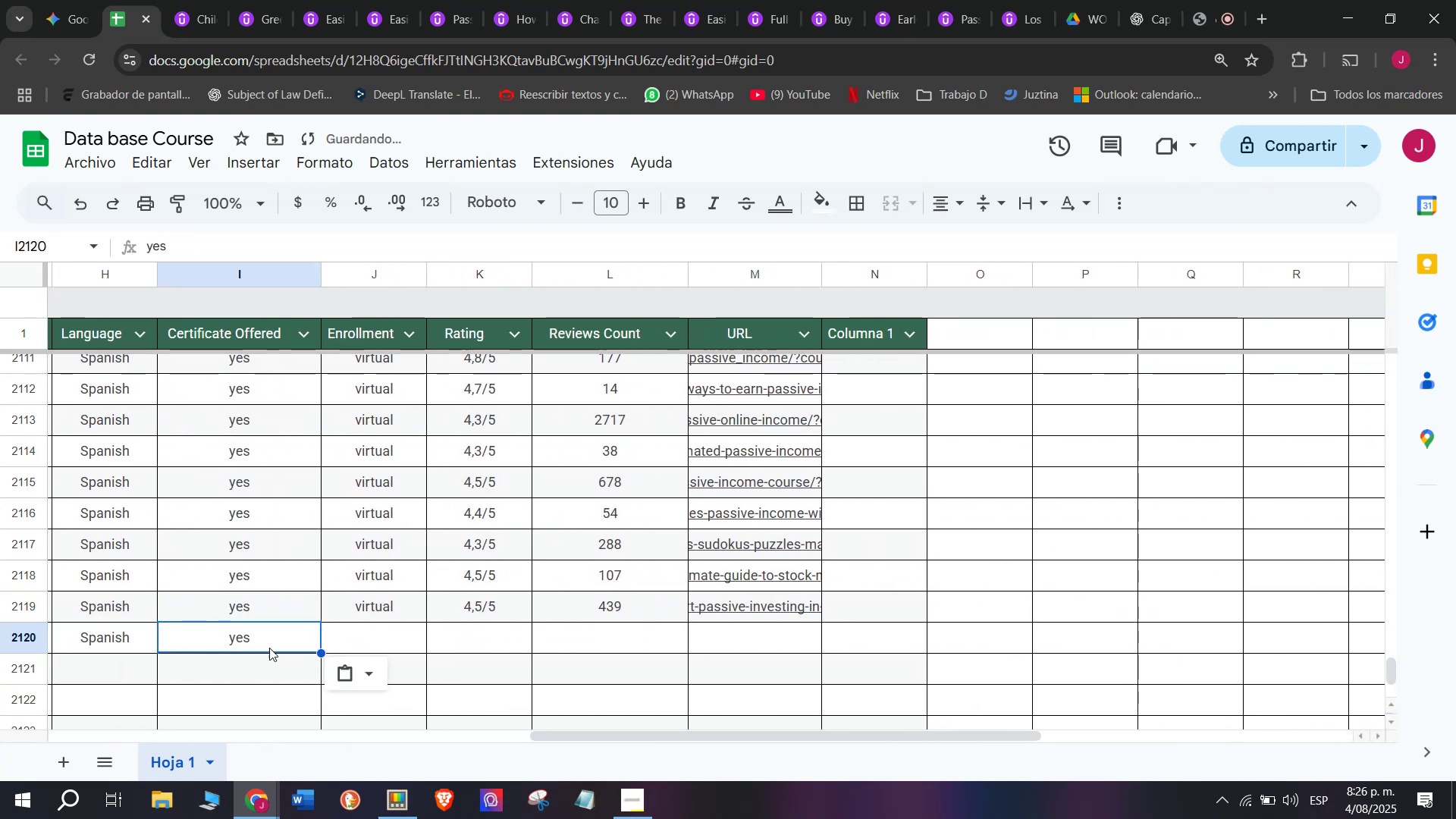 
key(Break)
 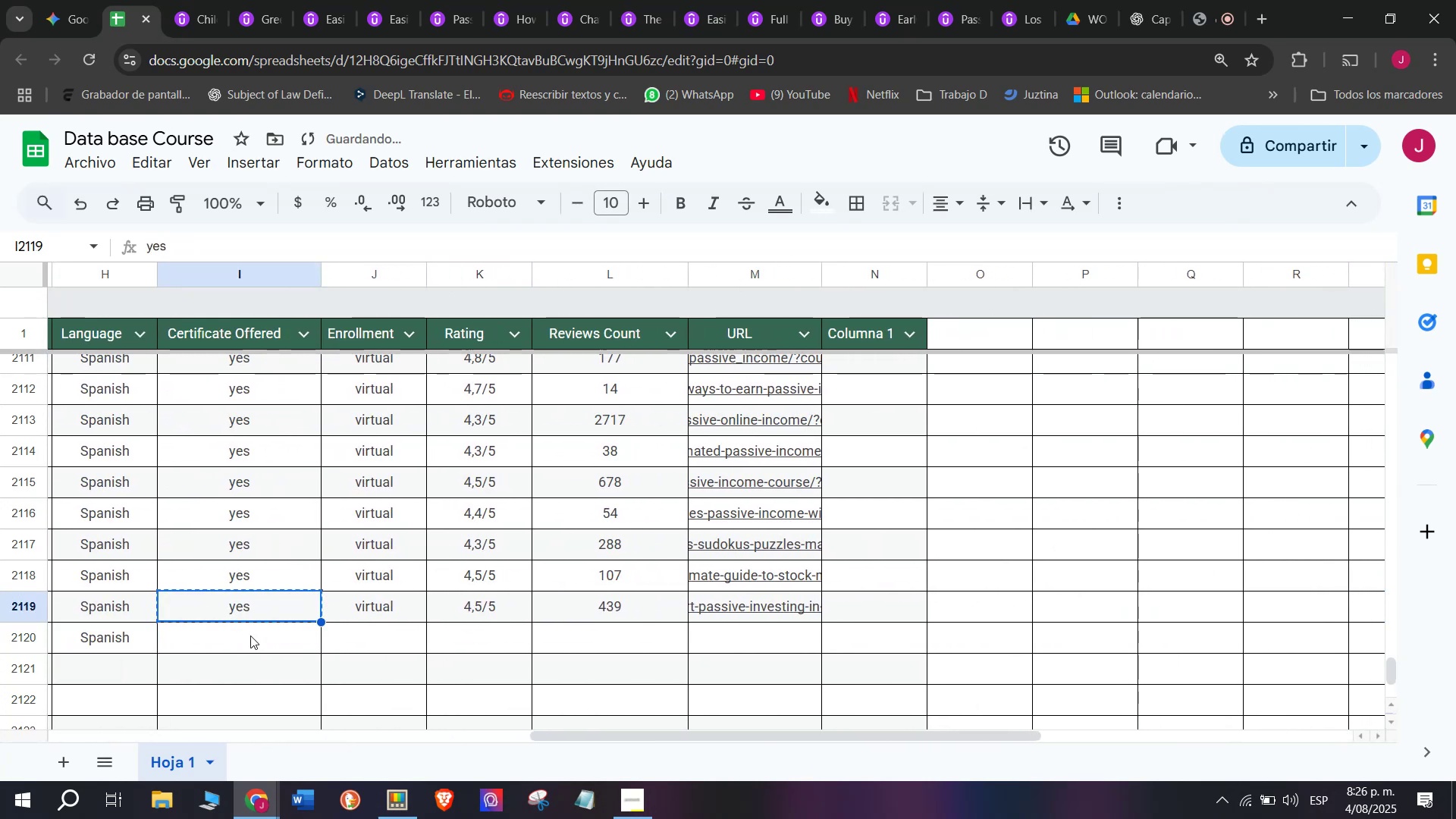 
key(Control+C)
 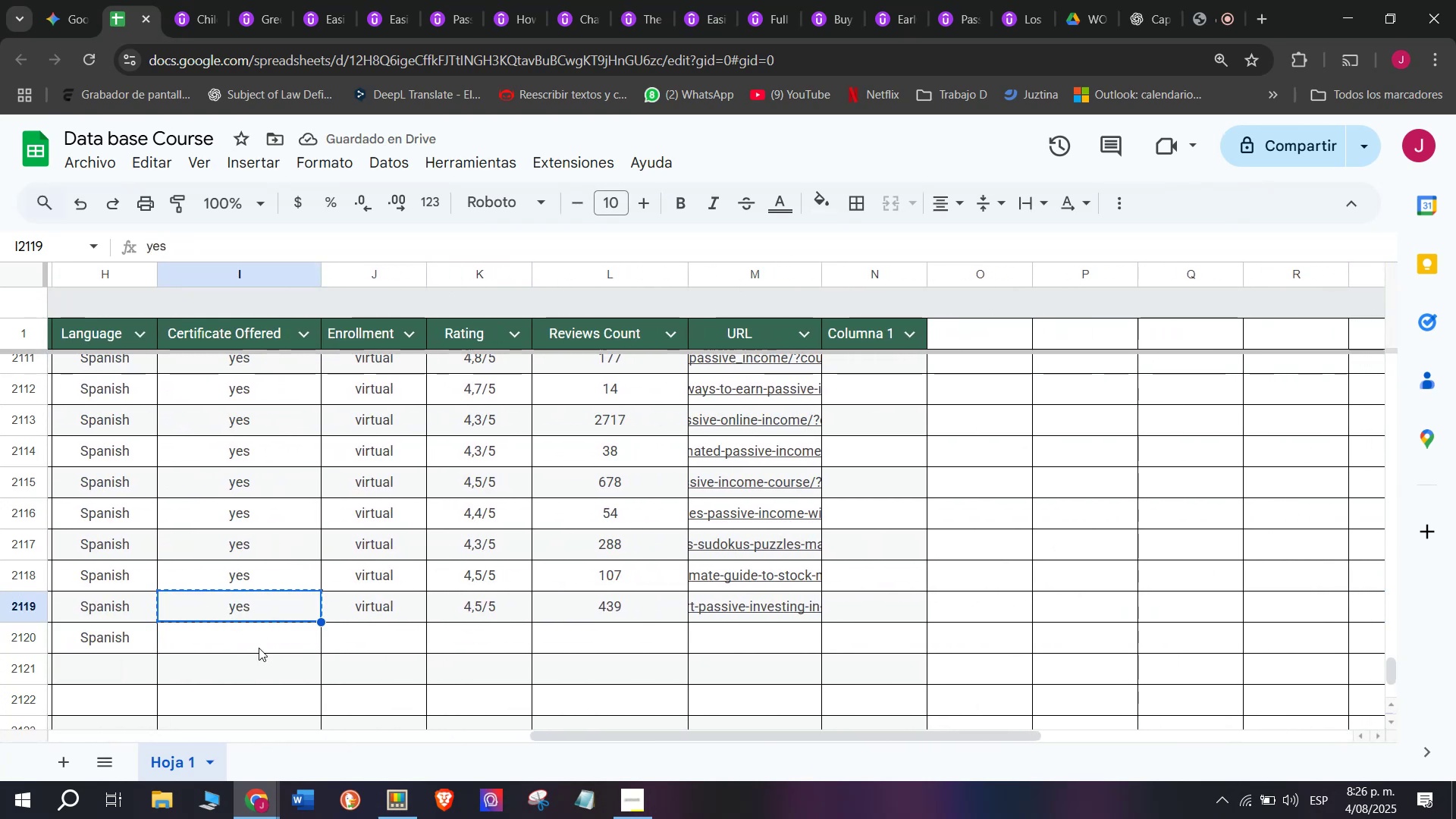 
key(Z)
 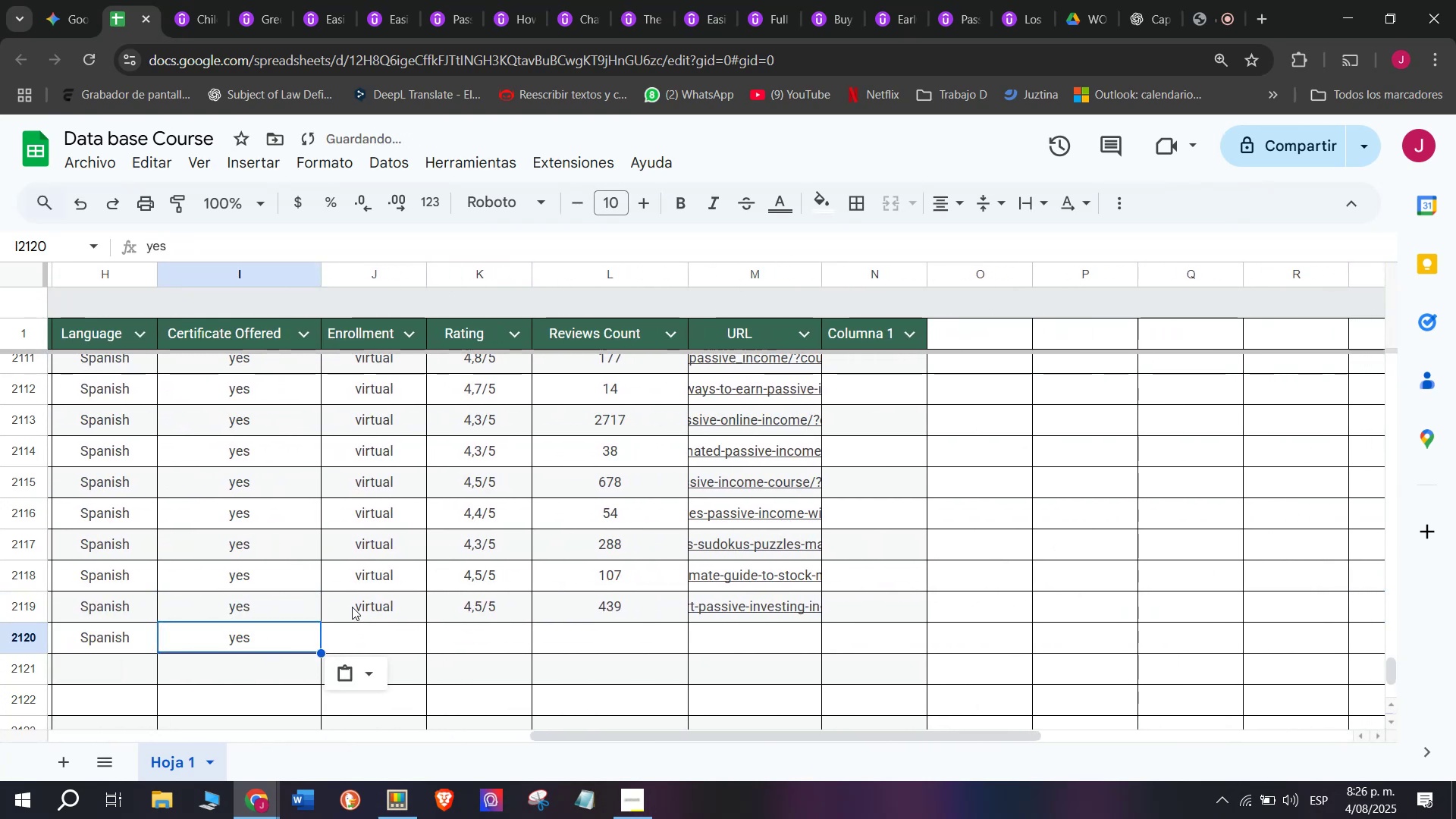 
key(Control+ControlLeft)
 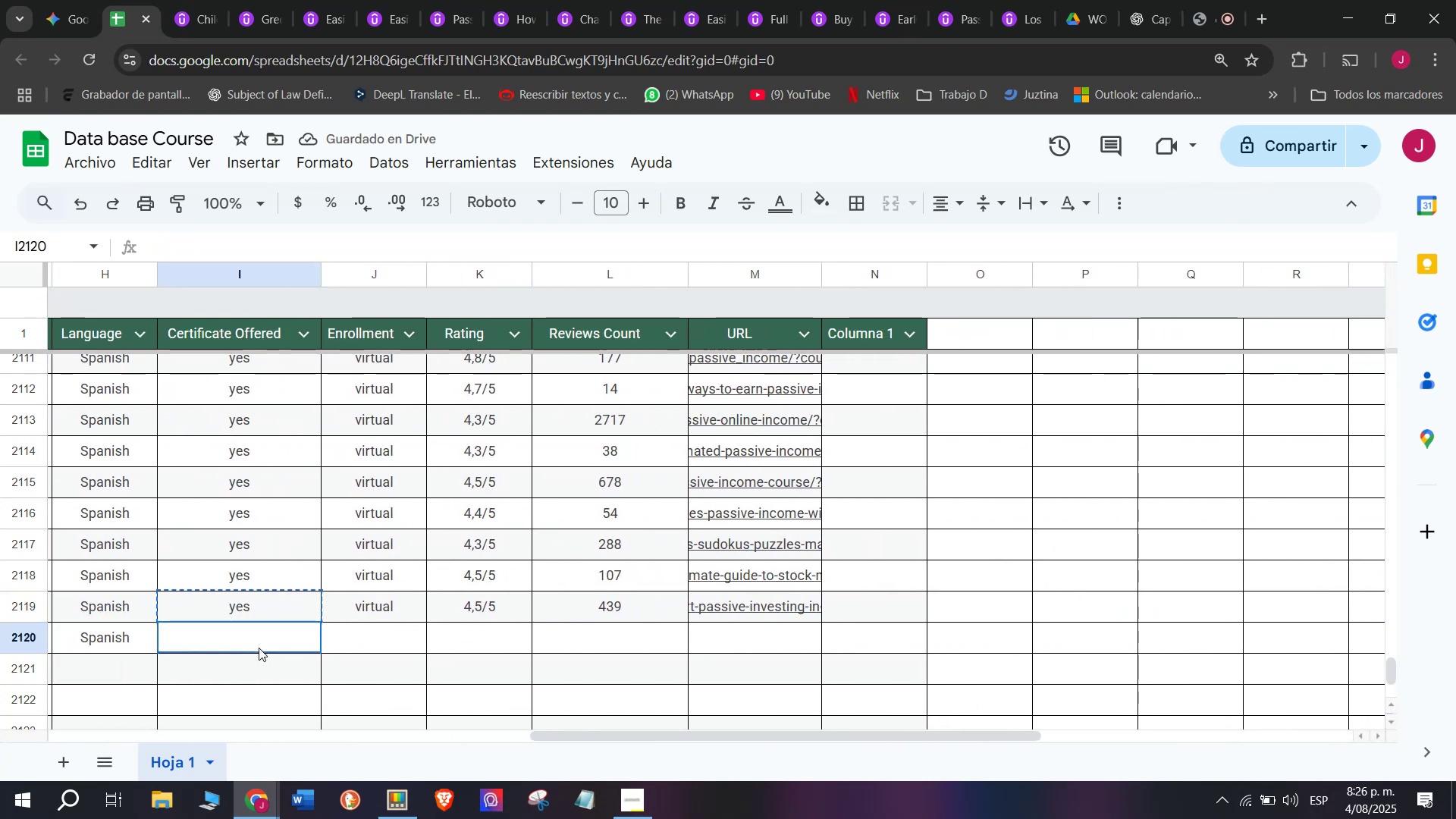 
key(Control+V)
 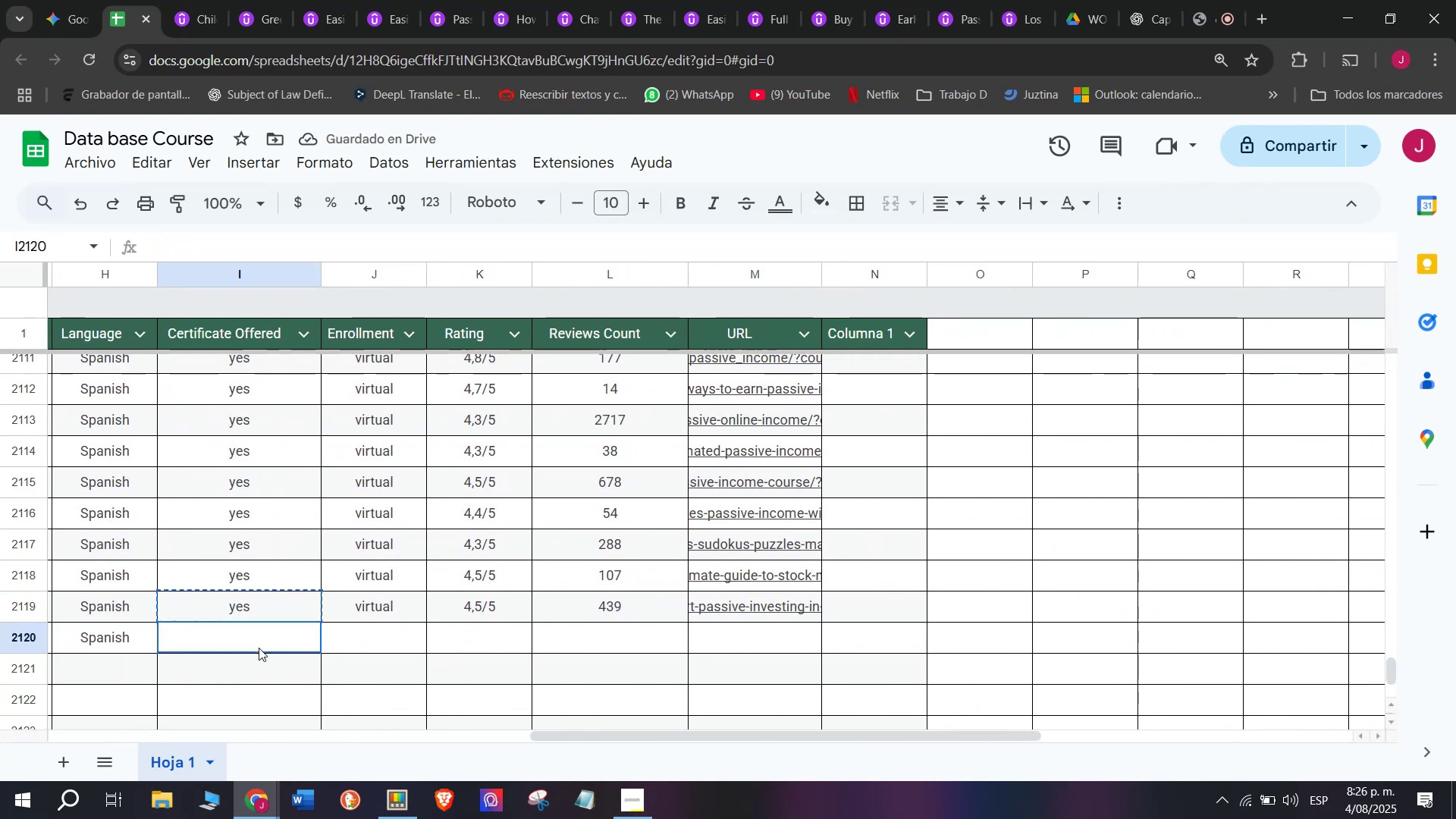 
double_click([259, 648])
 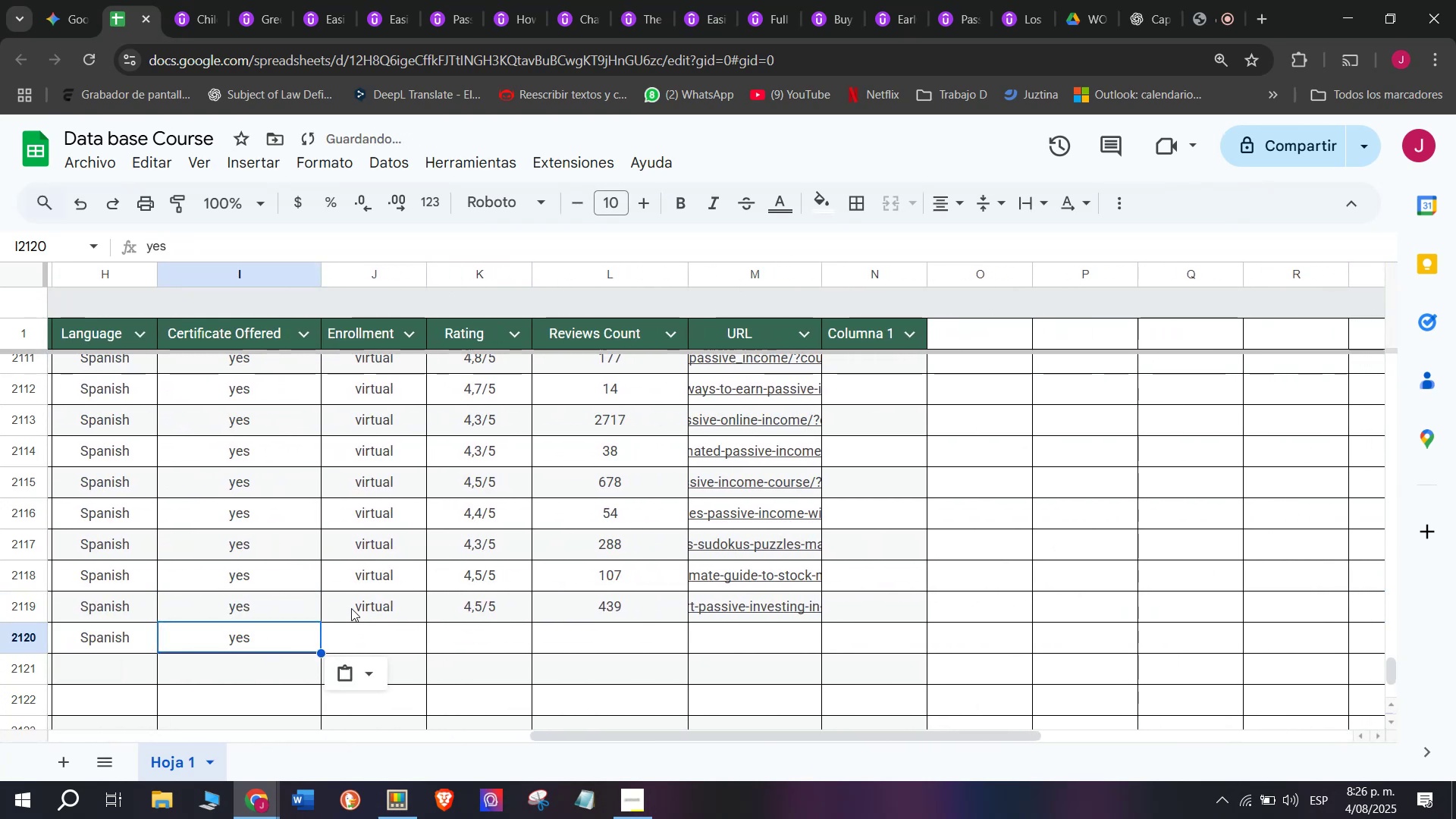 
key(Control+ControlLeft)
 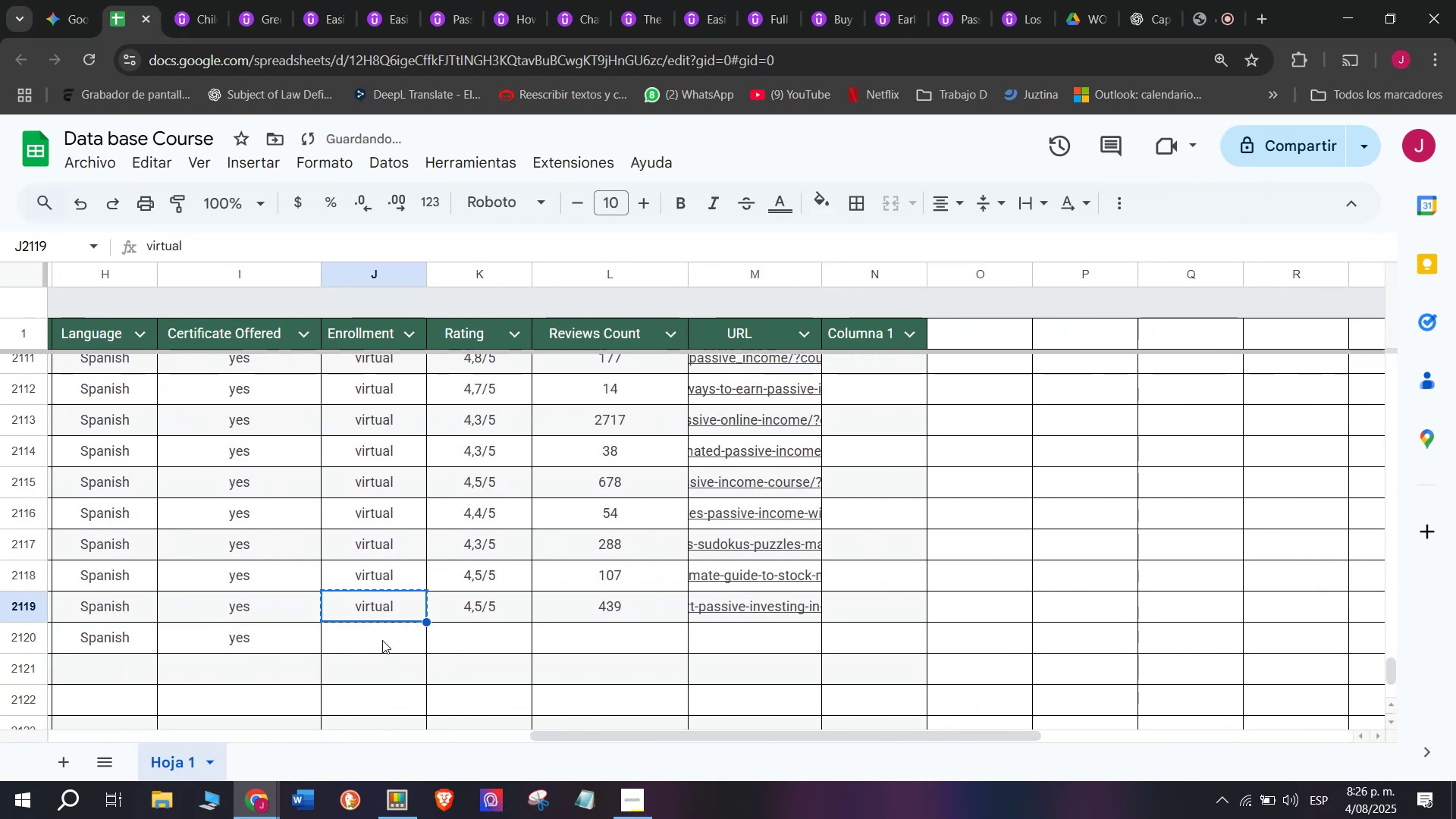 
key(Break)
 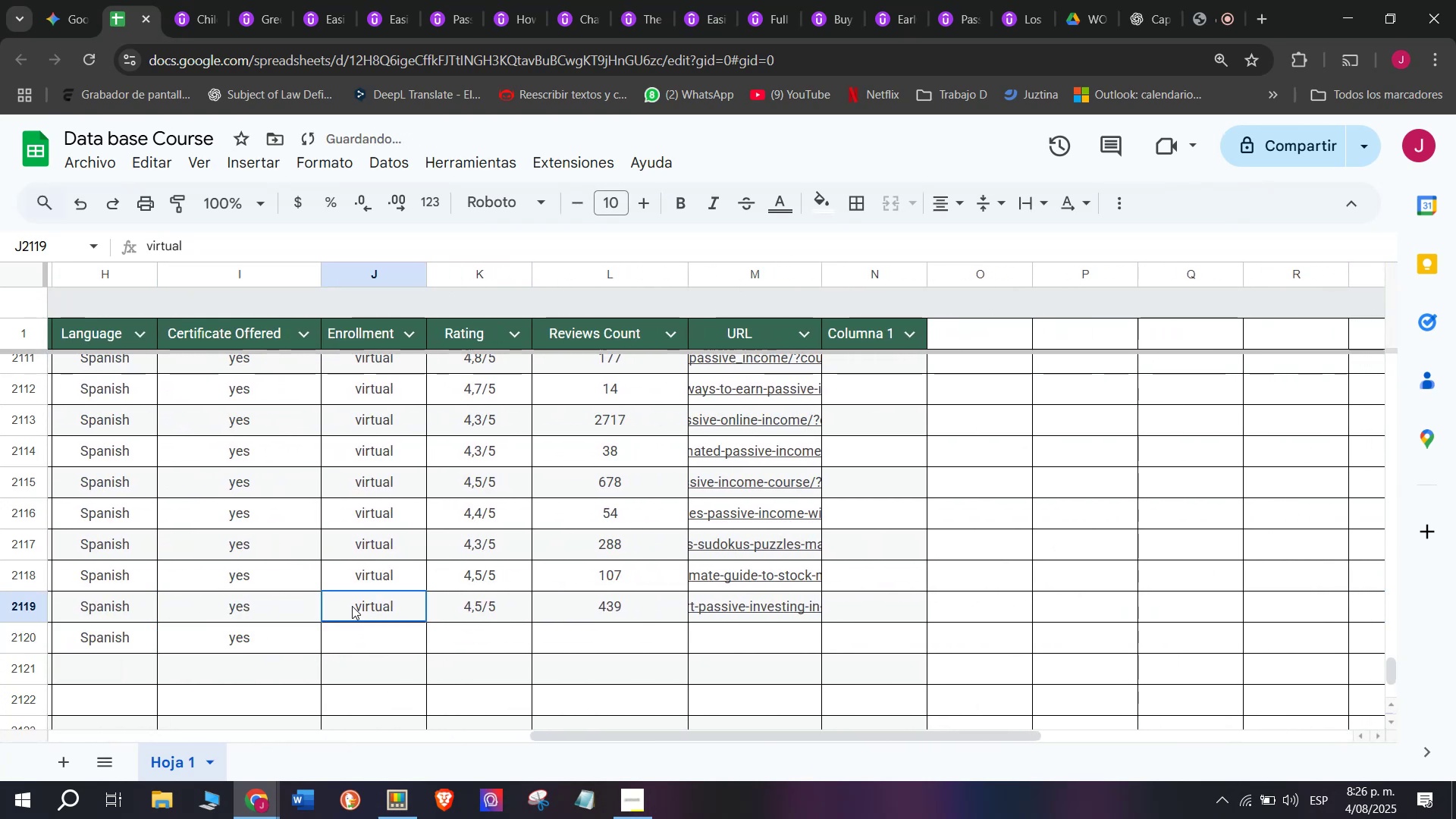 
key(Control+C)
 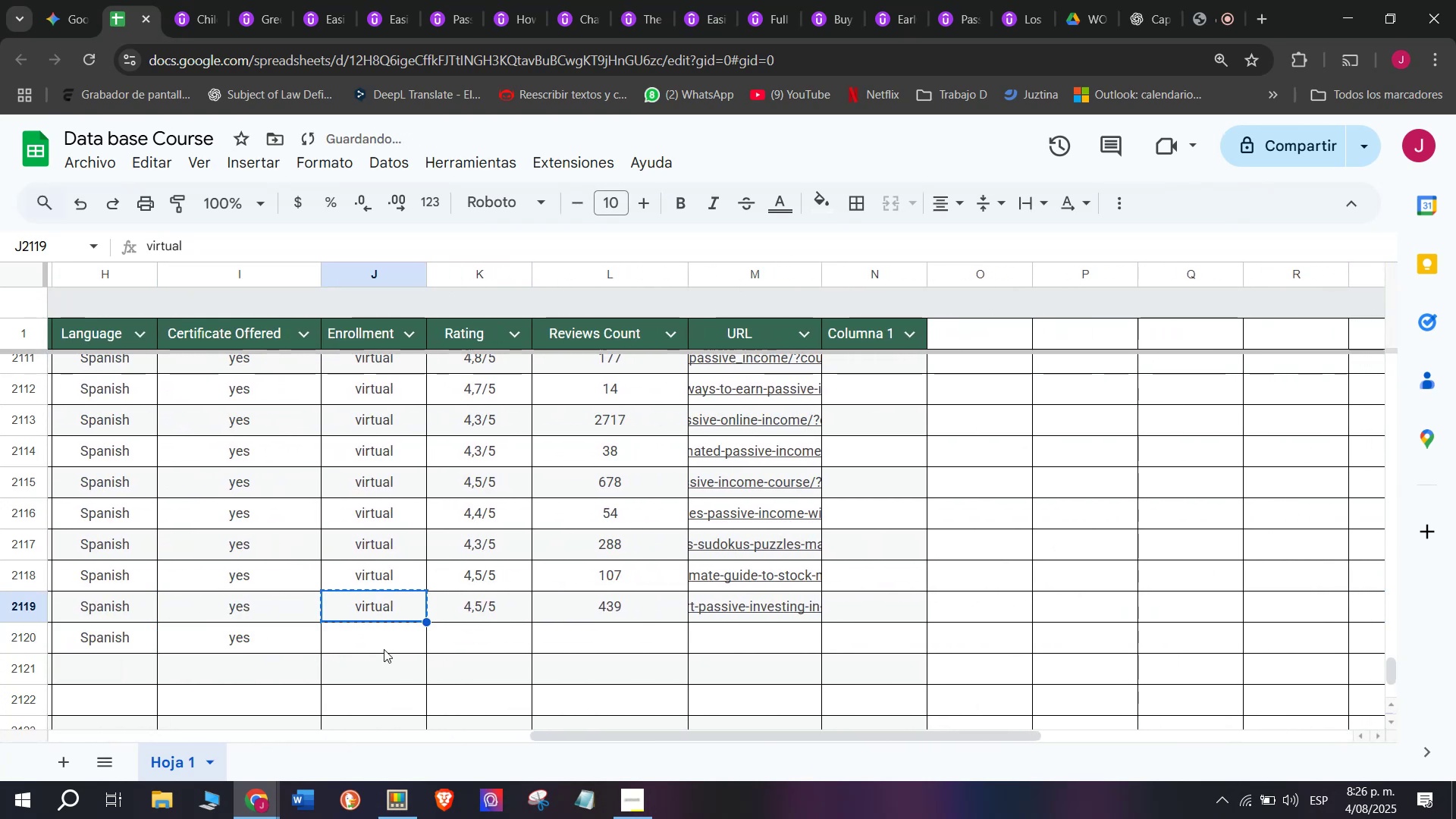 
key(Z)
 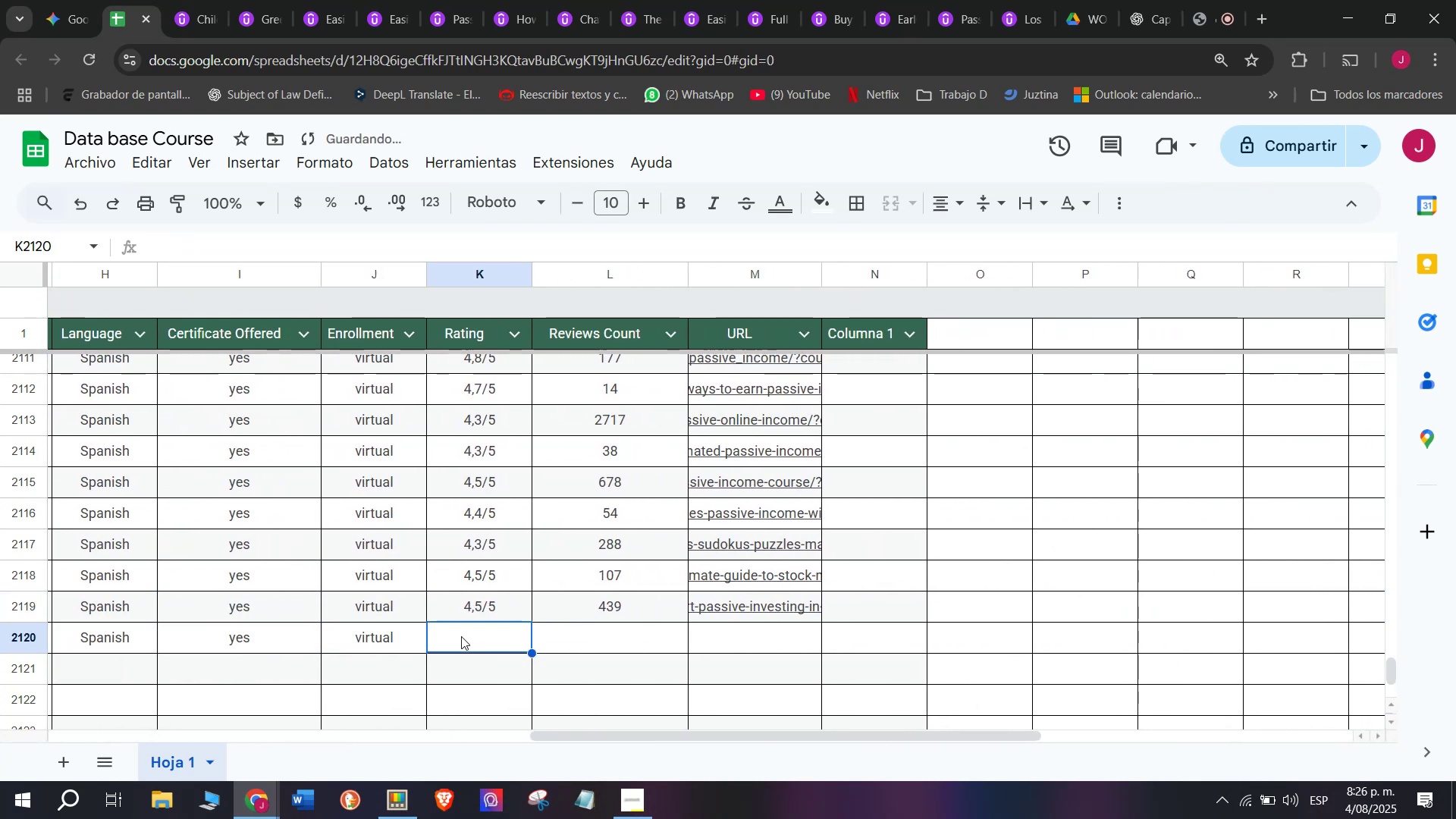 
key(Control+ControlLeft)
 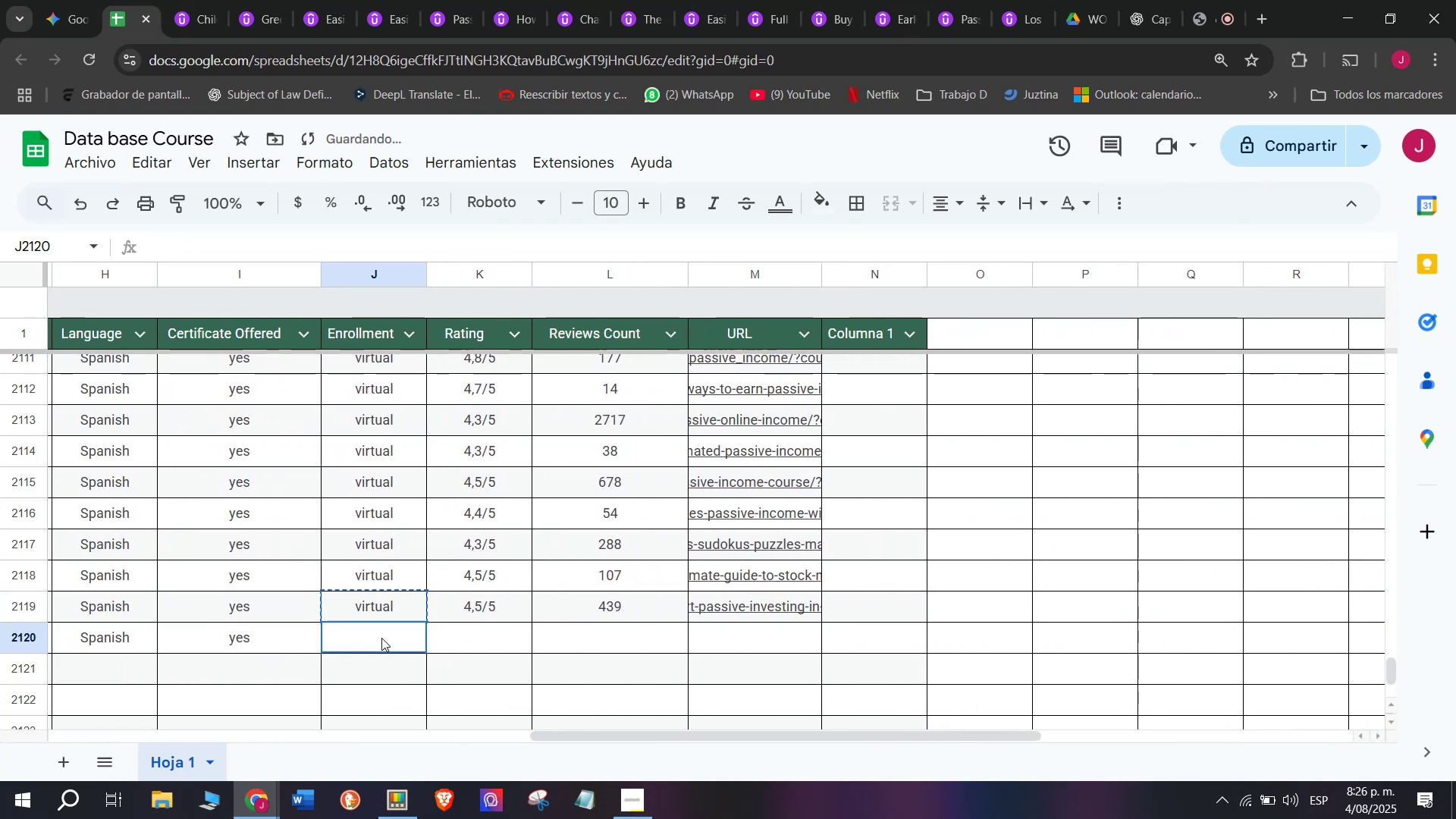 
key(Control+V)
 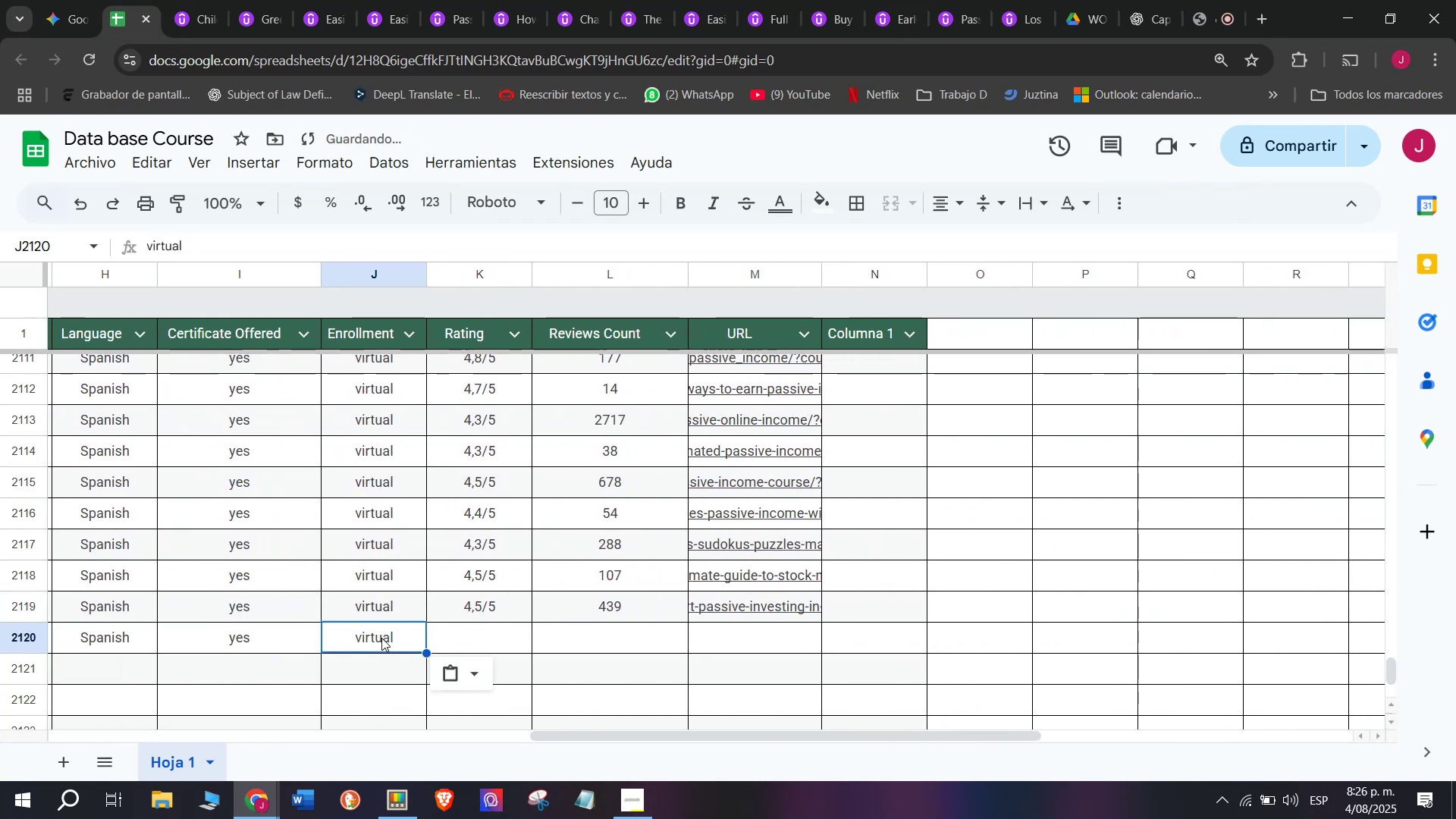 
left_click([381, 638])
 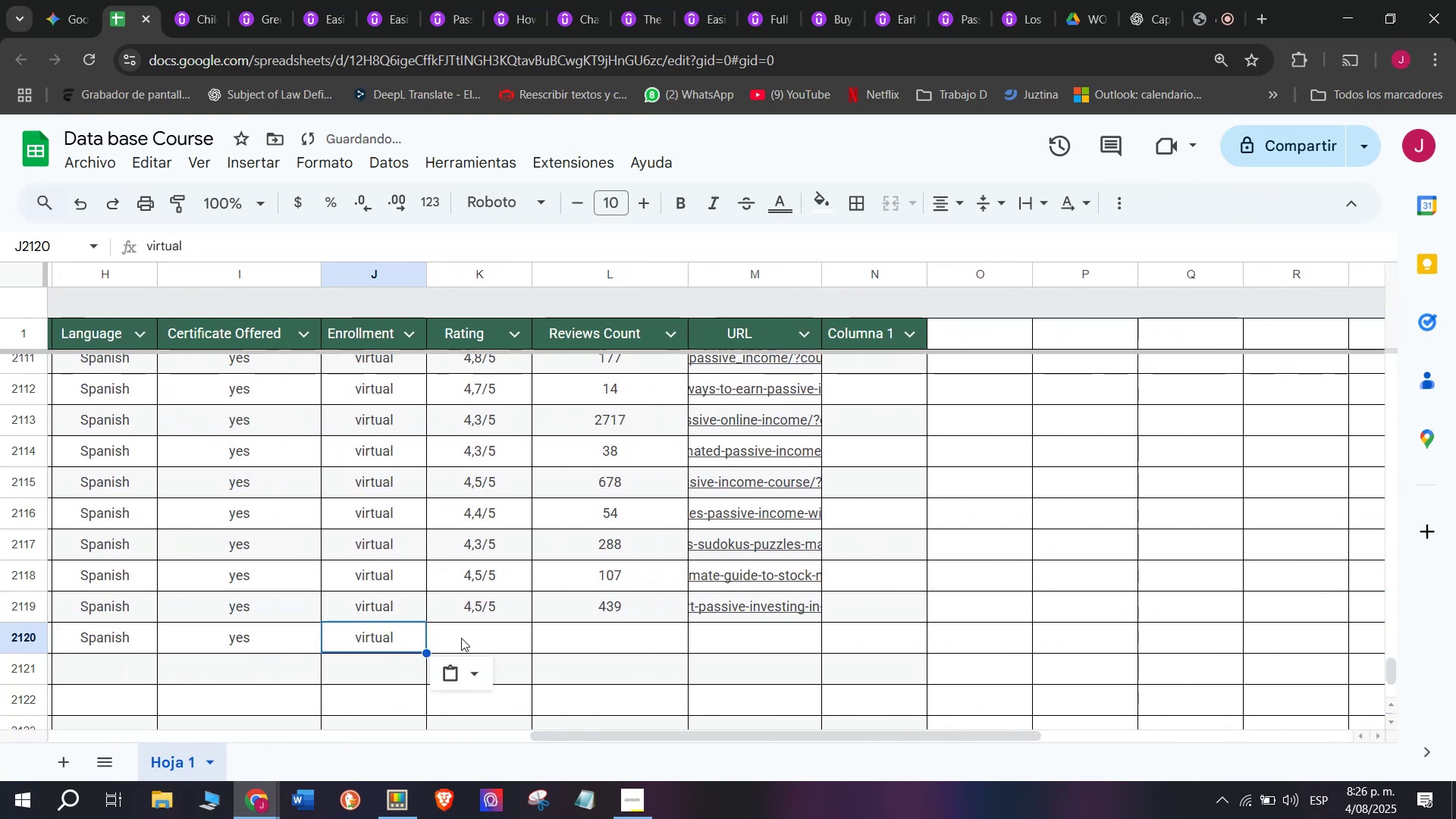 
double_click([461, 636])
 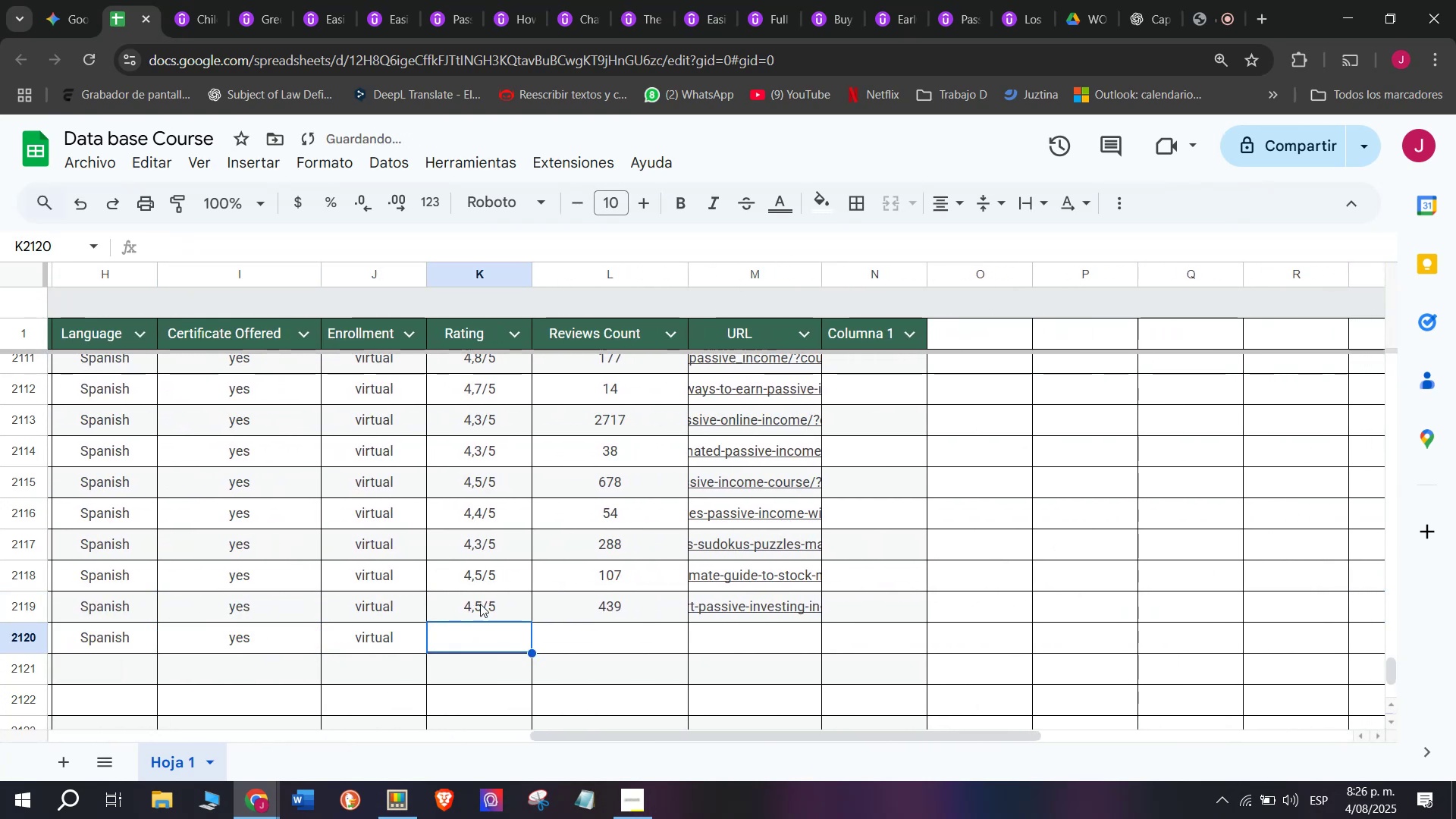 
left_click([482, 604])
 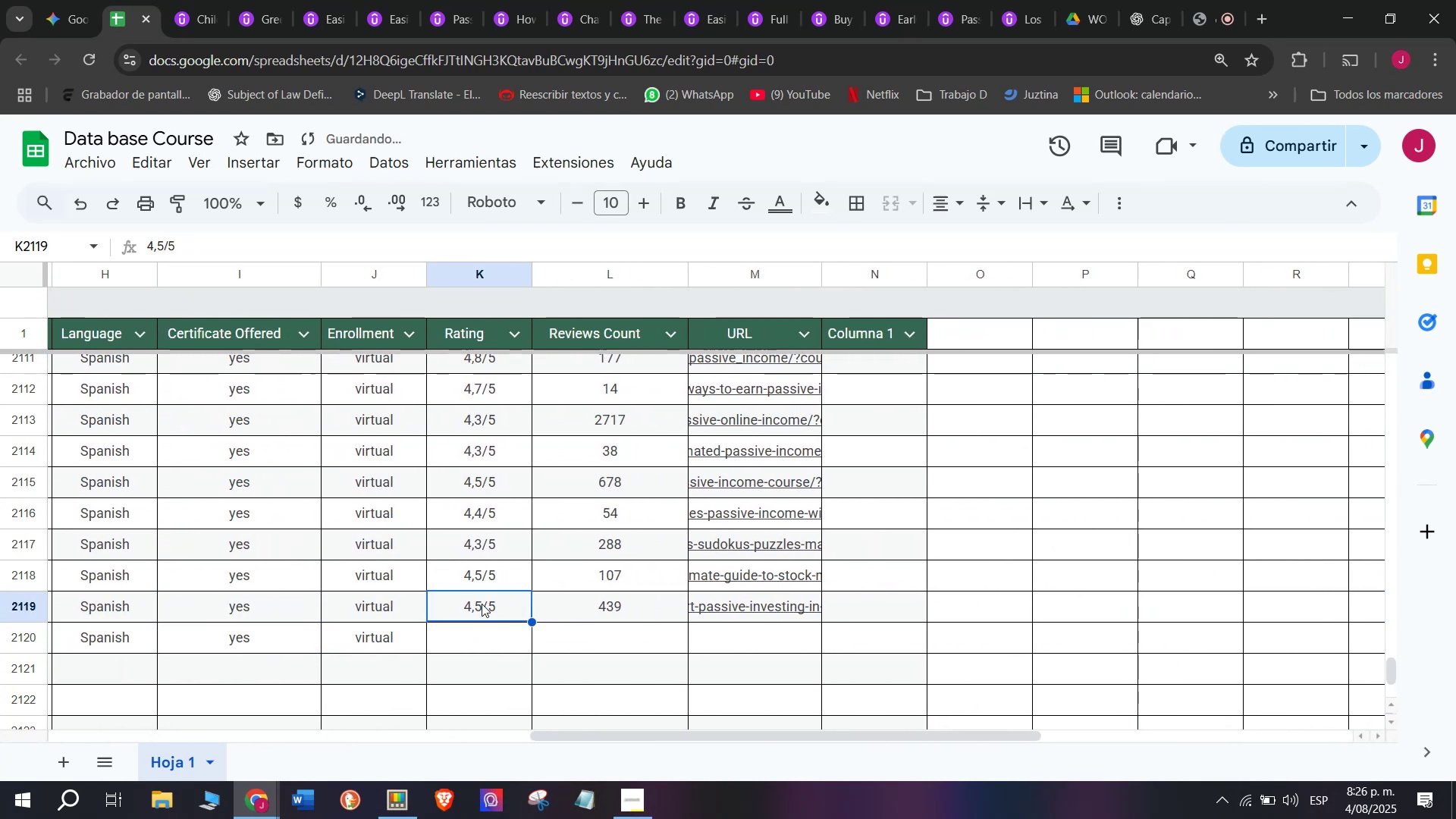 
key(Break)
 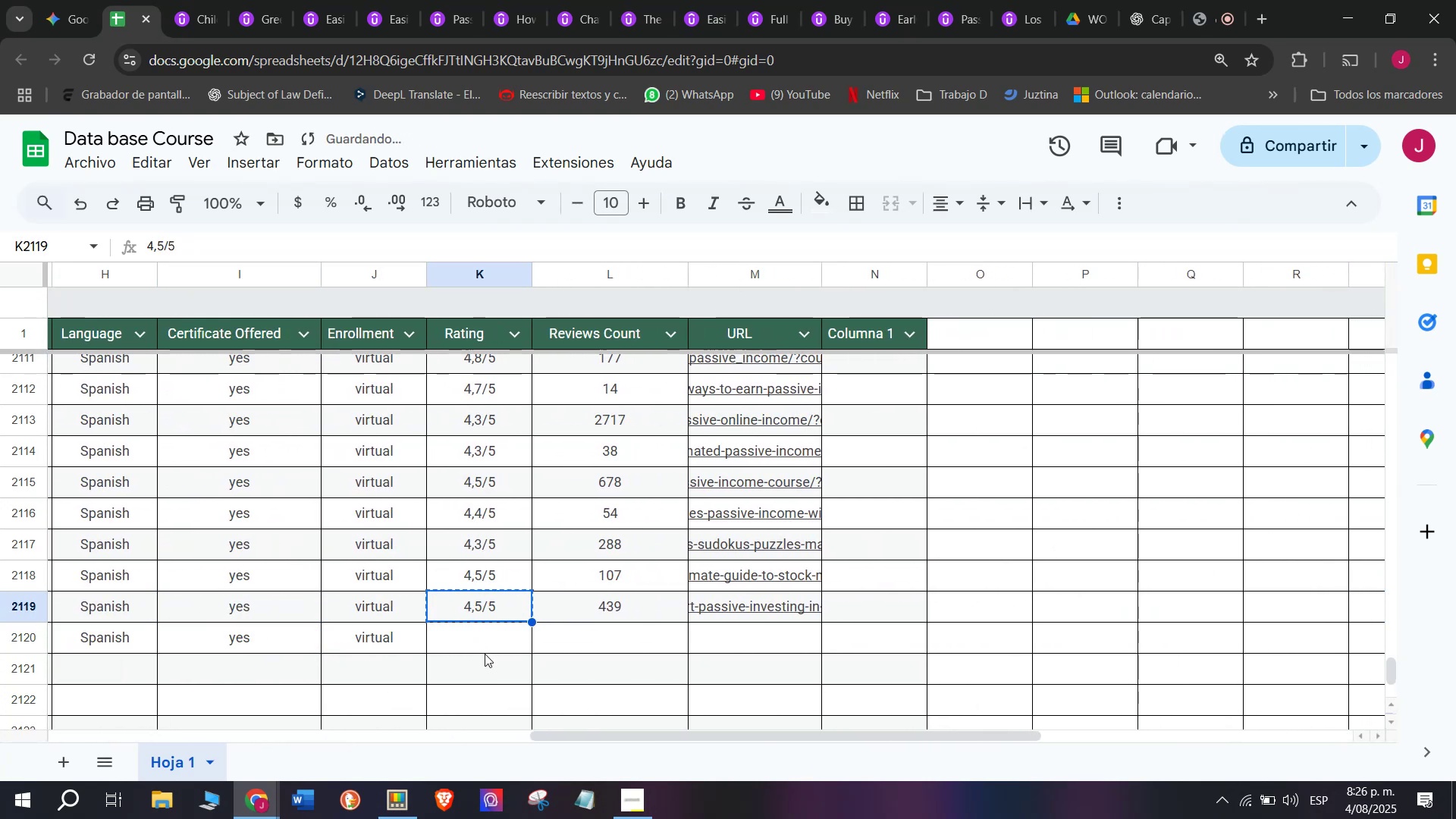 
key(Control+ControlLeft)
 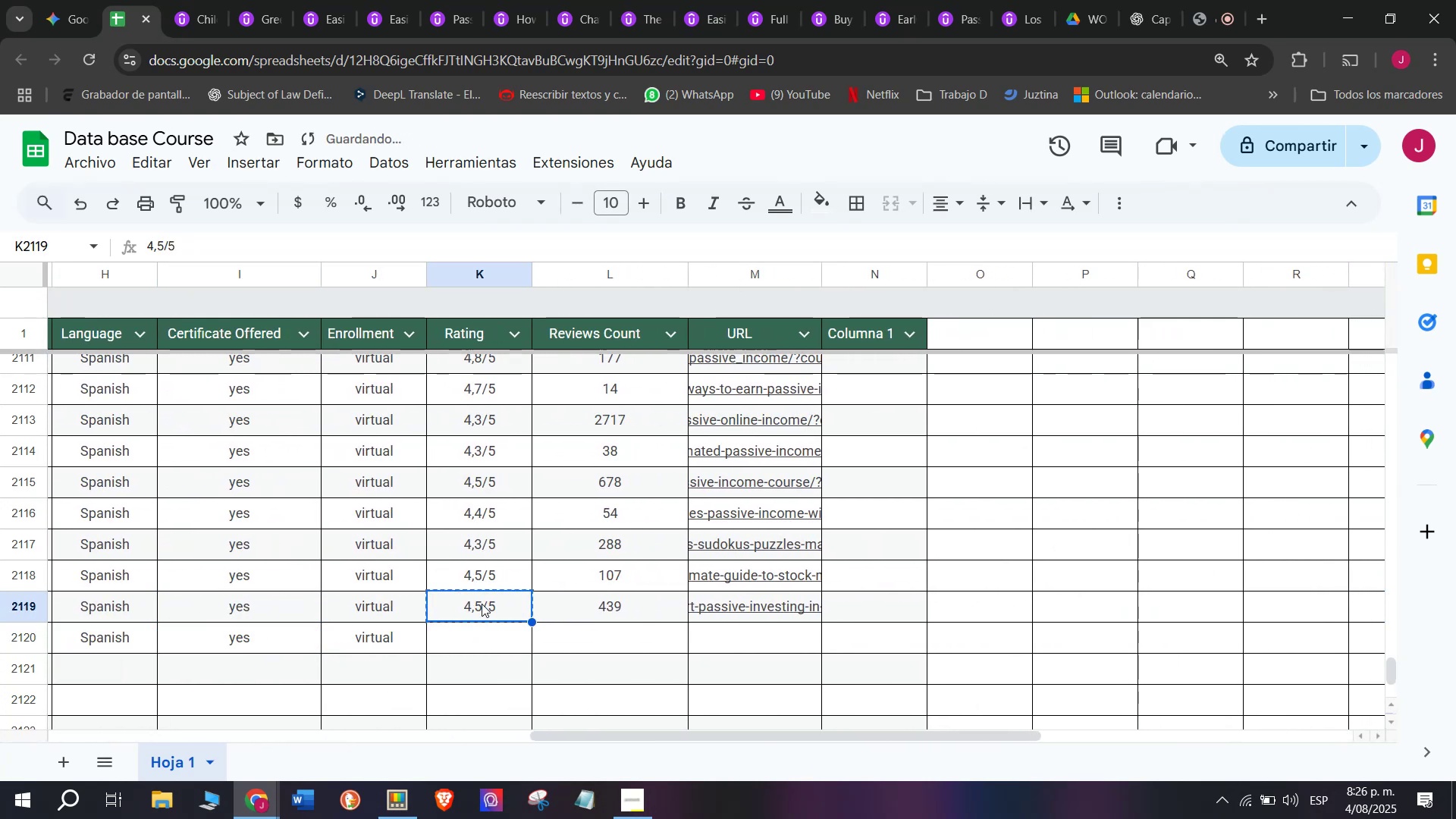 
key(Control+C)
 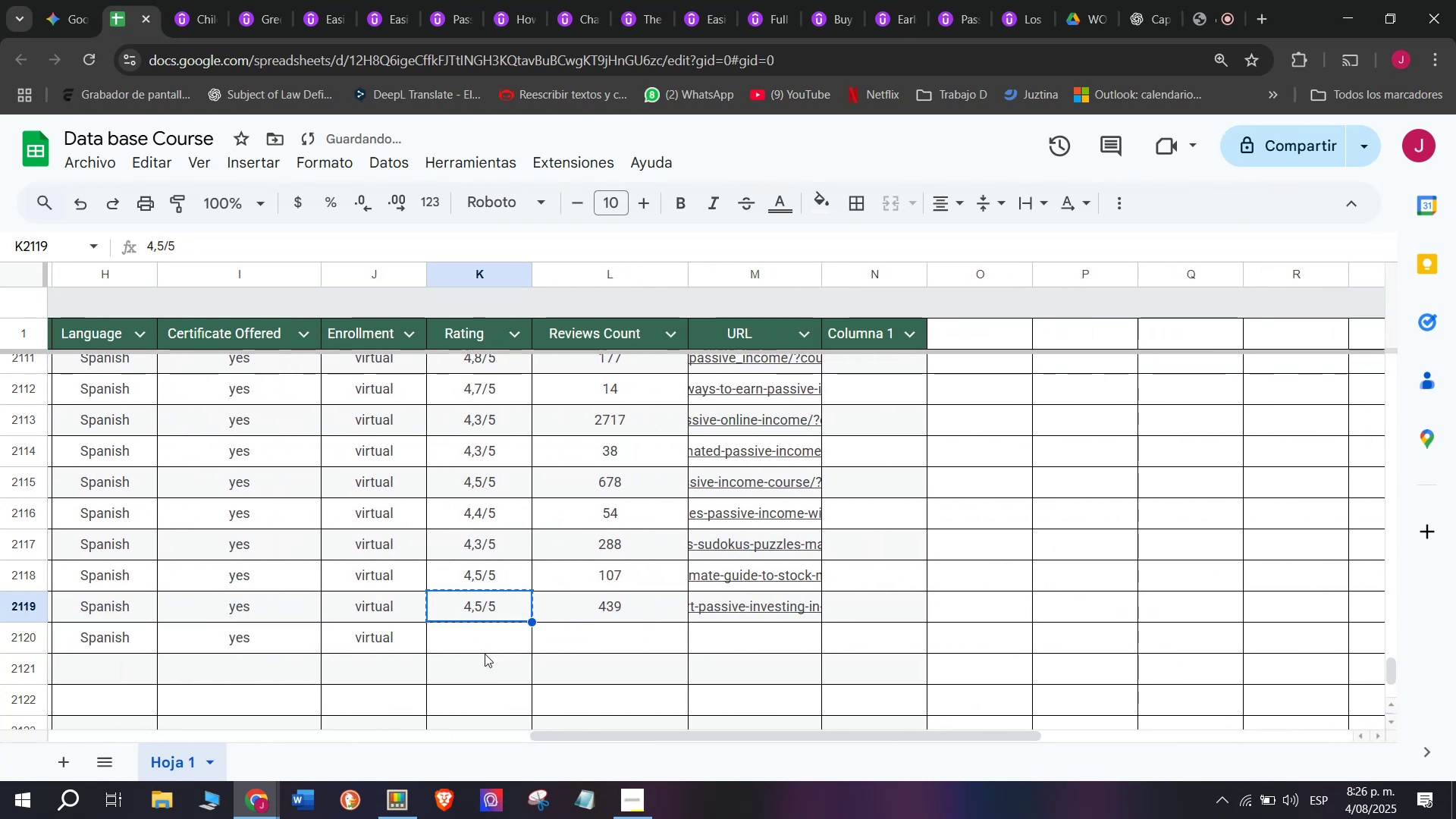 
left_click([485, 654])
 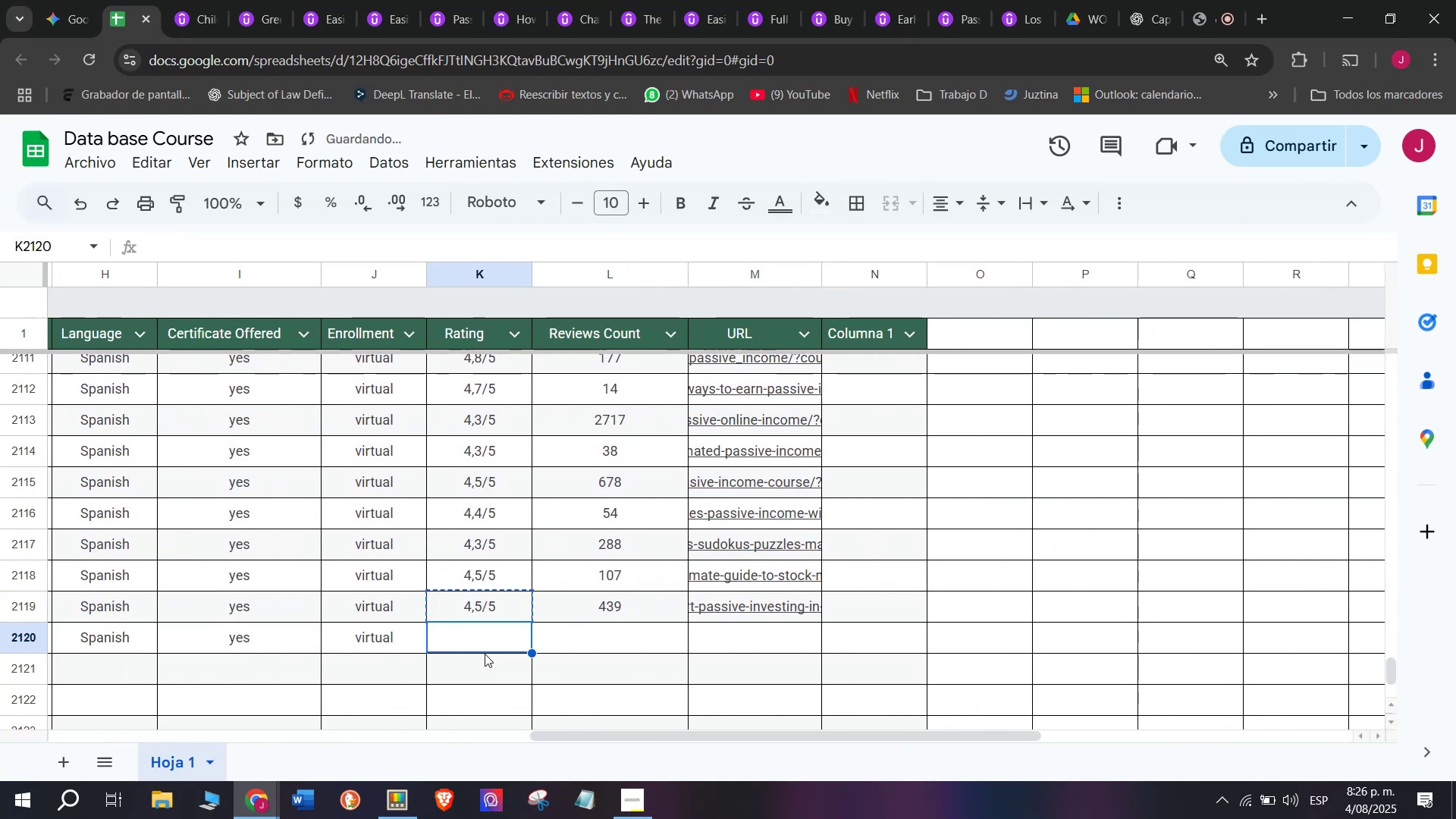 
key(Z)
 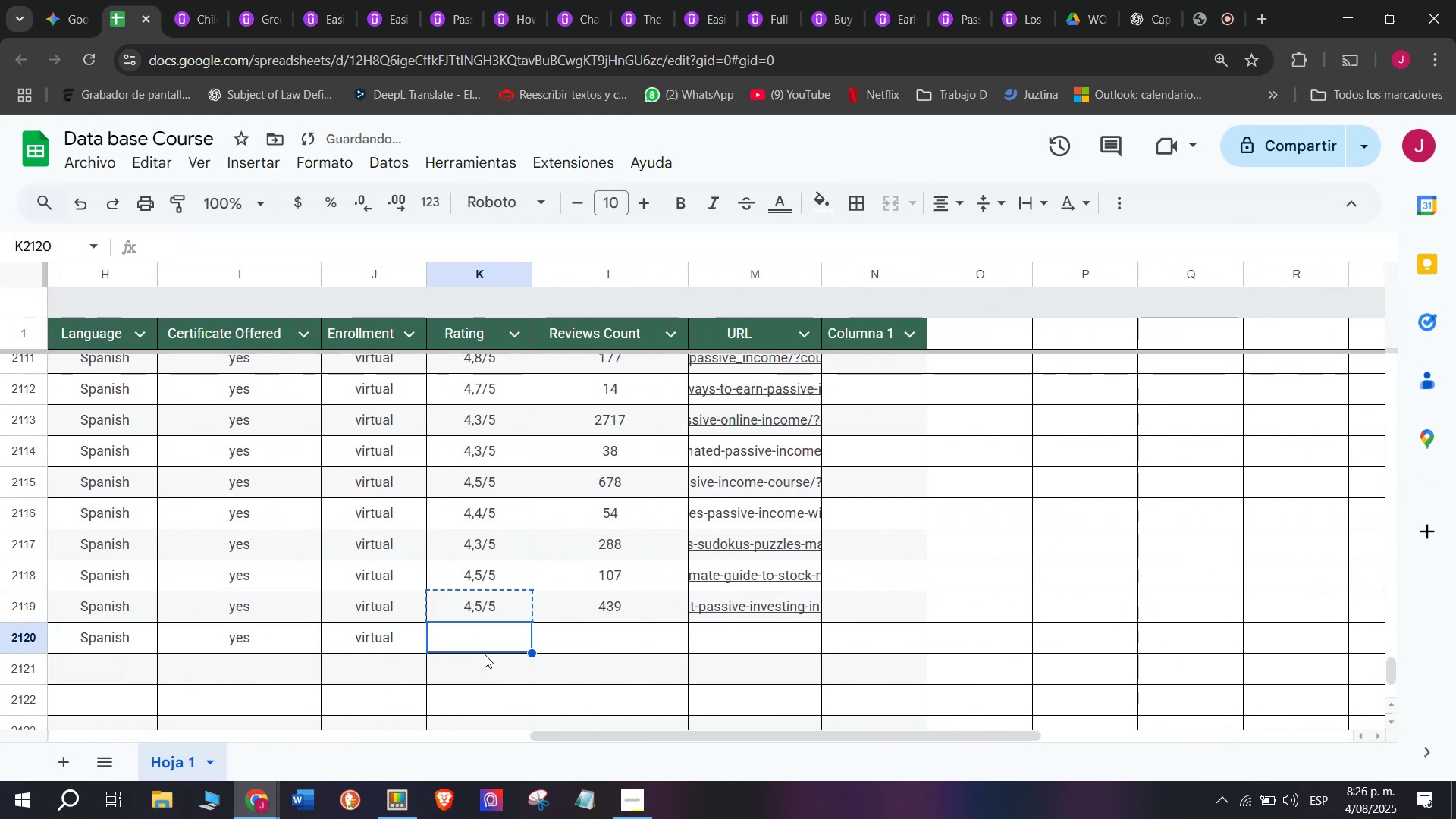 
key(Control+ControlLeft)
 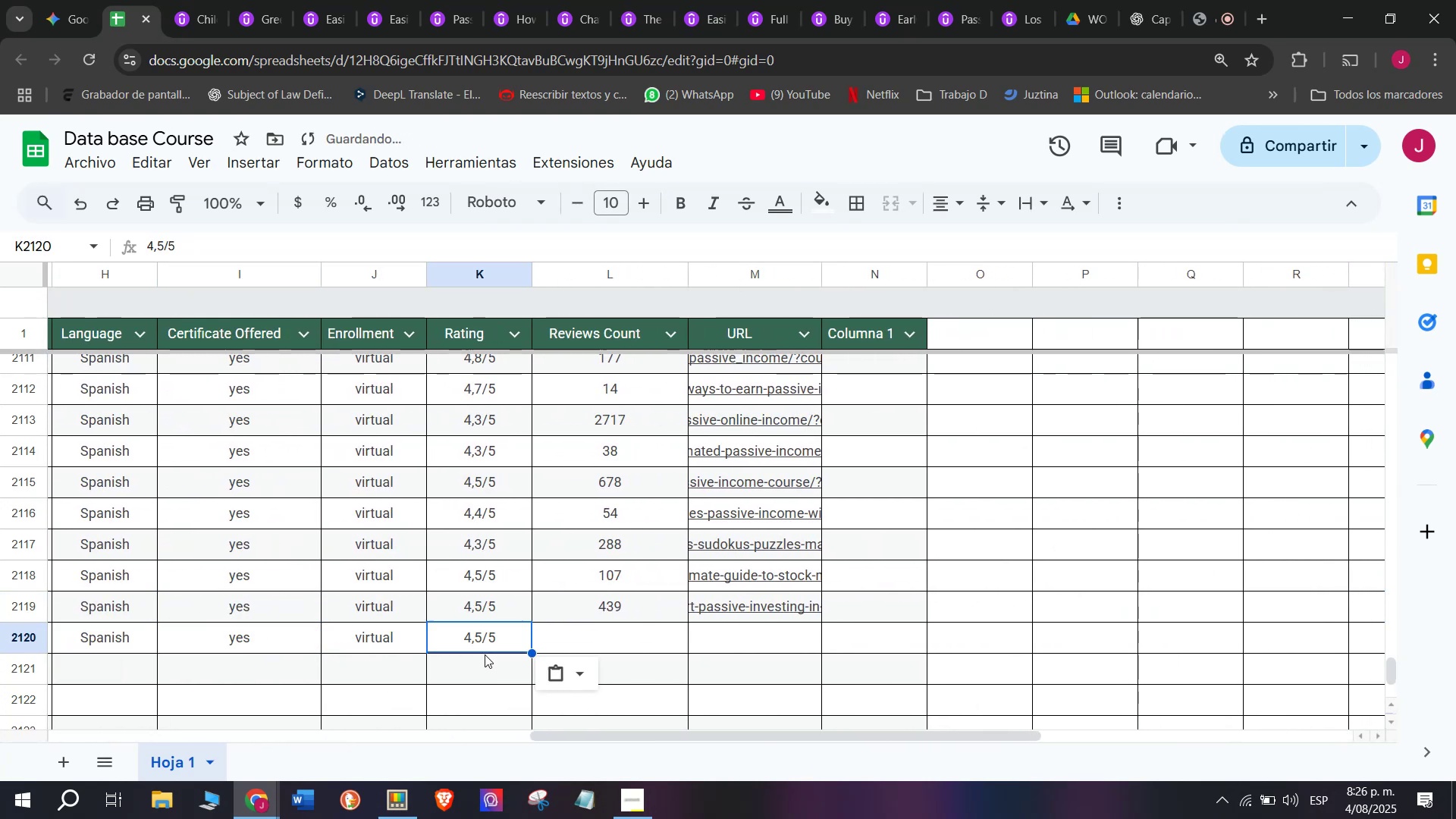 
key(Control+V)
 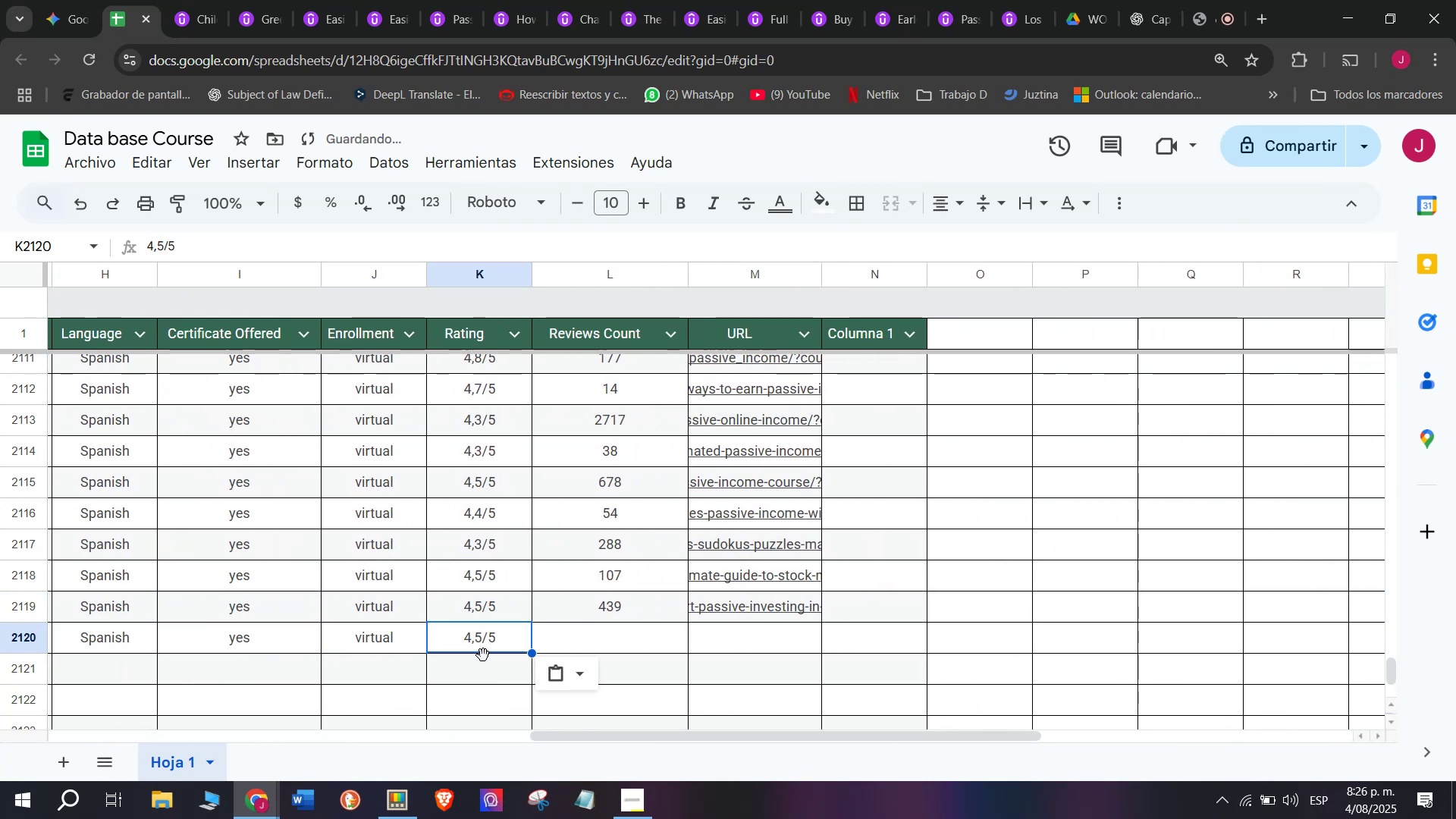 
left_click([481, 653])
 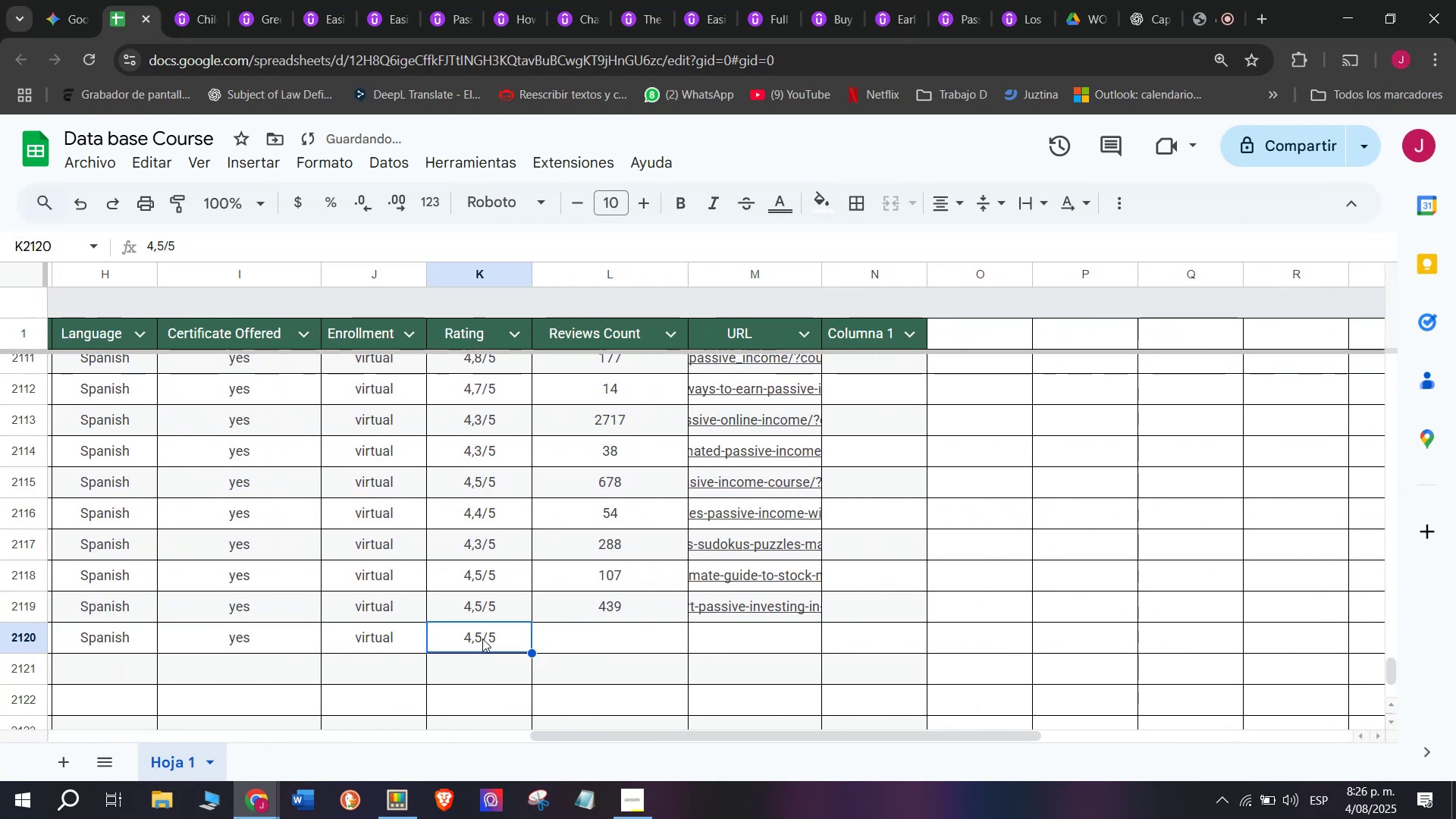 
double_click([482, 639])
 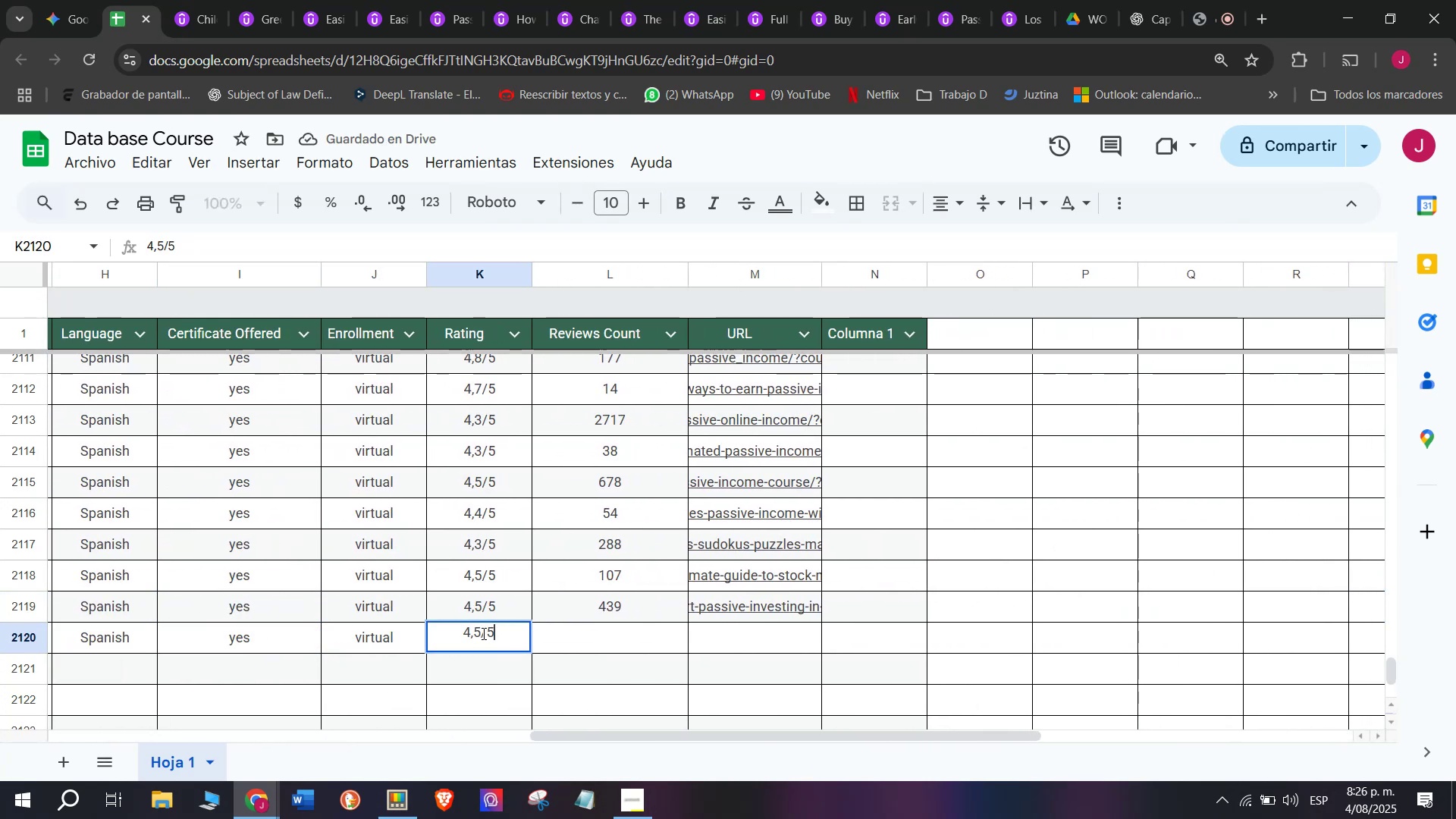 
left_click([482, 632])
 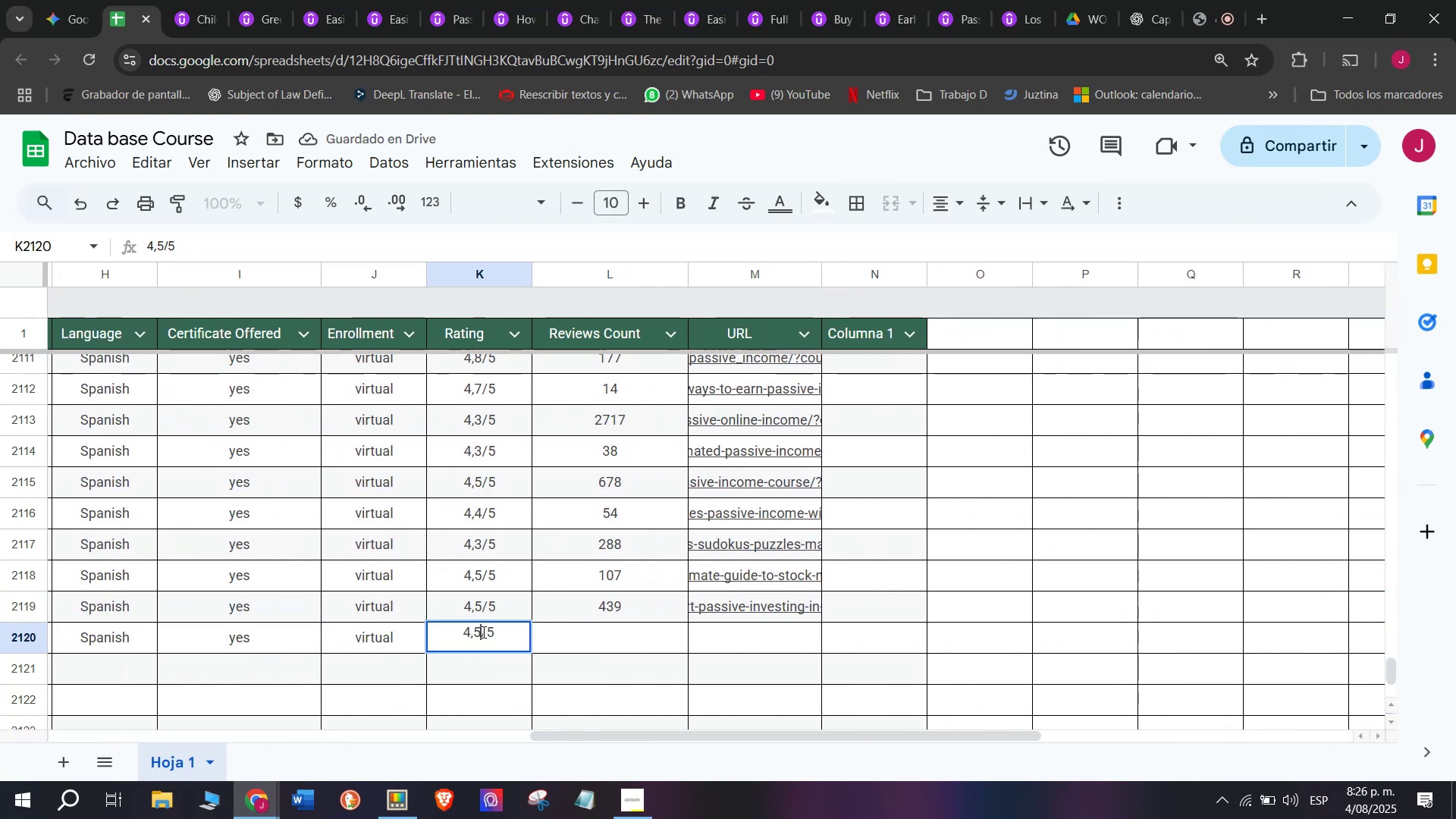 
key(Q)
 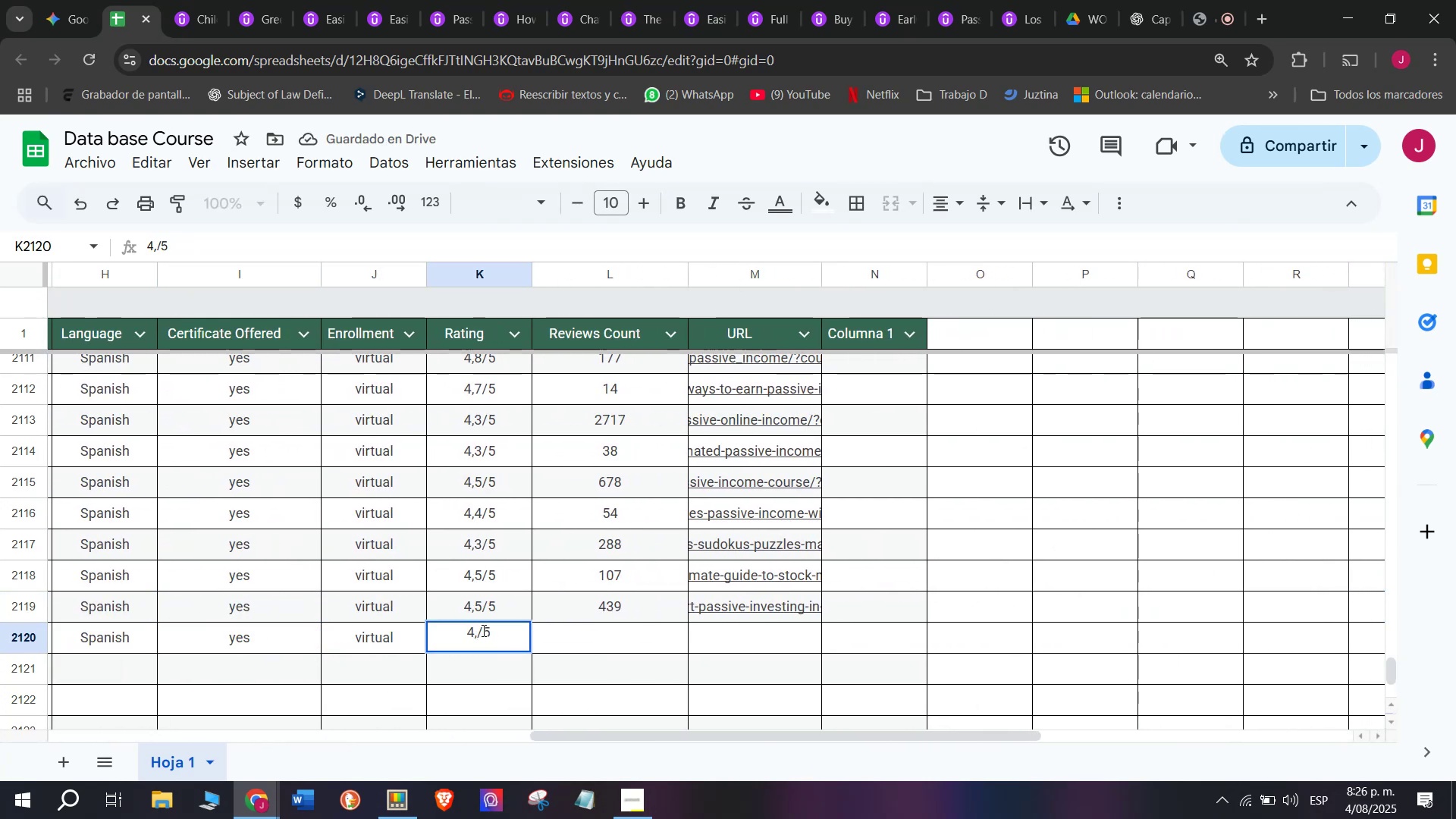 
key(Backspace)
 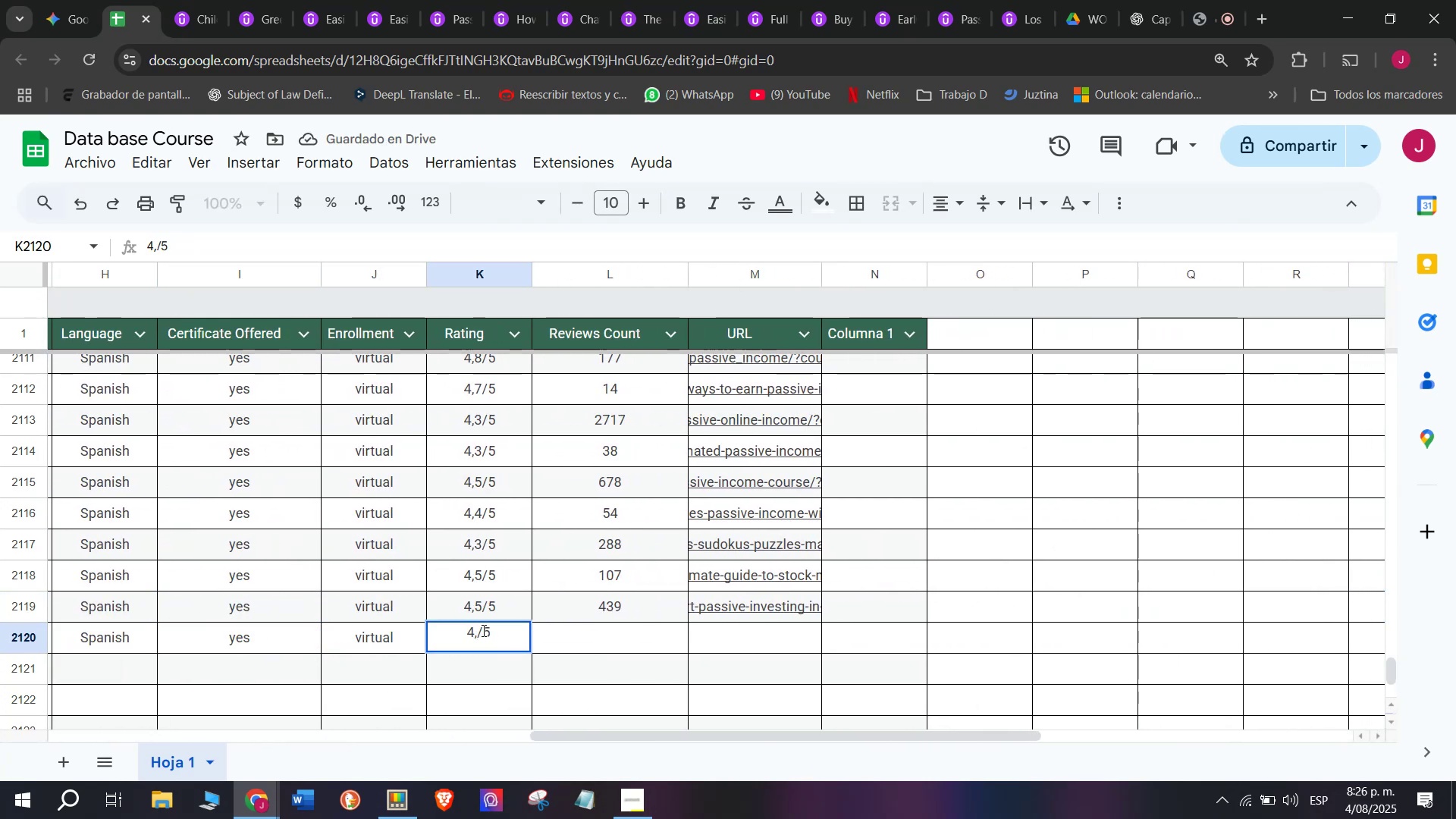 
key(6)
 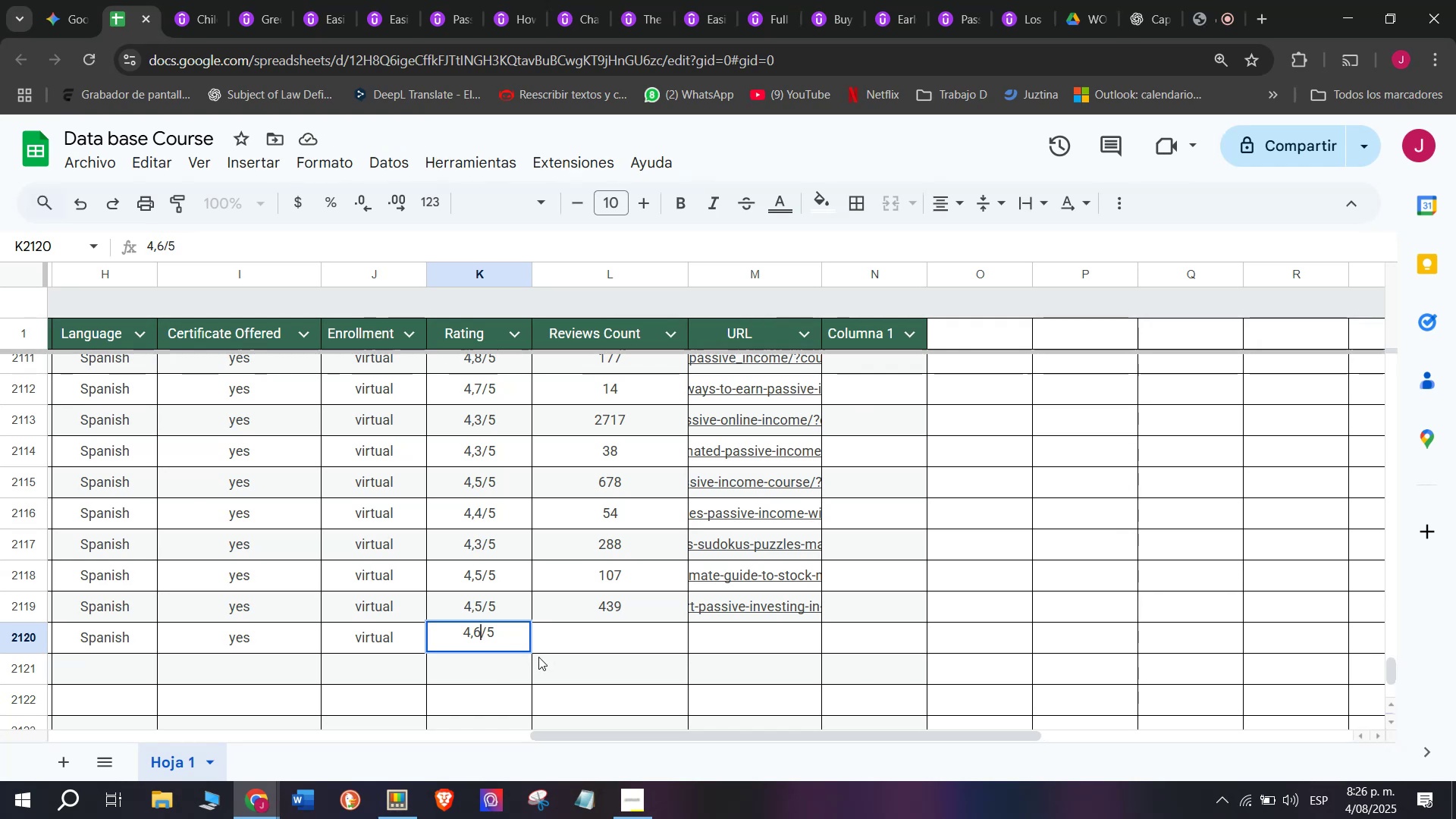 
left_click([598, 642])
 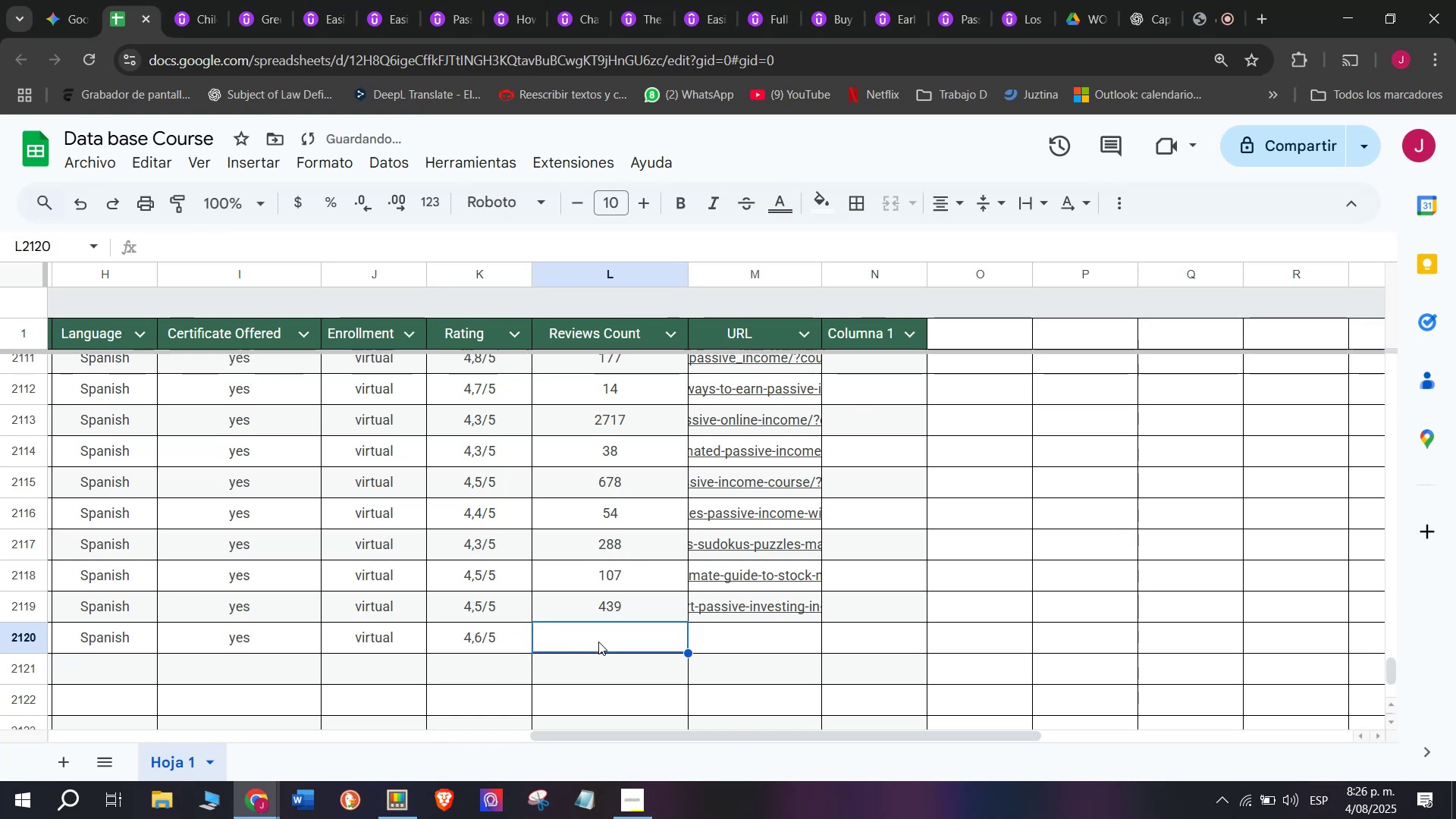 
type(264)
 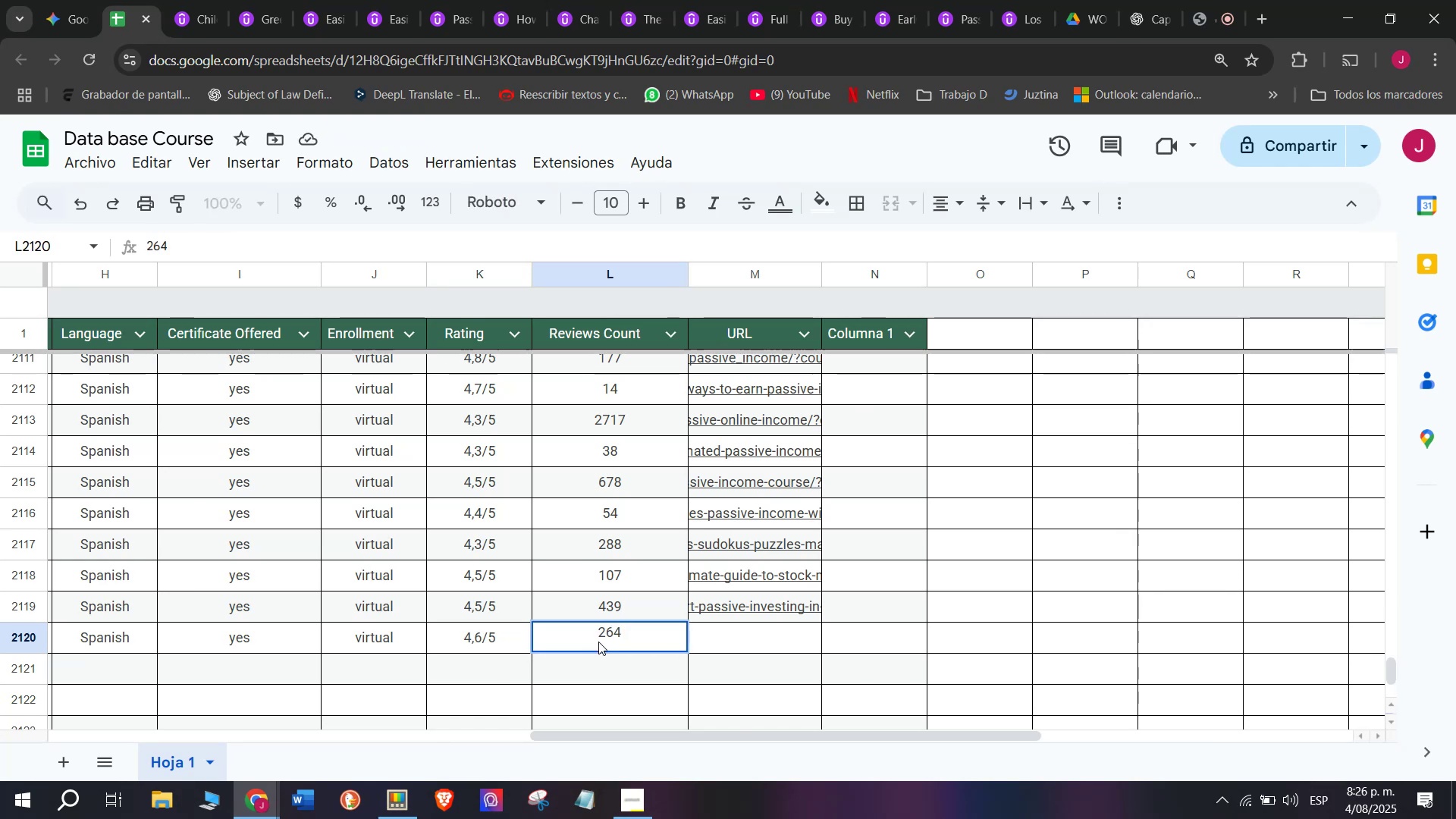 
wait(5.28)
 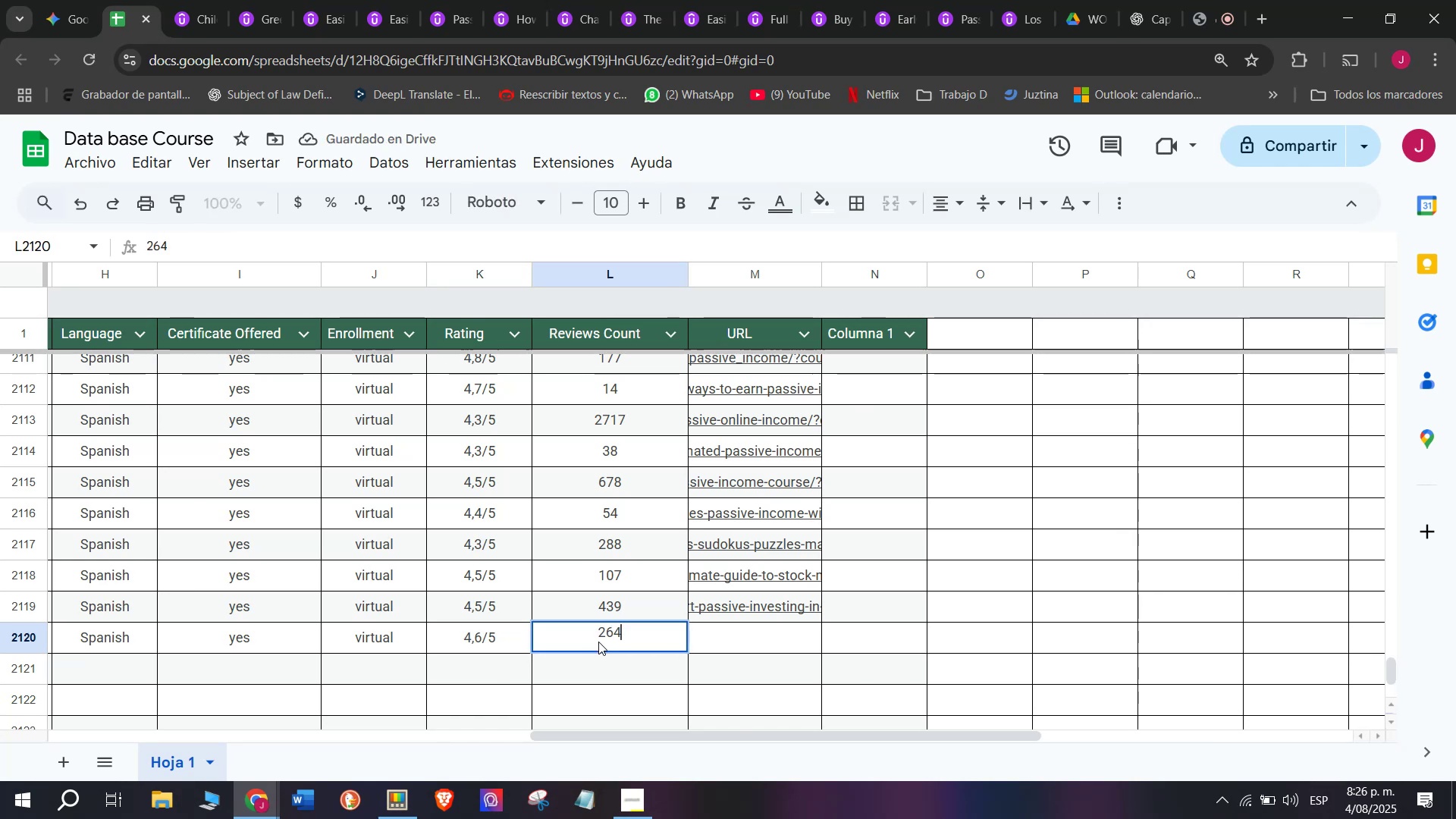 
left_click([736, 639])
 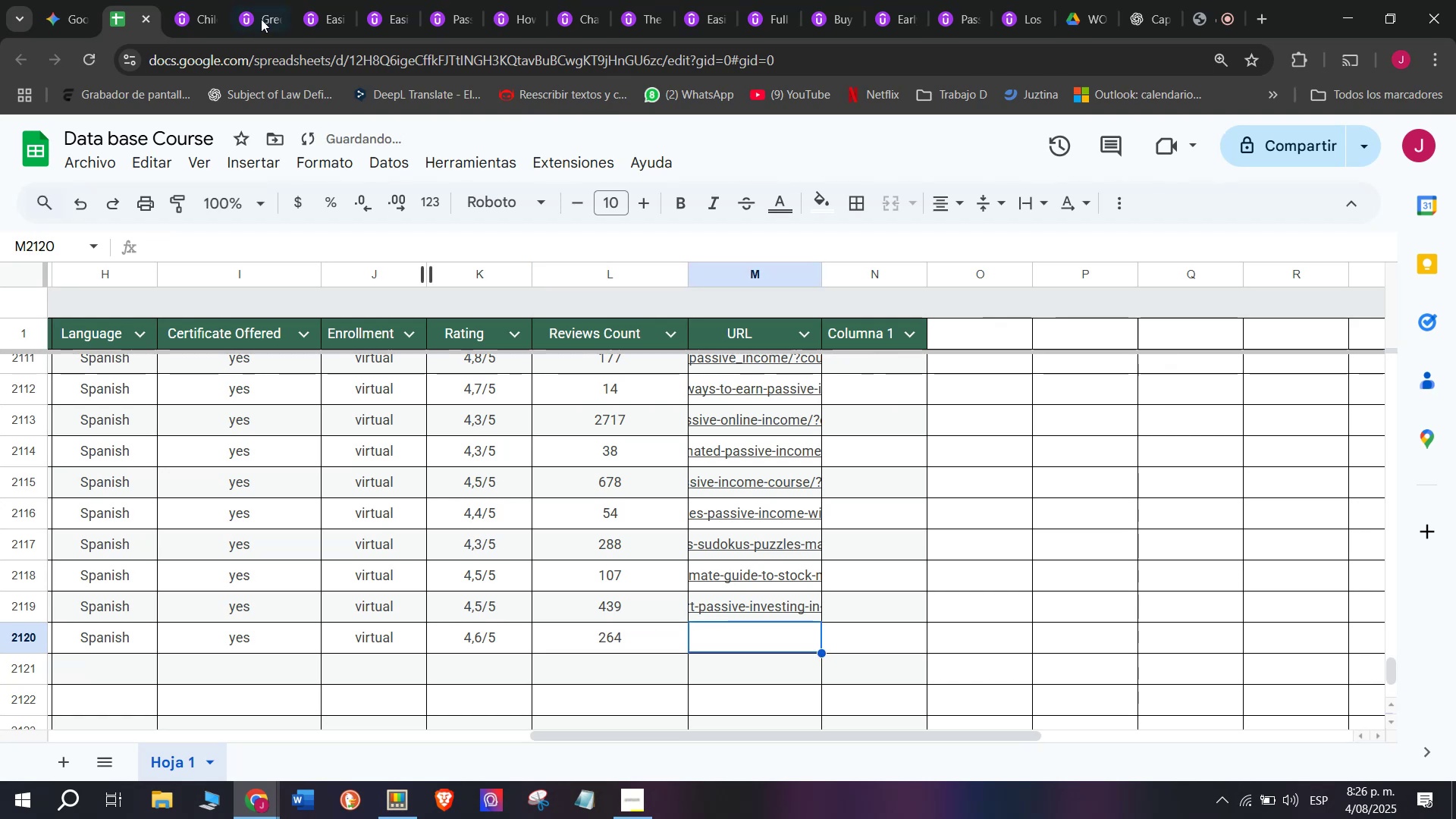 
left_click([224, 0])
 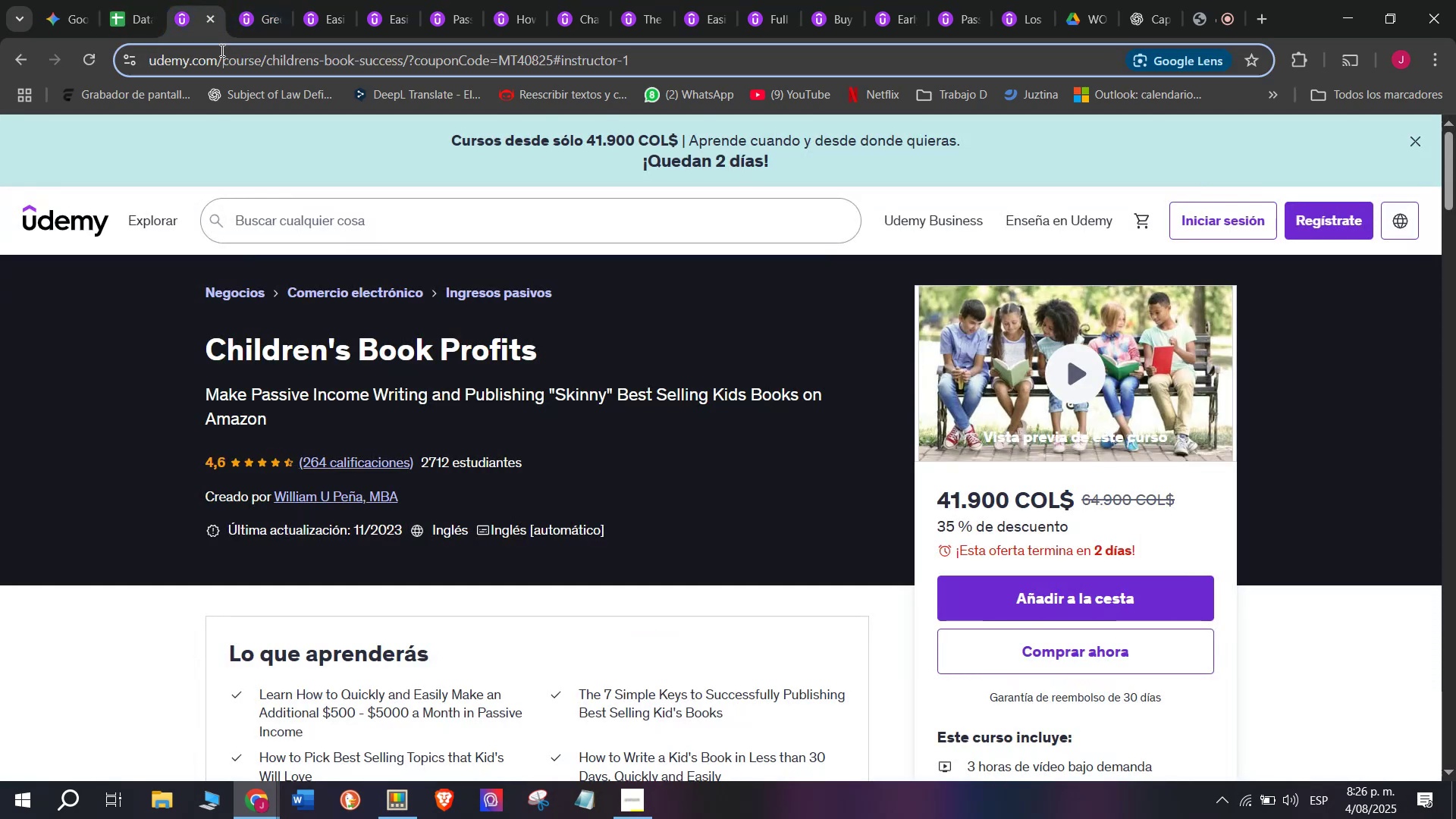 
double_click([221, 50])
 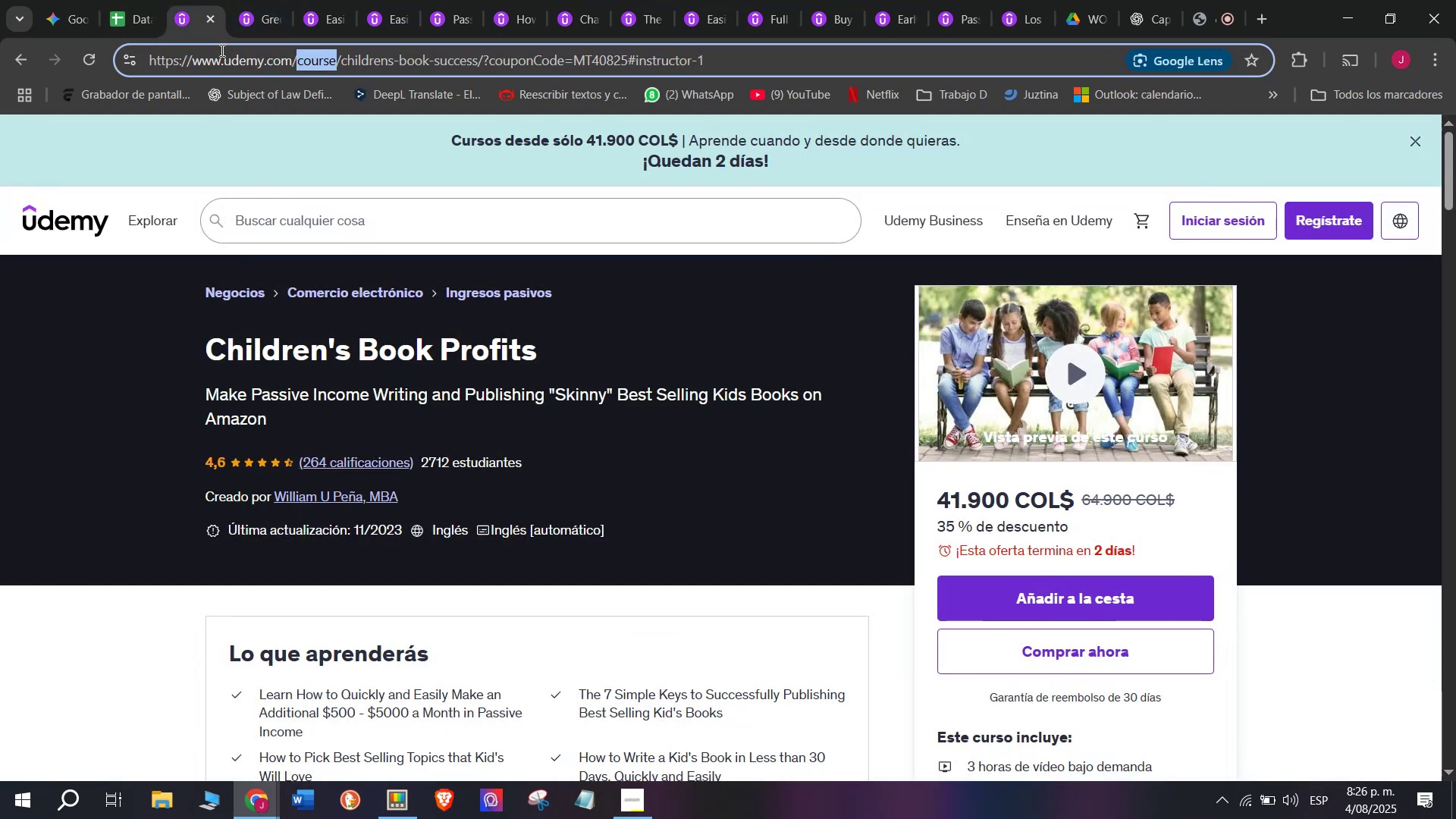 
triple_click([221, 50])
 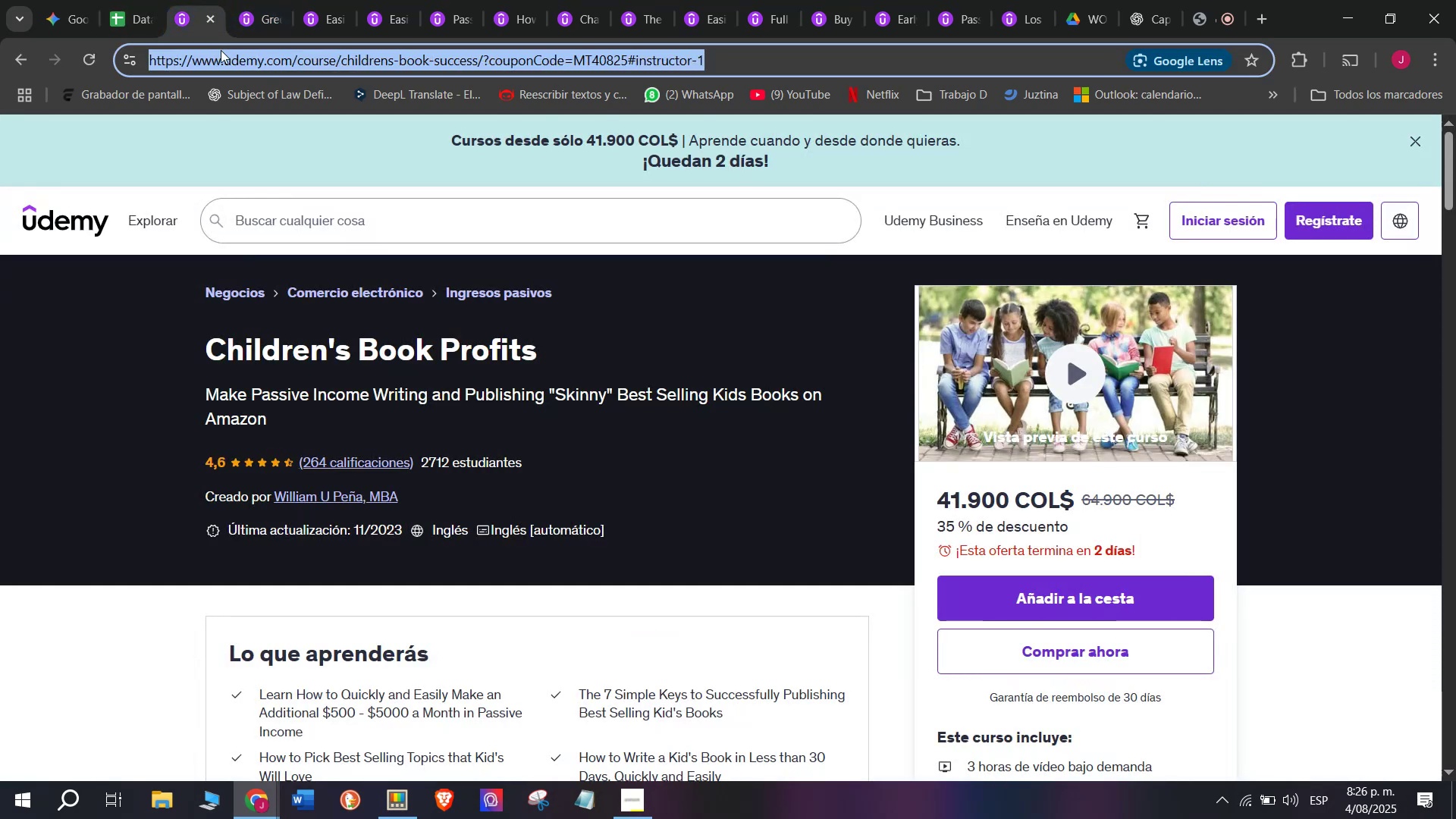 
key(Control+ControlLeft)
 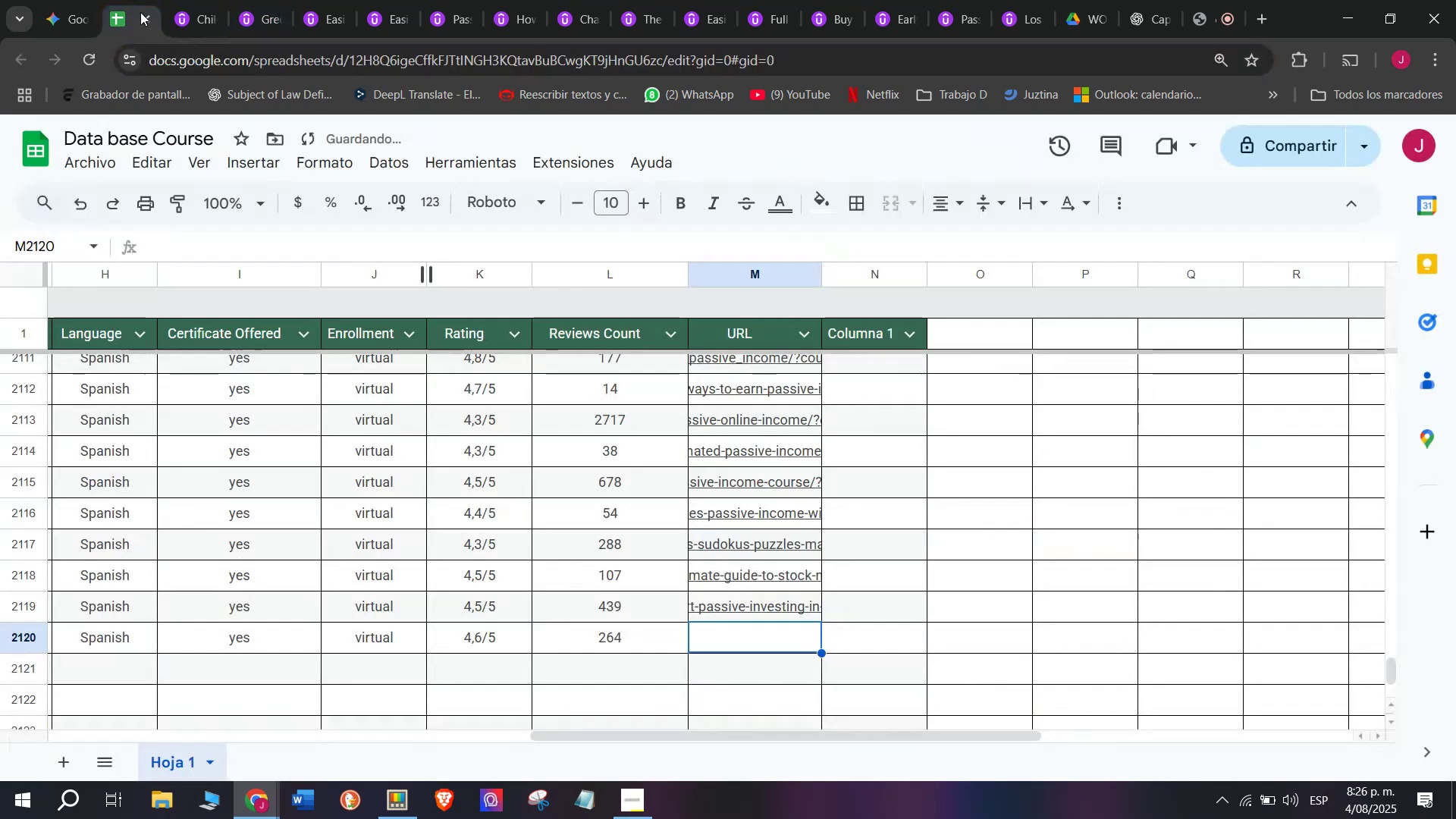 
key(Break)
 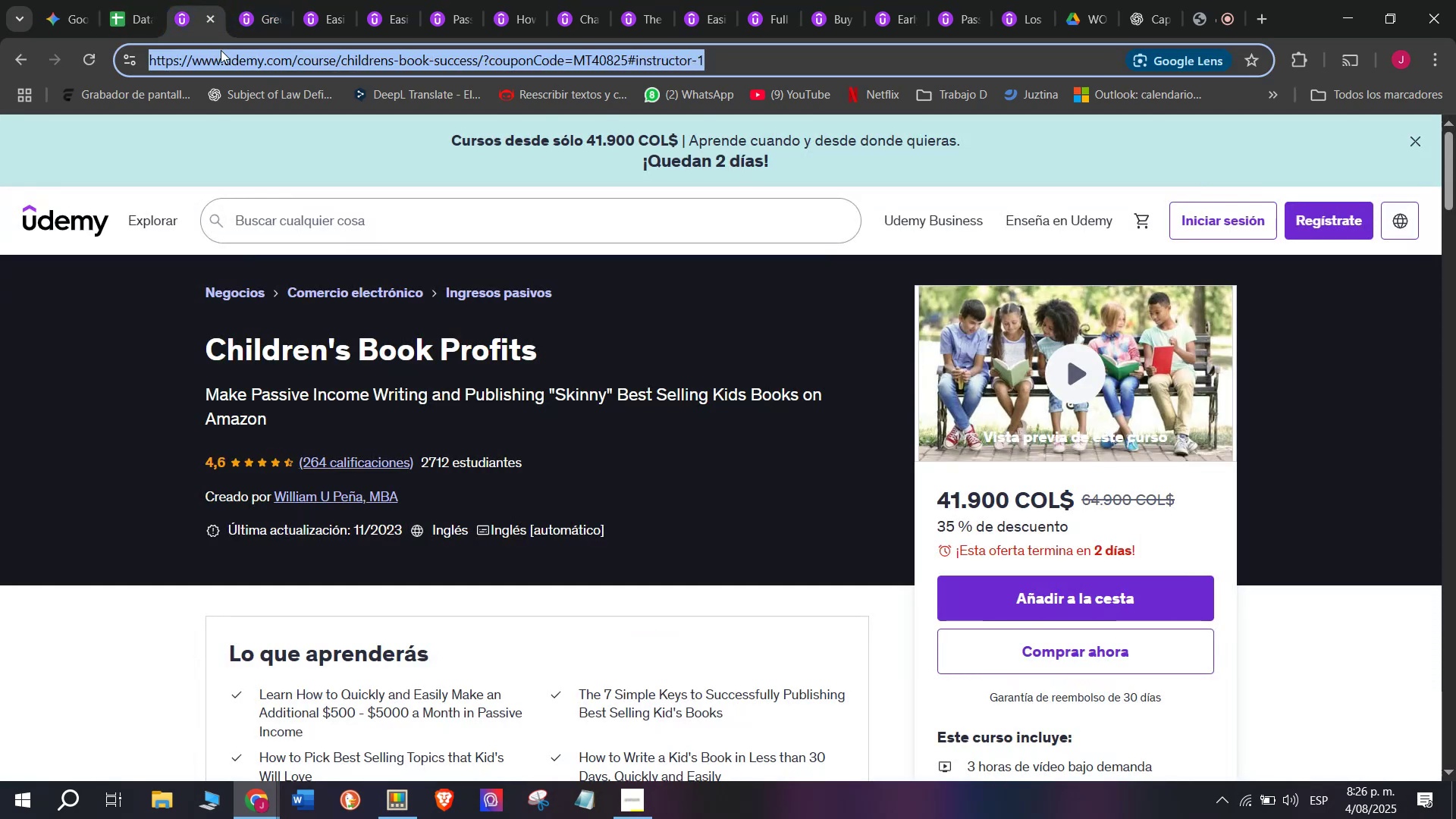 
key(Control+C)
 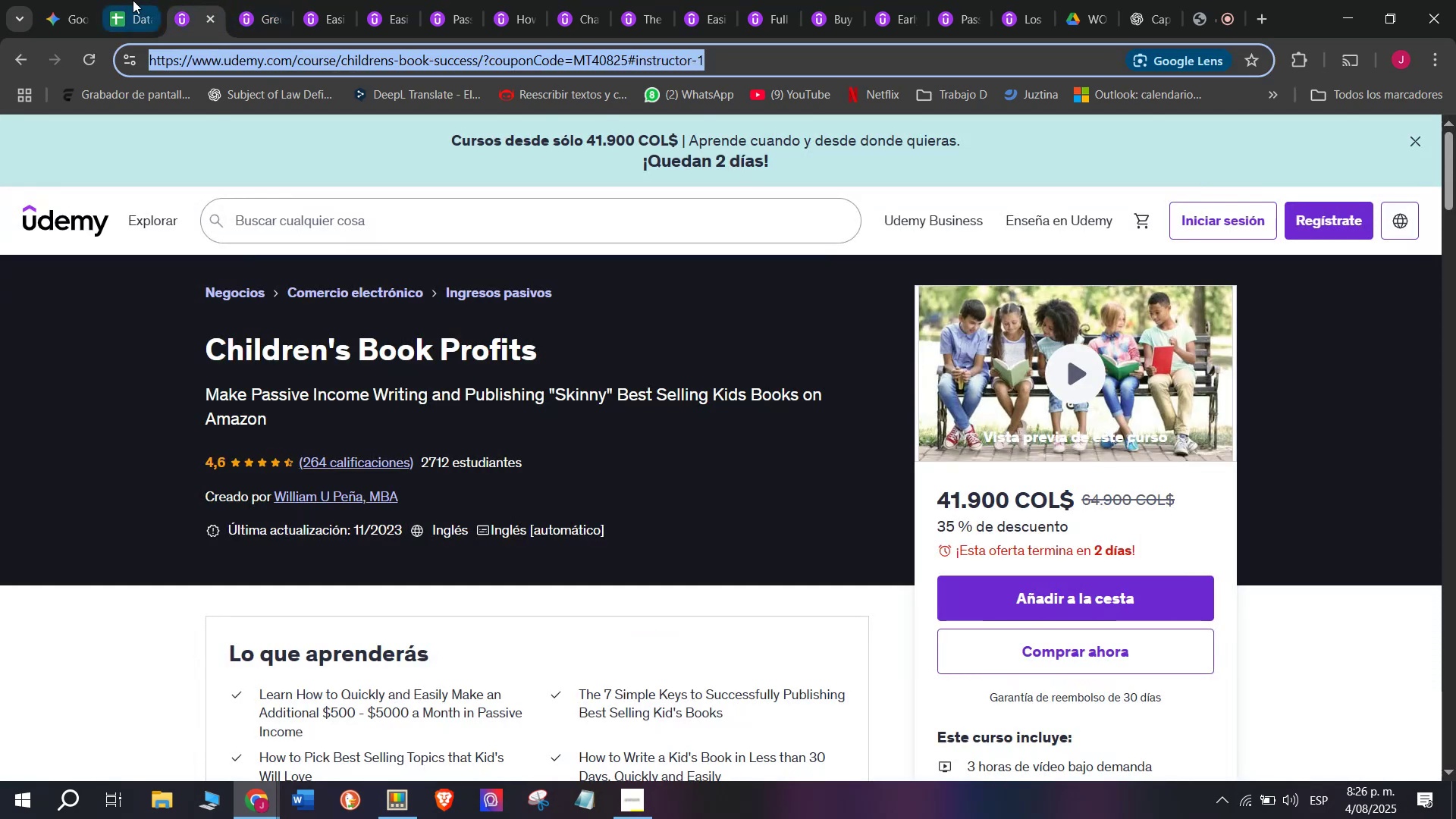 
triple_click([131, 0])
 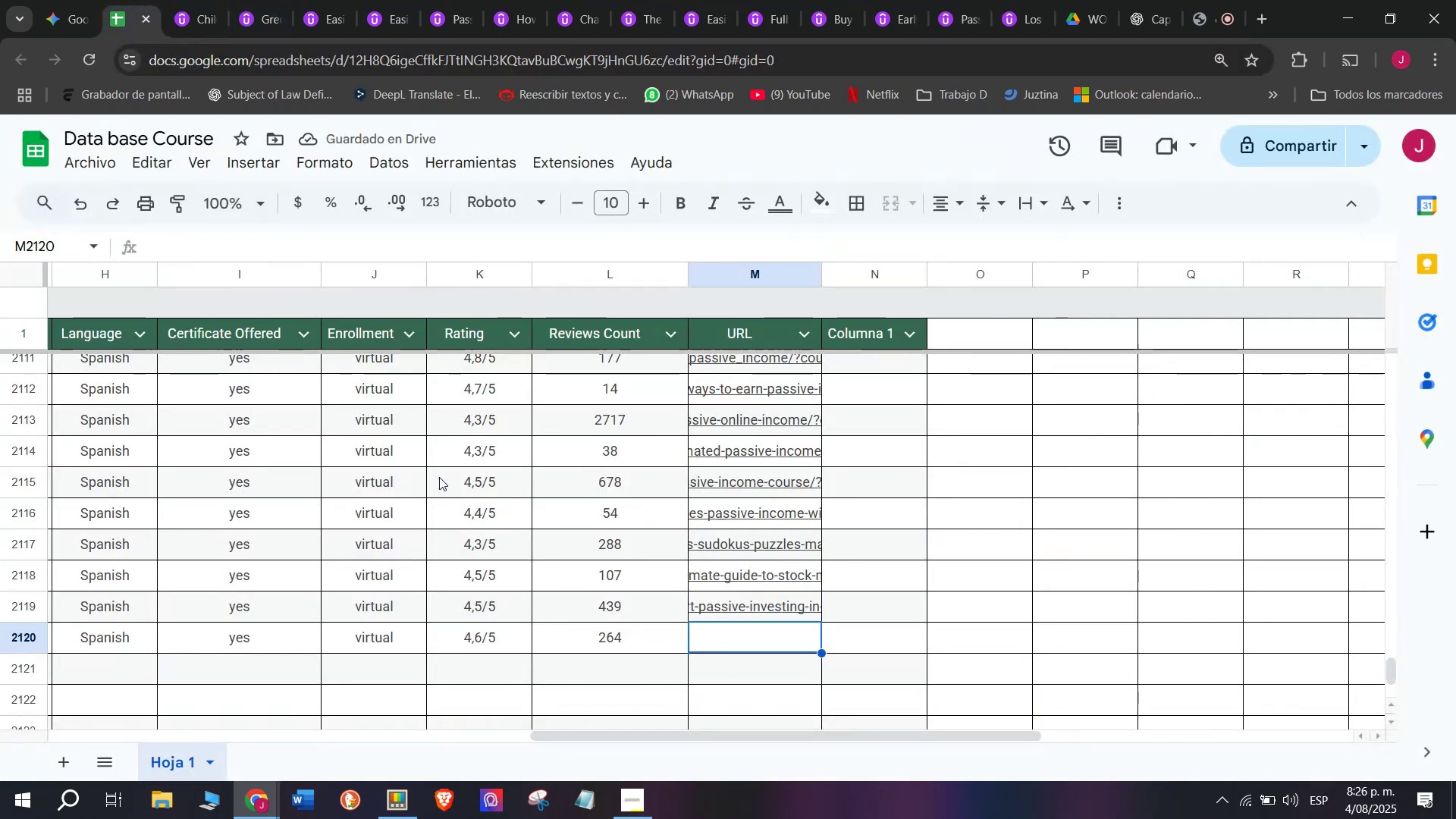 
key(Control+ControlLeft)
 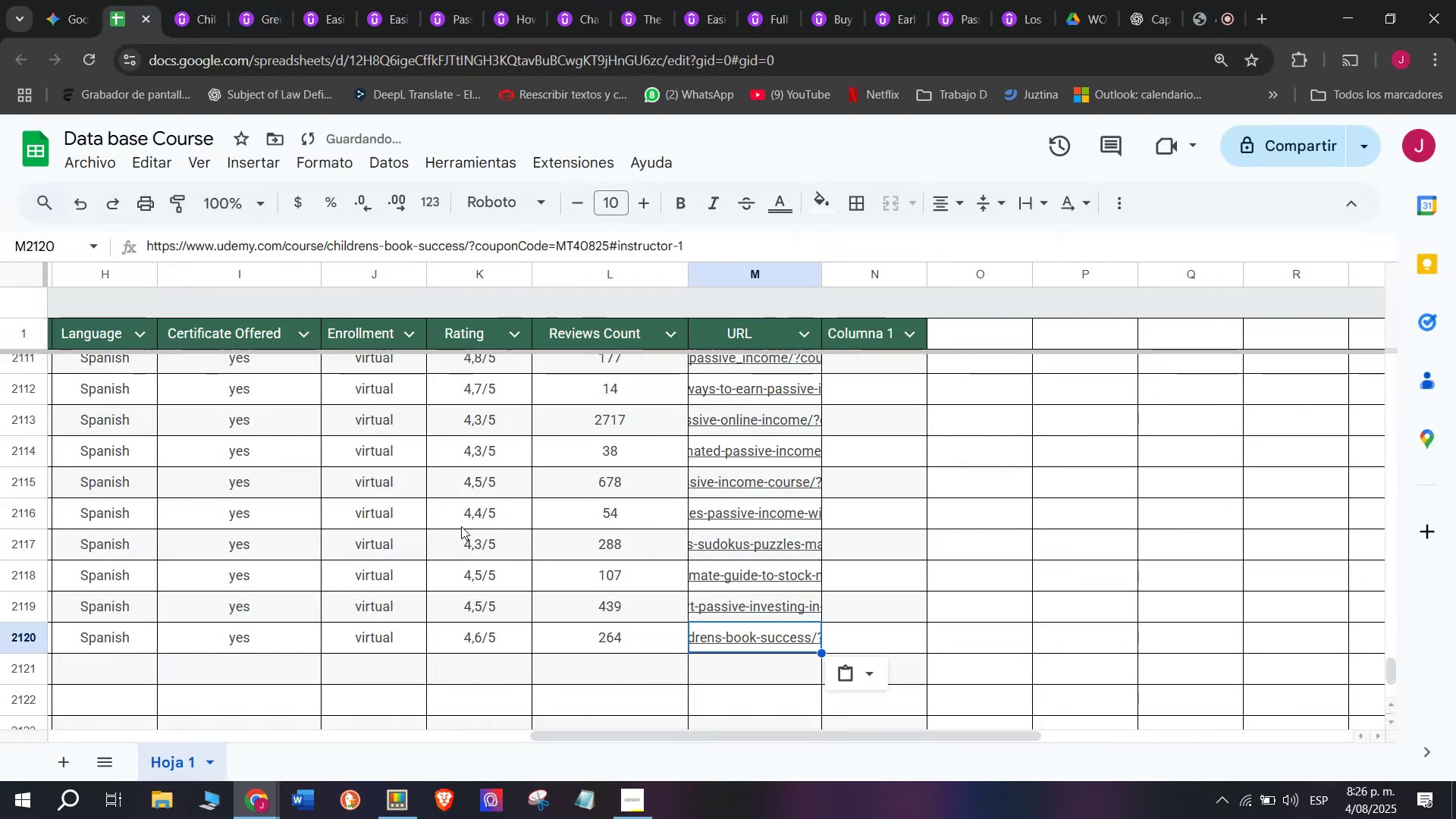 
key(Z)
 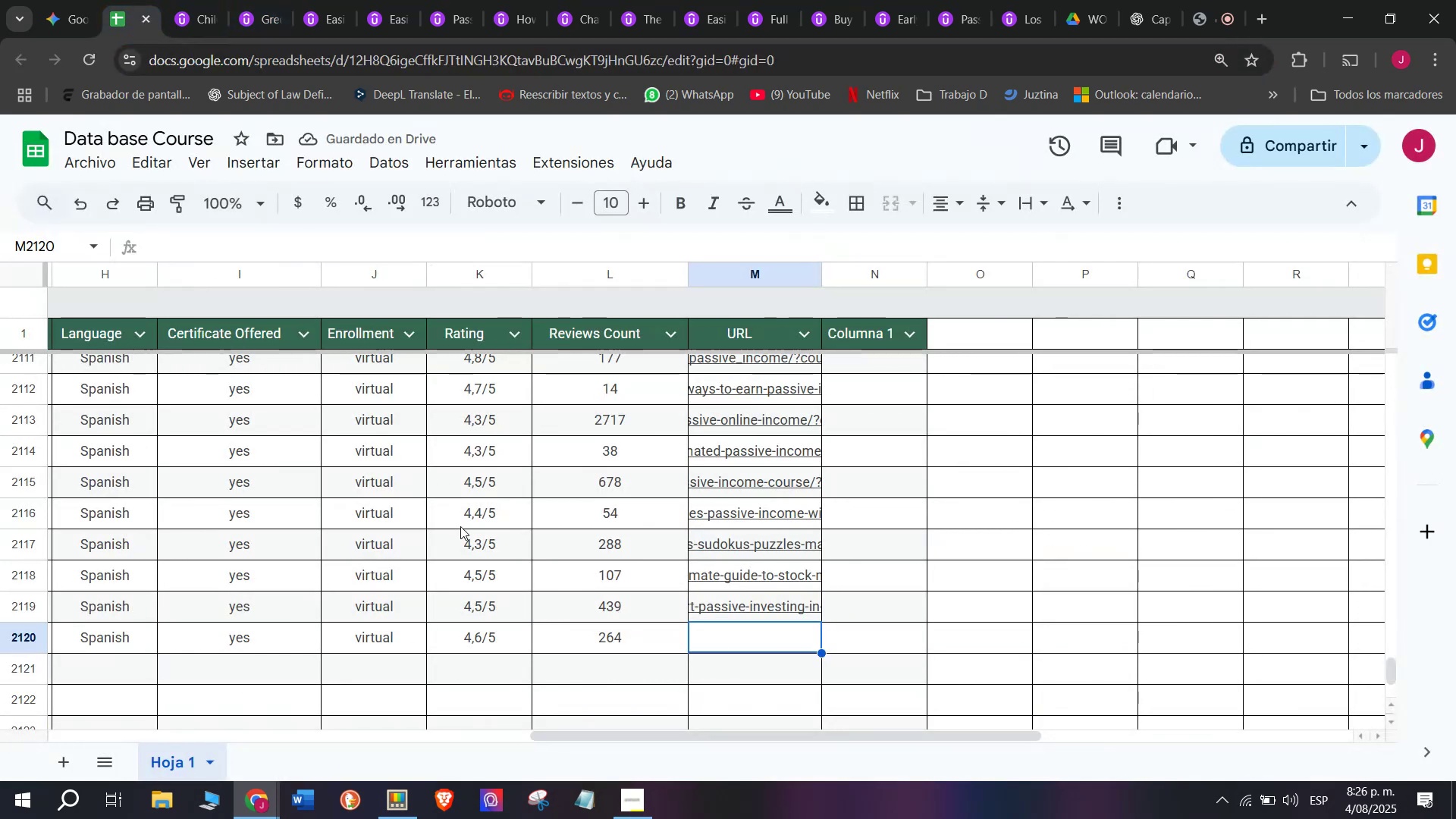 
key(Control+V)
 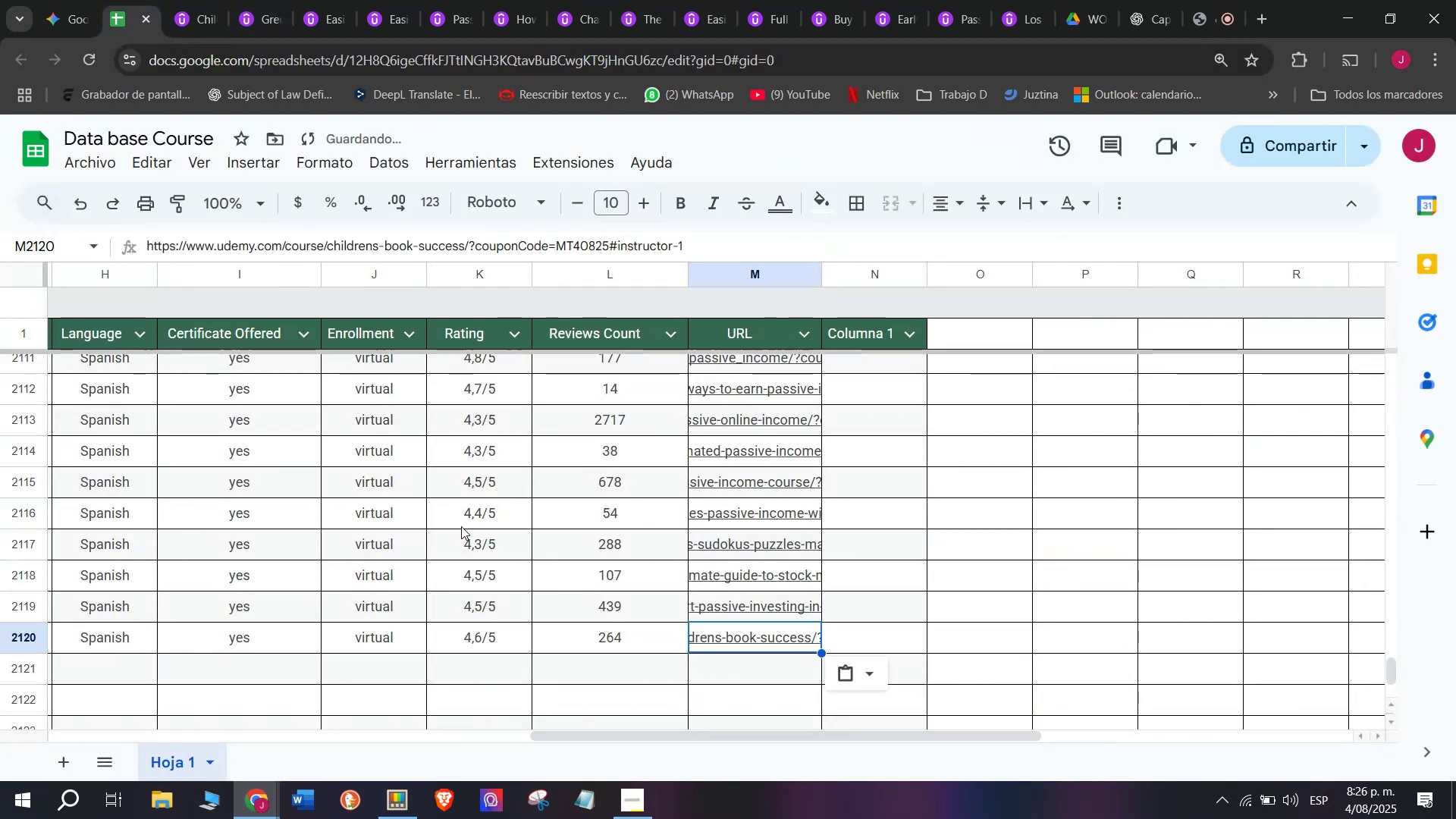 
scroll: coordinate [461, 526], scroll_direction: up, amount: 3.0
 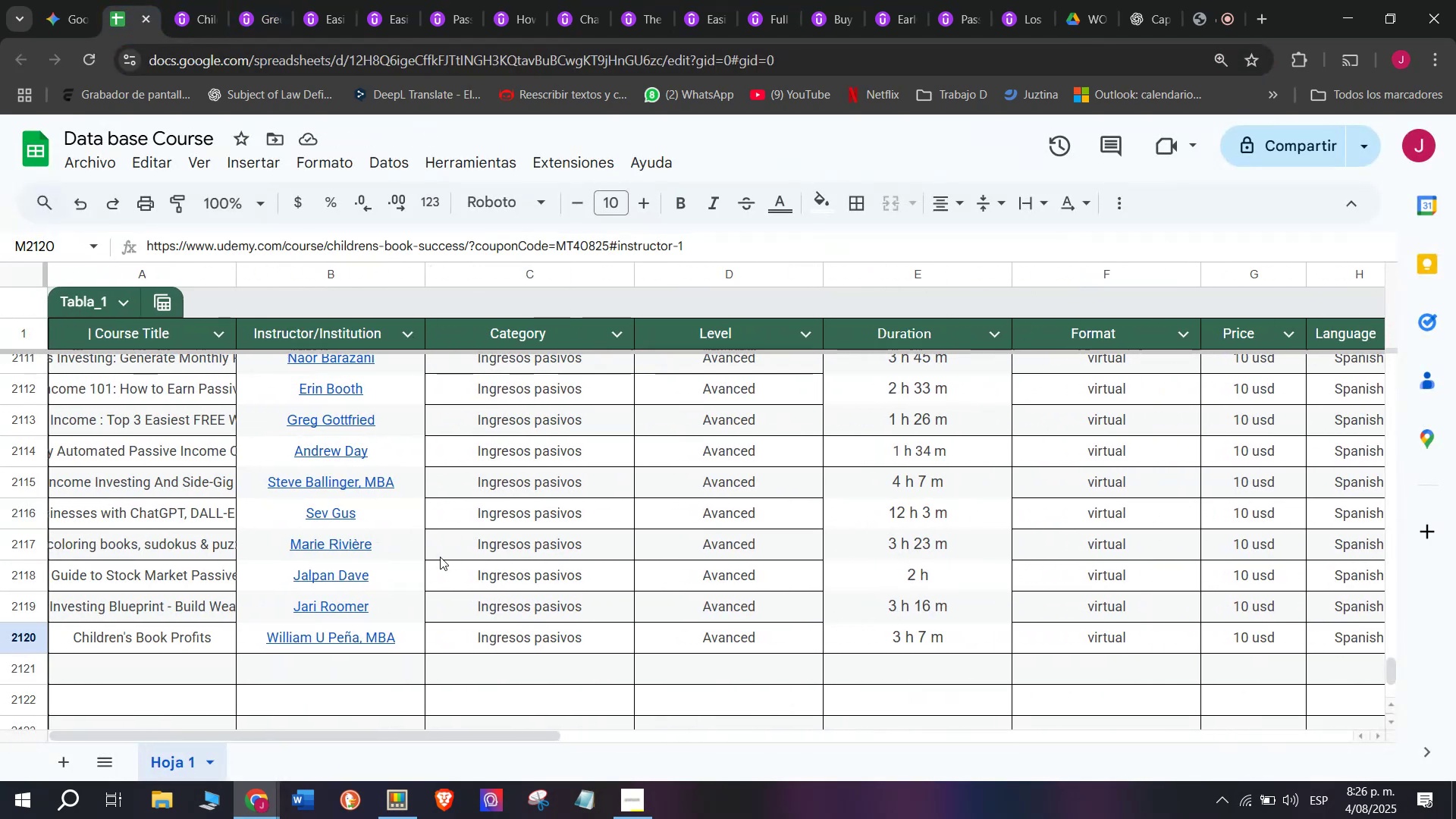 
wait(6.38)
 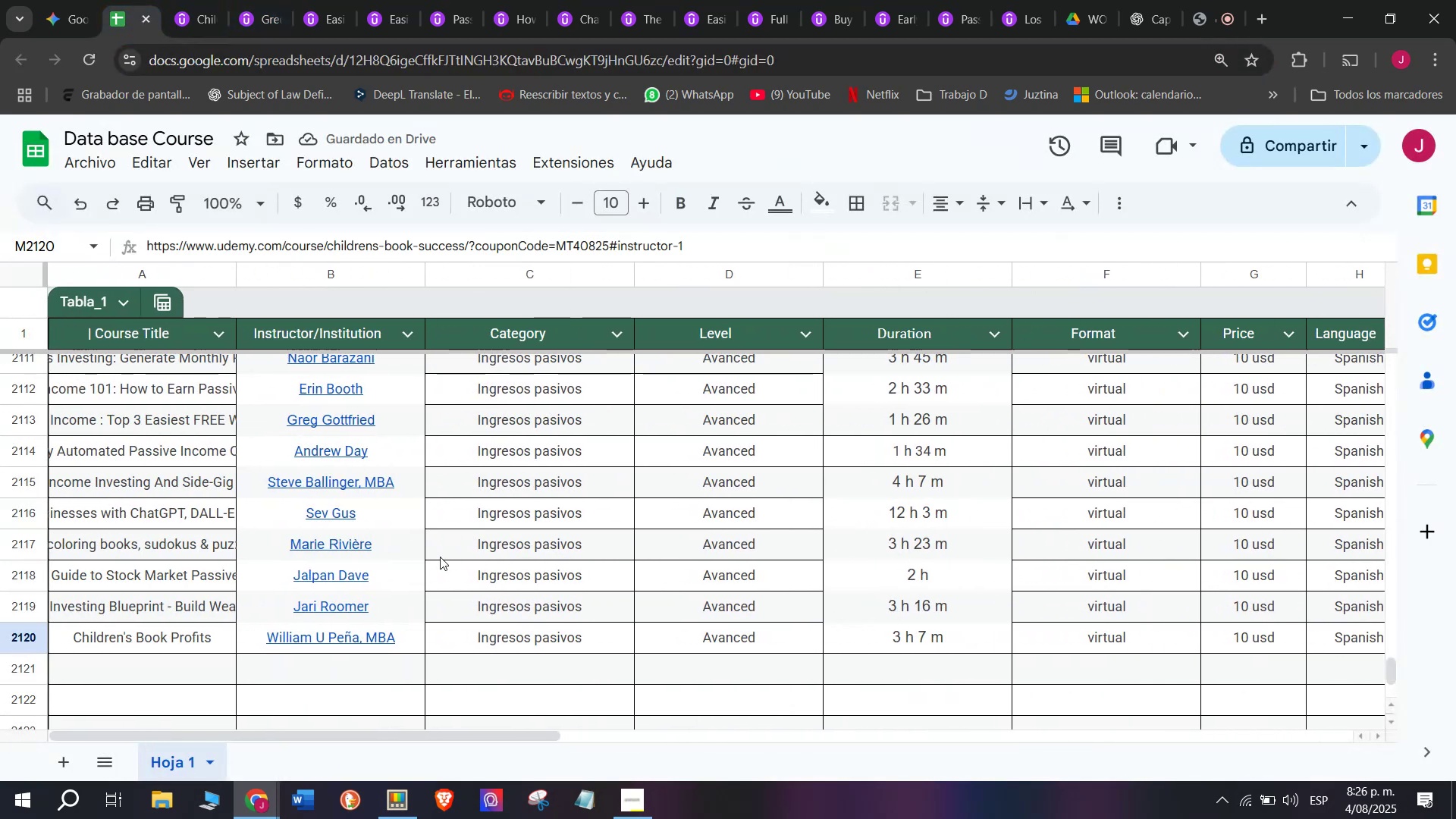 
scroll: coordinate [148, 654], scroll_direction: up, amount: 4.0
 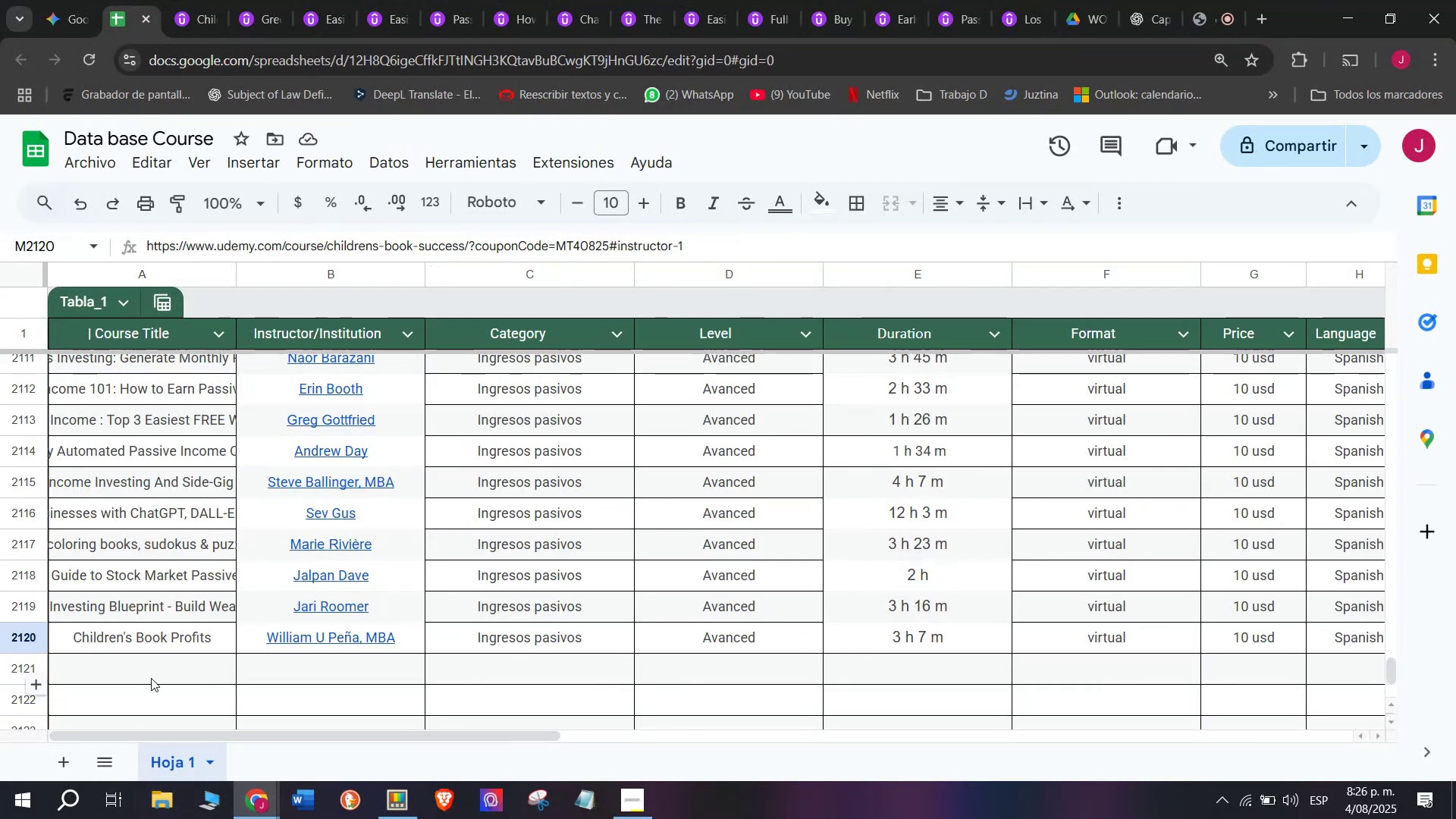 
left_click([151, 676])
 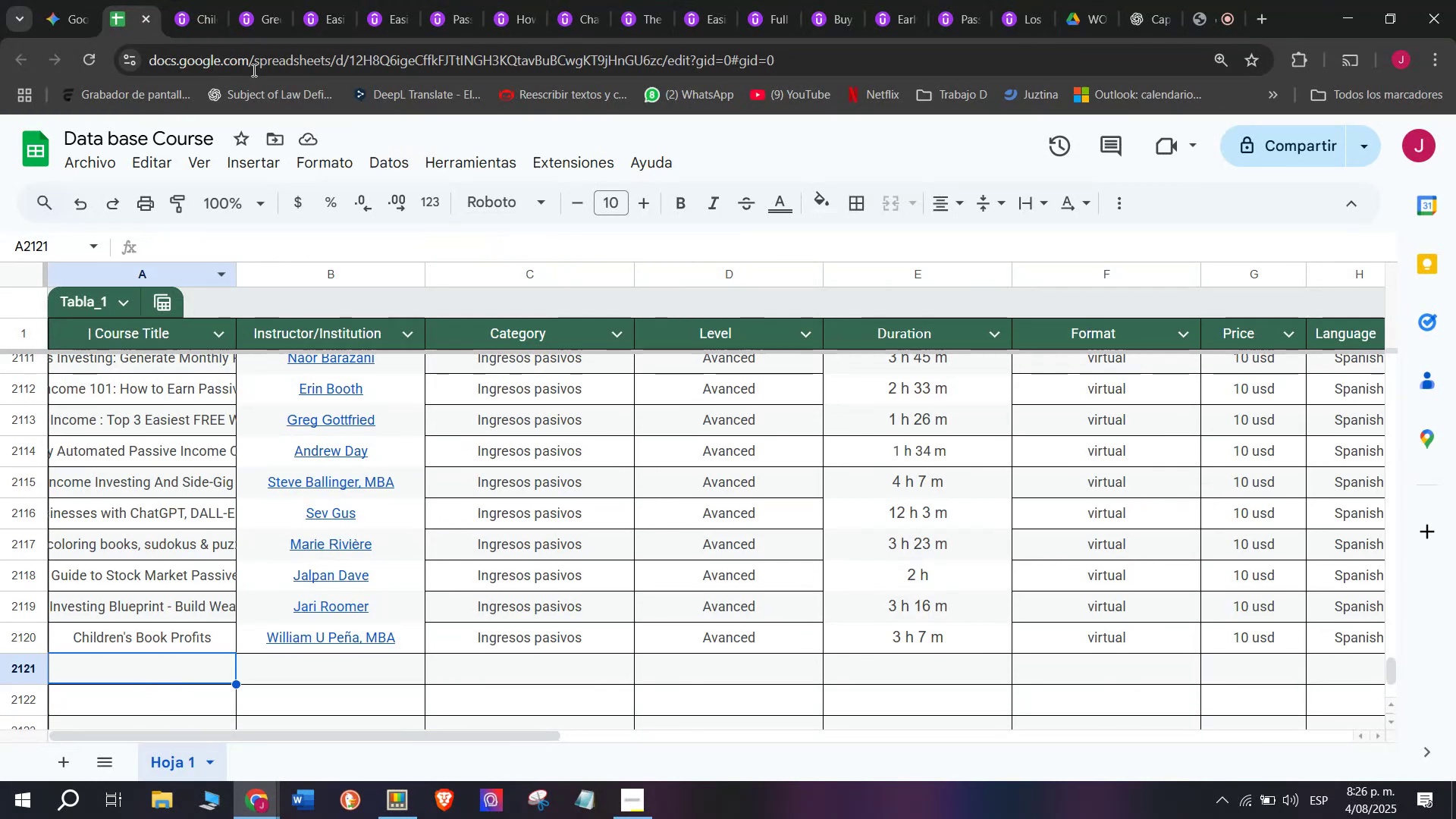 
left_click([211, 0])
 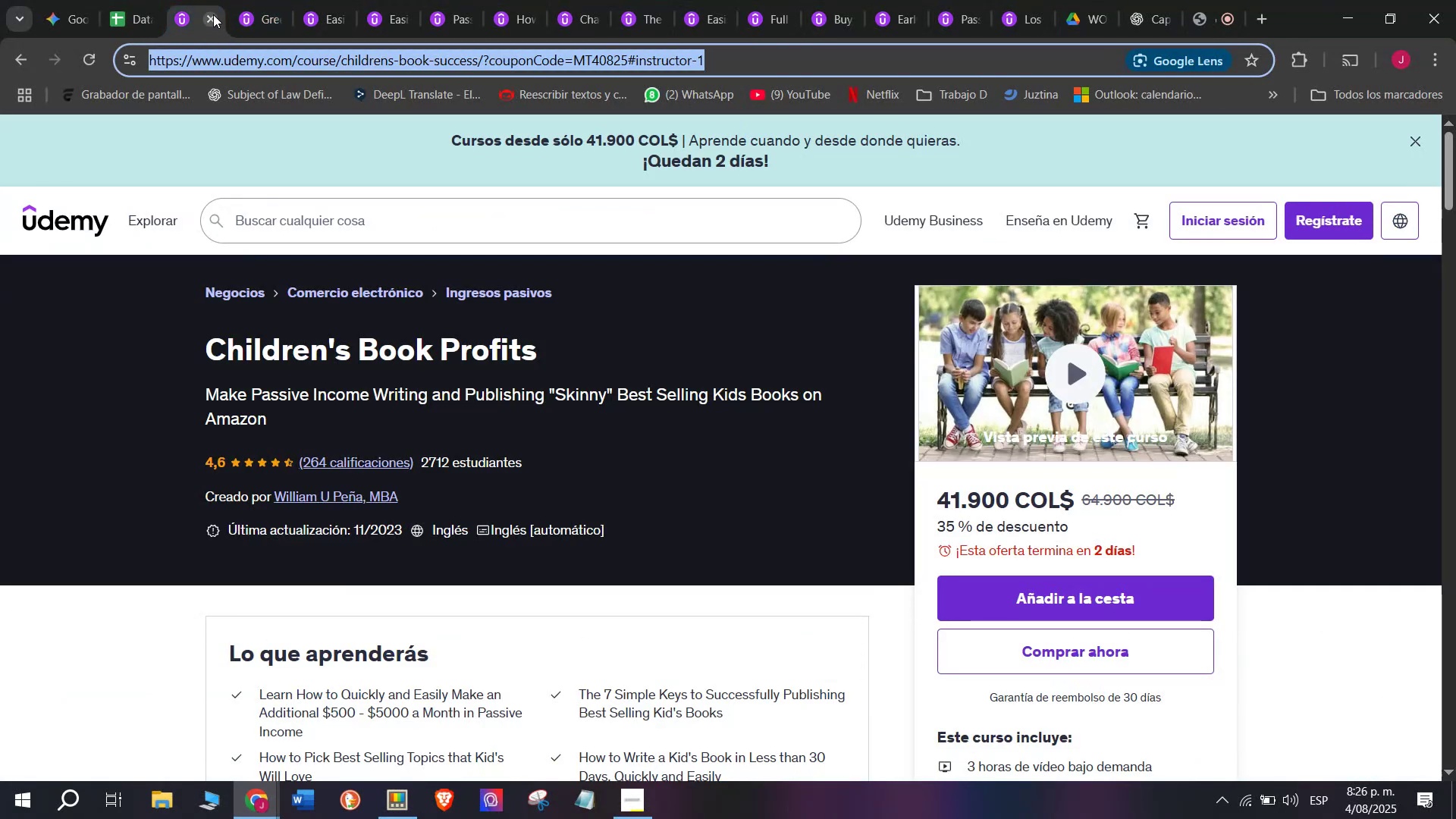 
left_click([213, 14])
 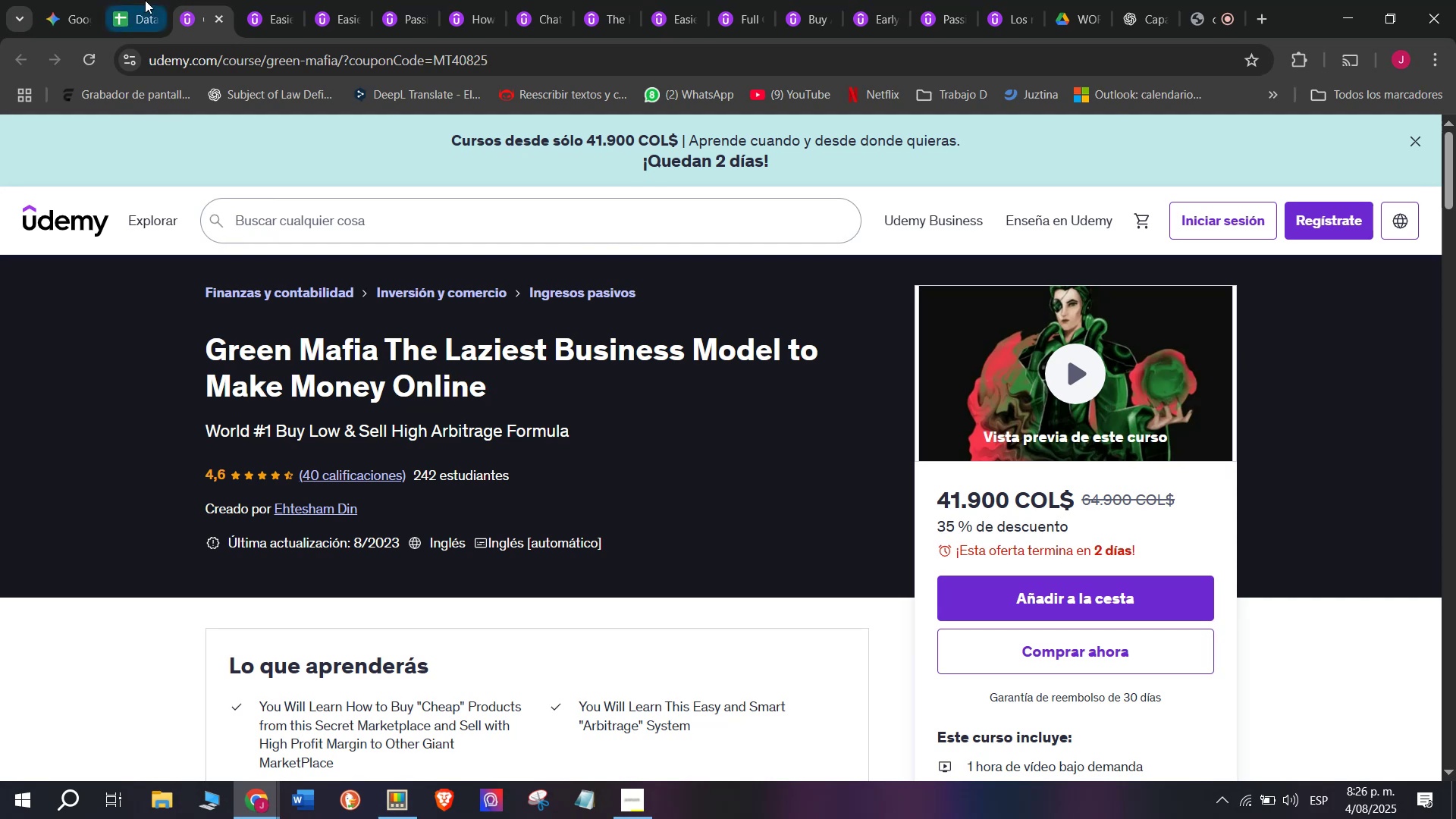 
wait(5.34)
 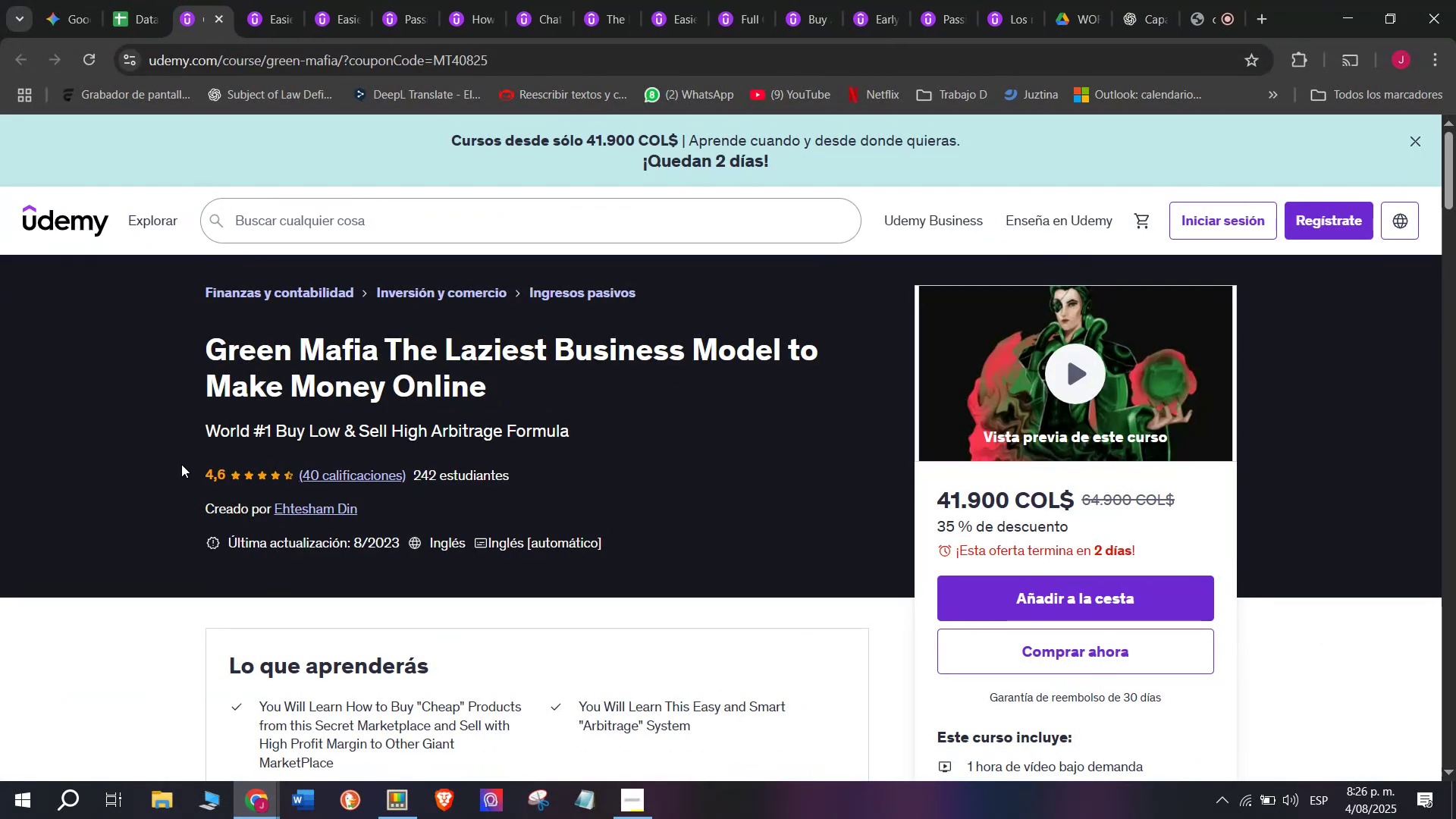 
key(Break)
 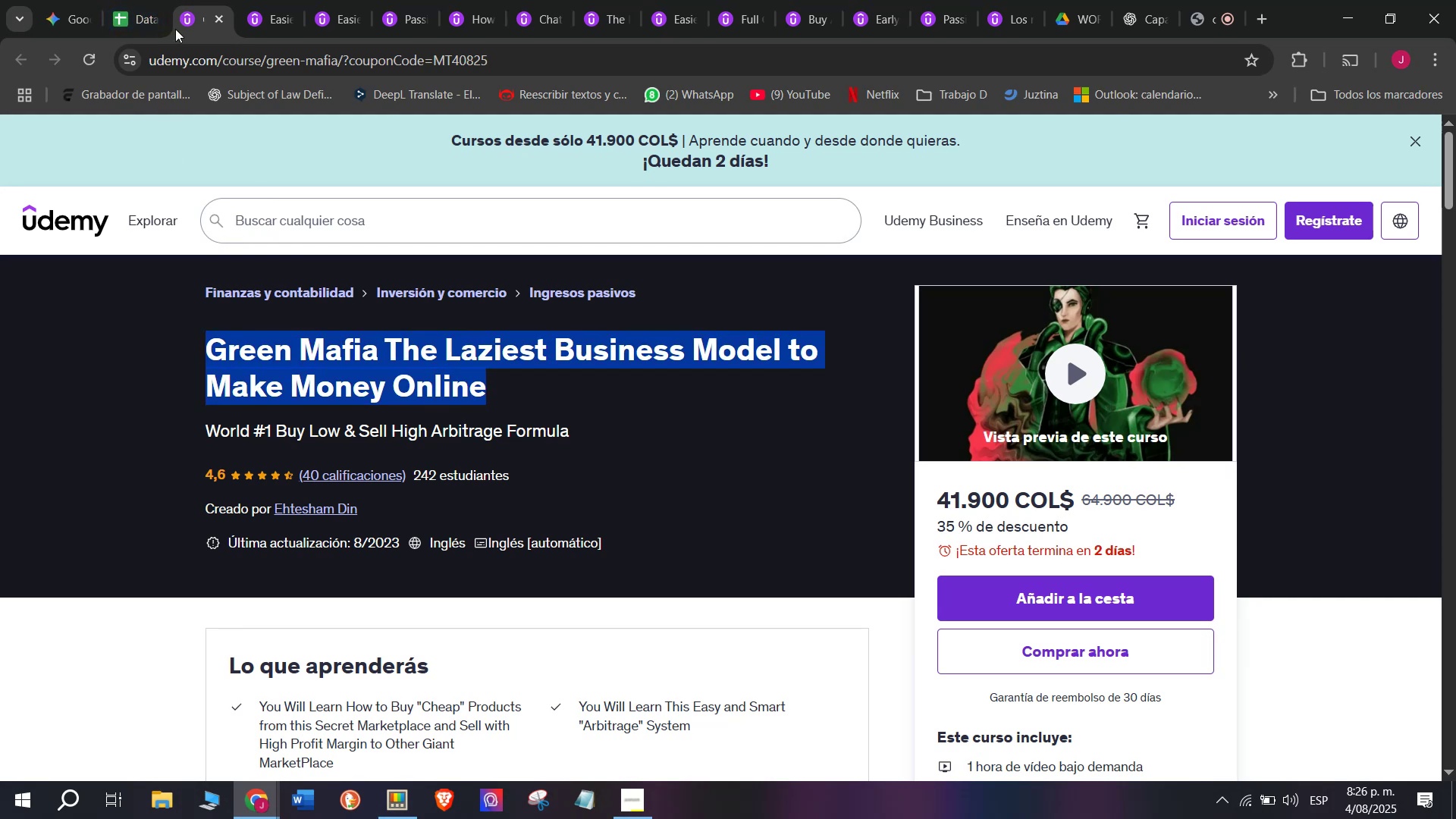 
key(Control+ControlLeft)
 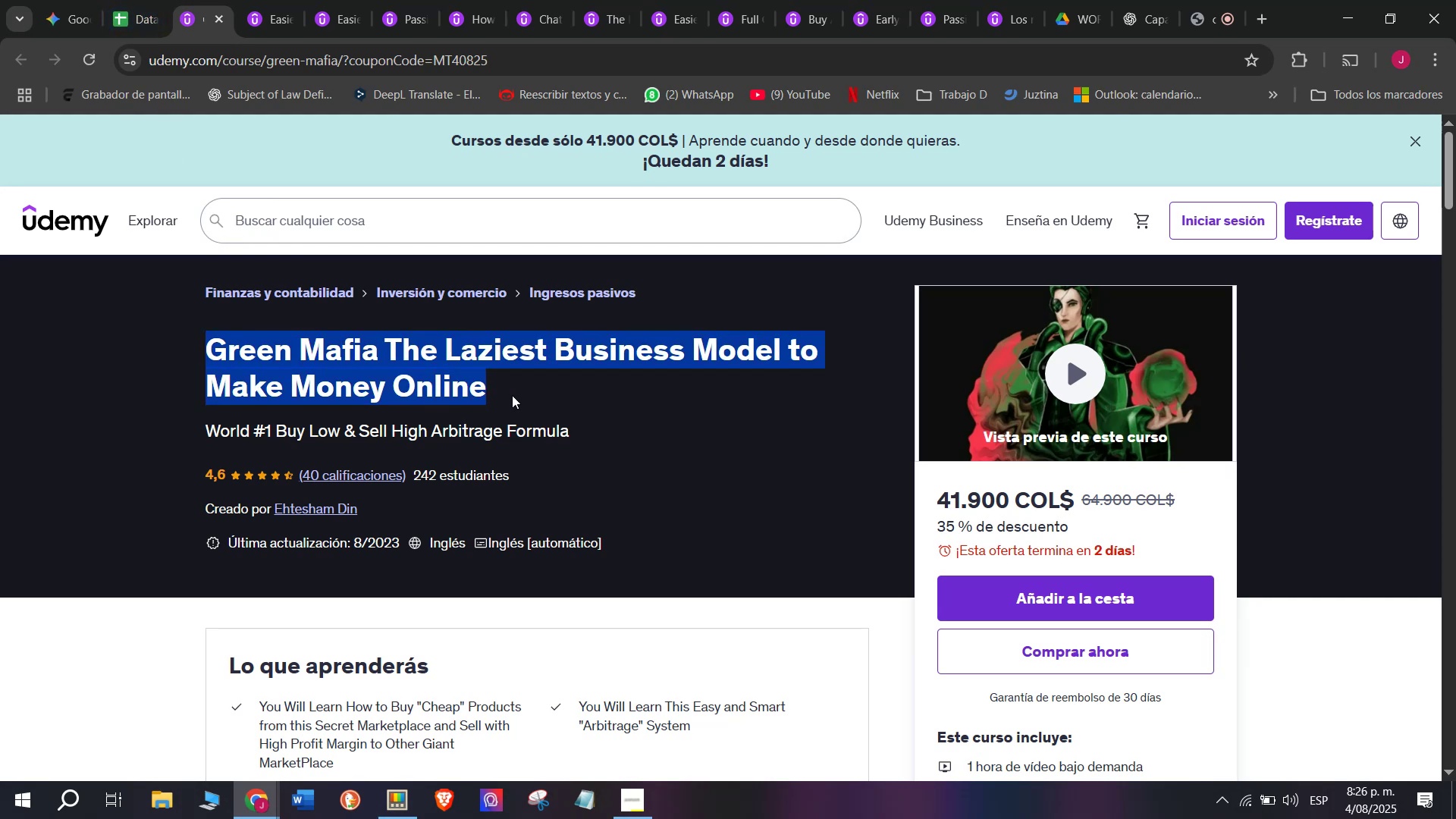 
key(Control+C)
 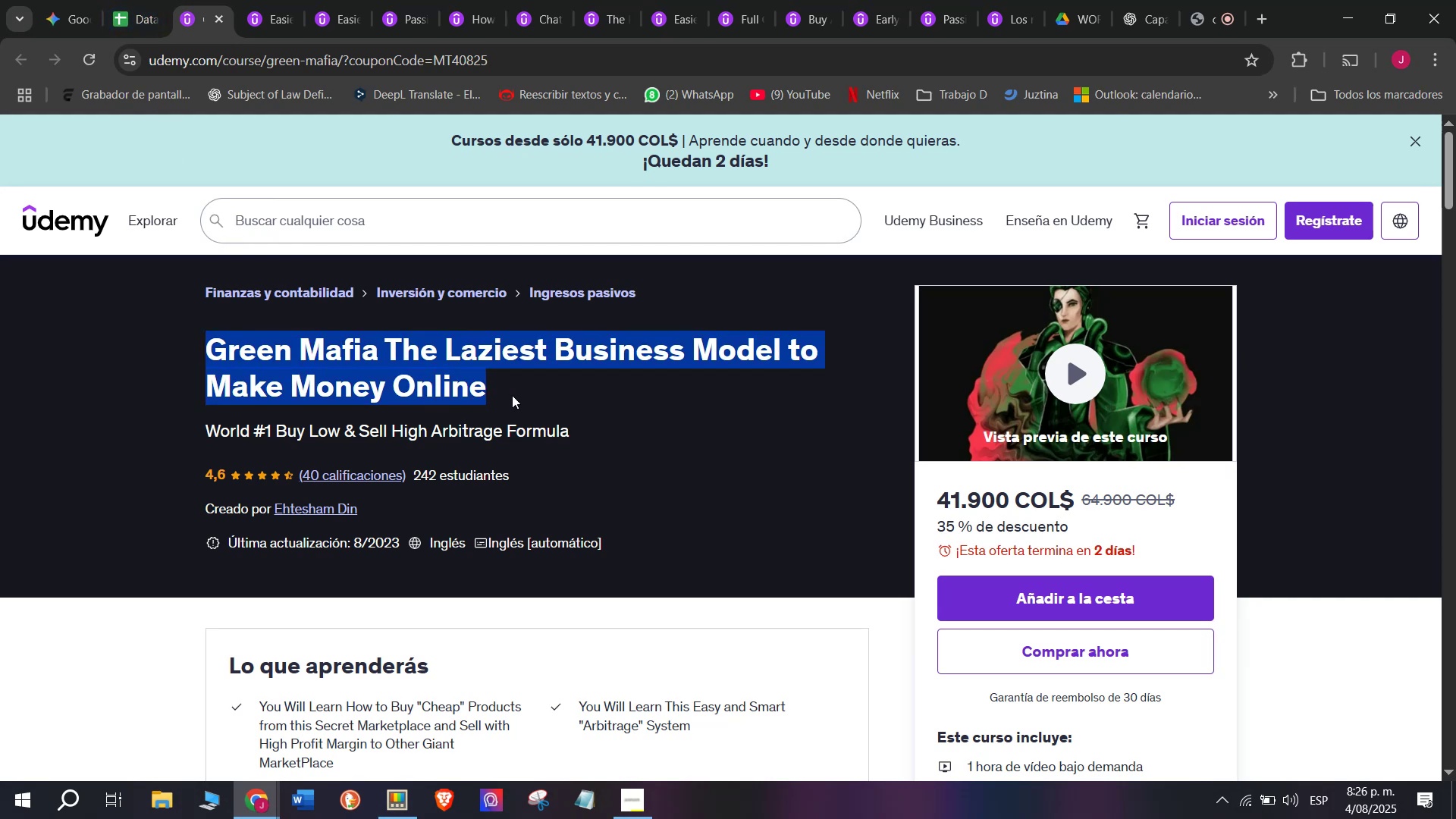 
key(Break)
 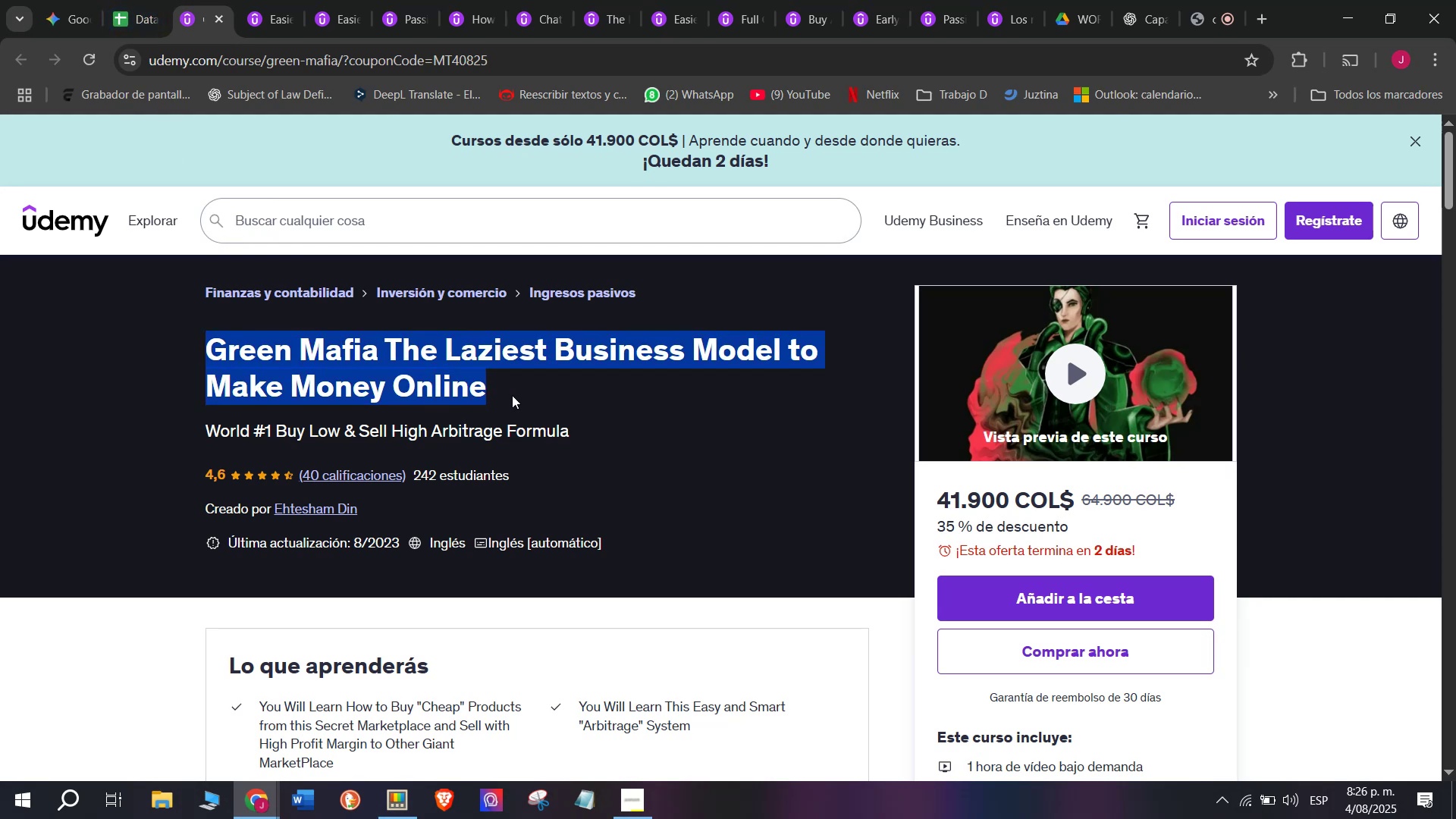 
key(Control+ControlLeft)
 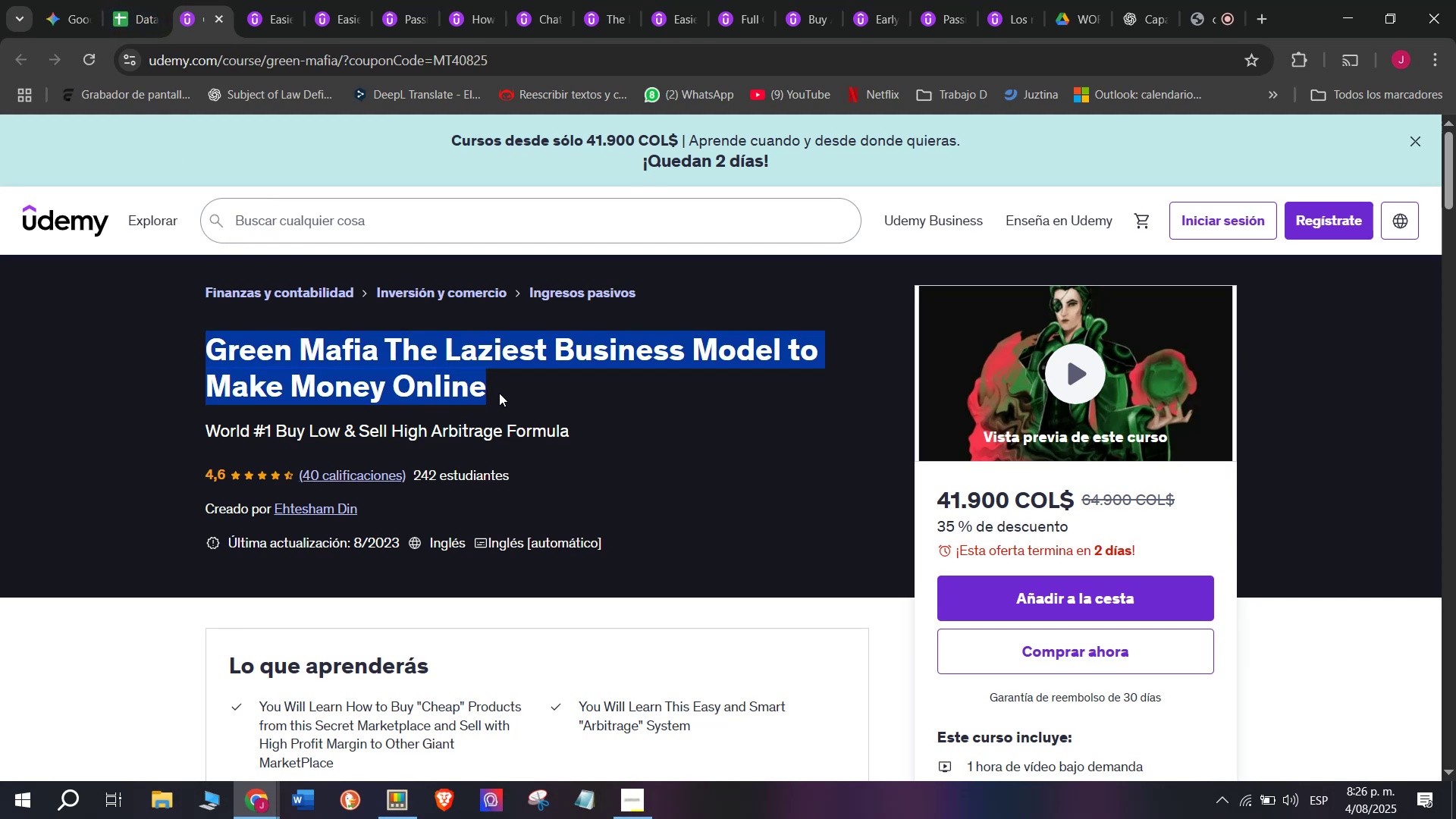 
key(Control+C)
 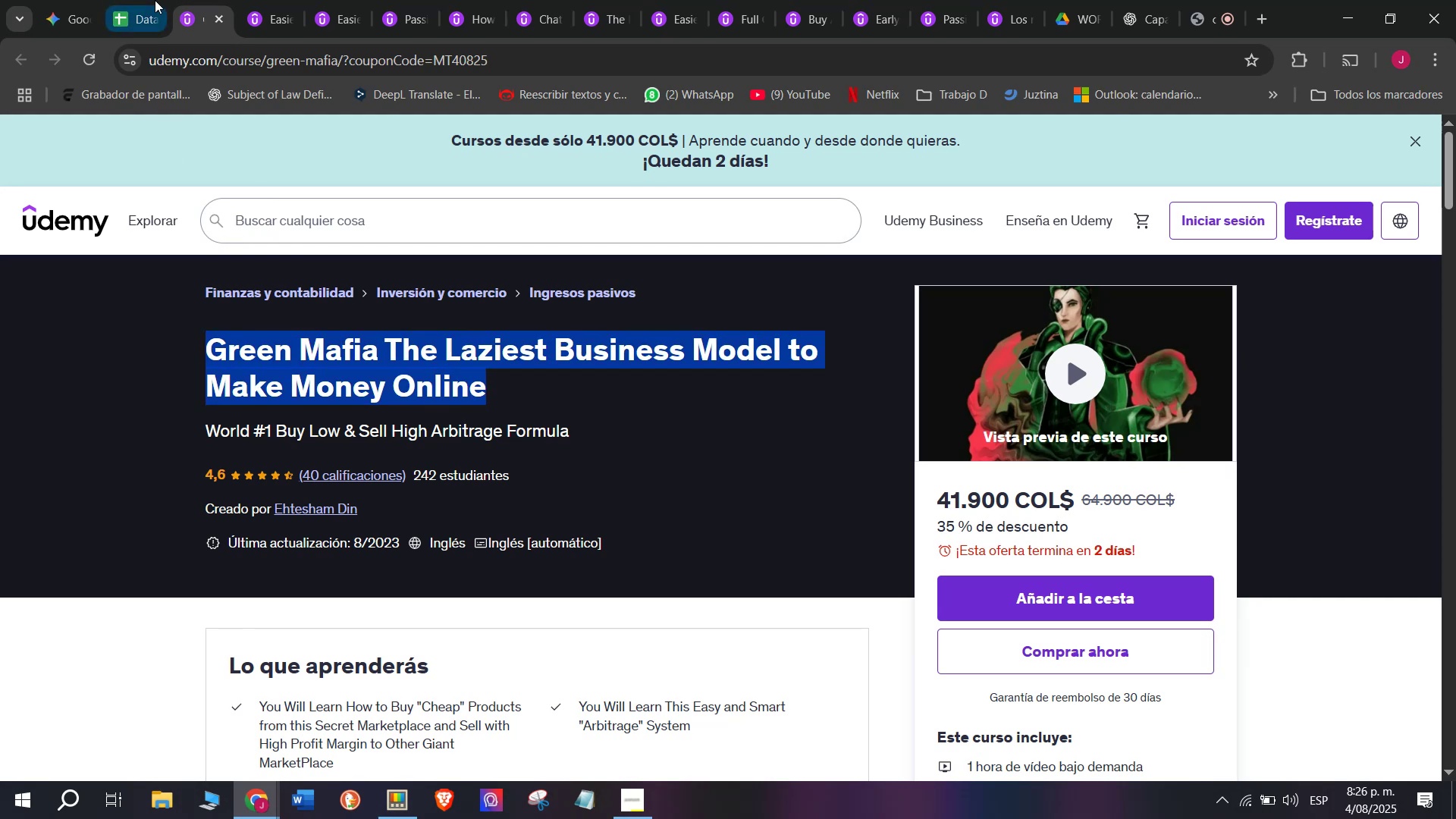 
left_click([155, 0])
 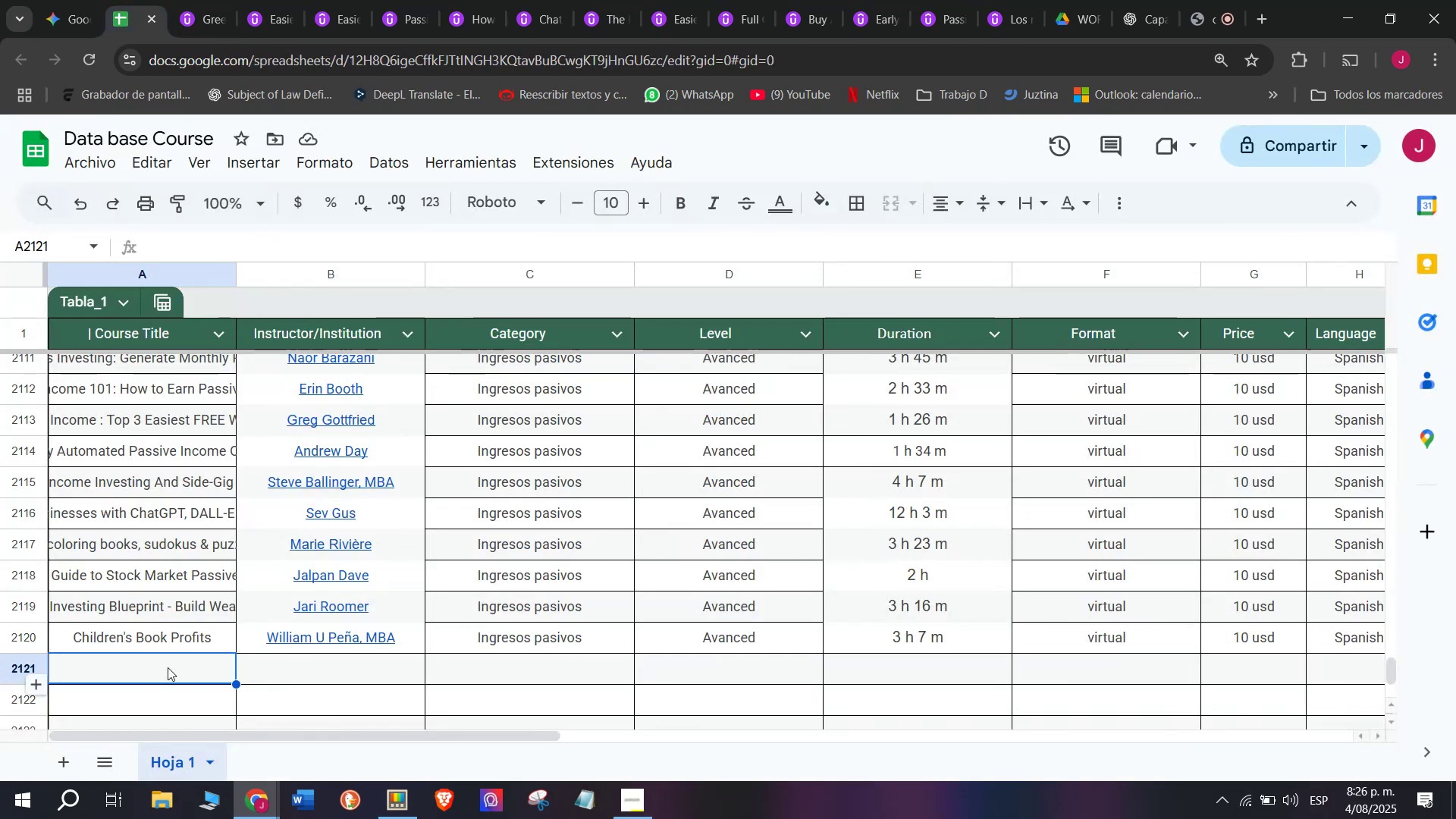 
double_click([168, 667])
 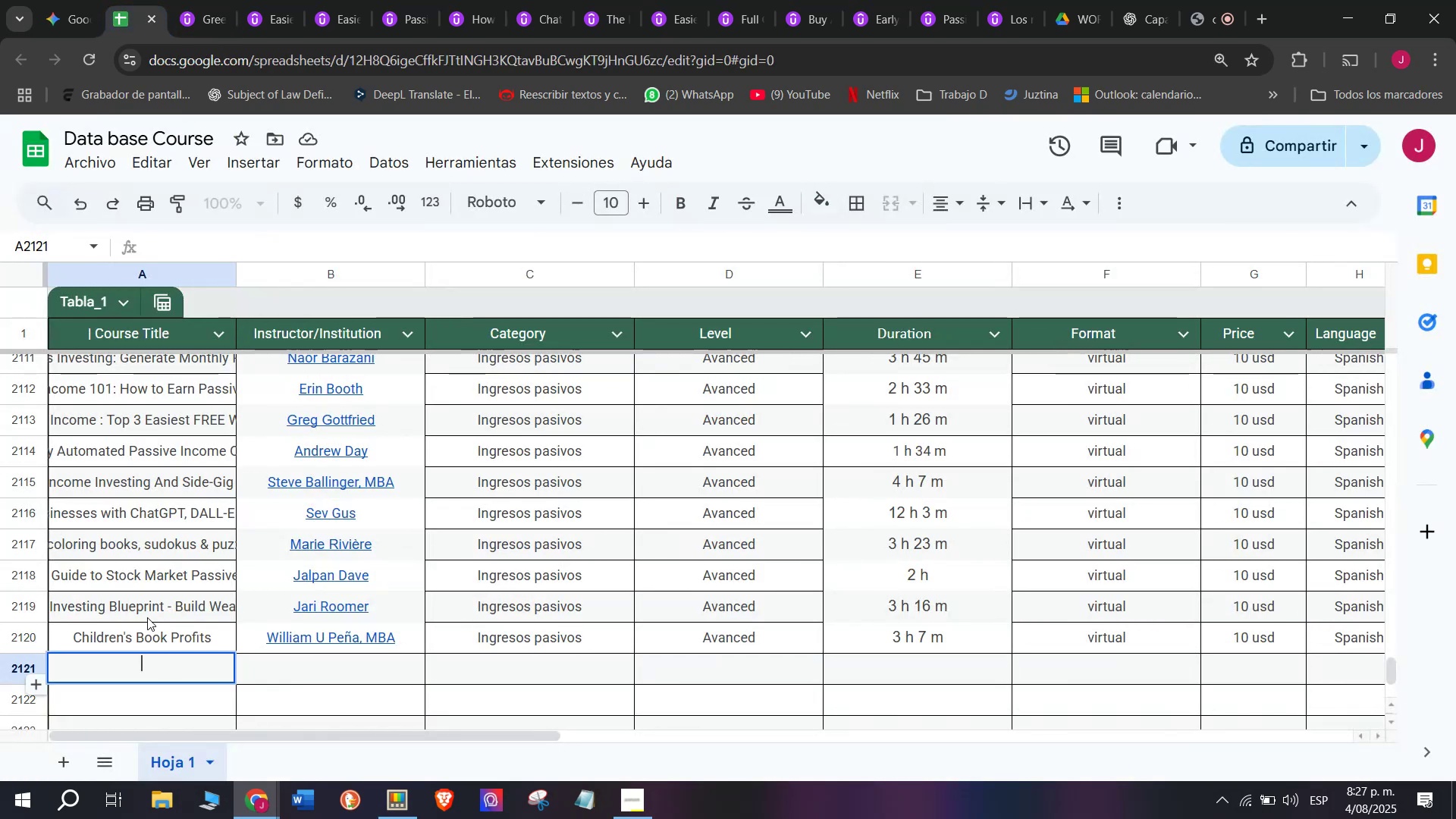 
key(Z)
 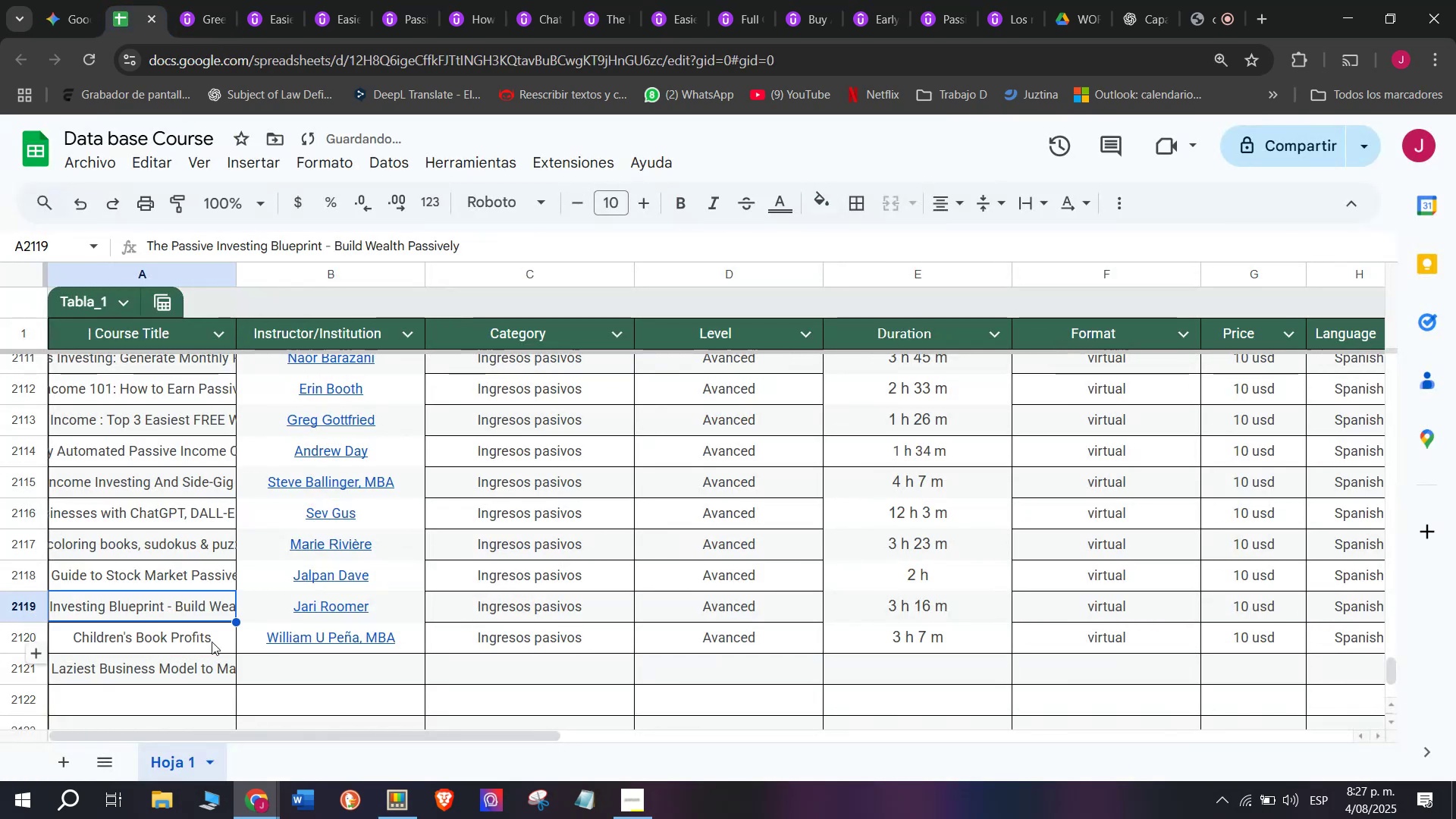 
key(Control+ControlLeft)
 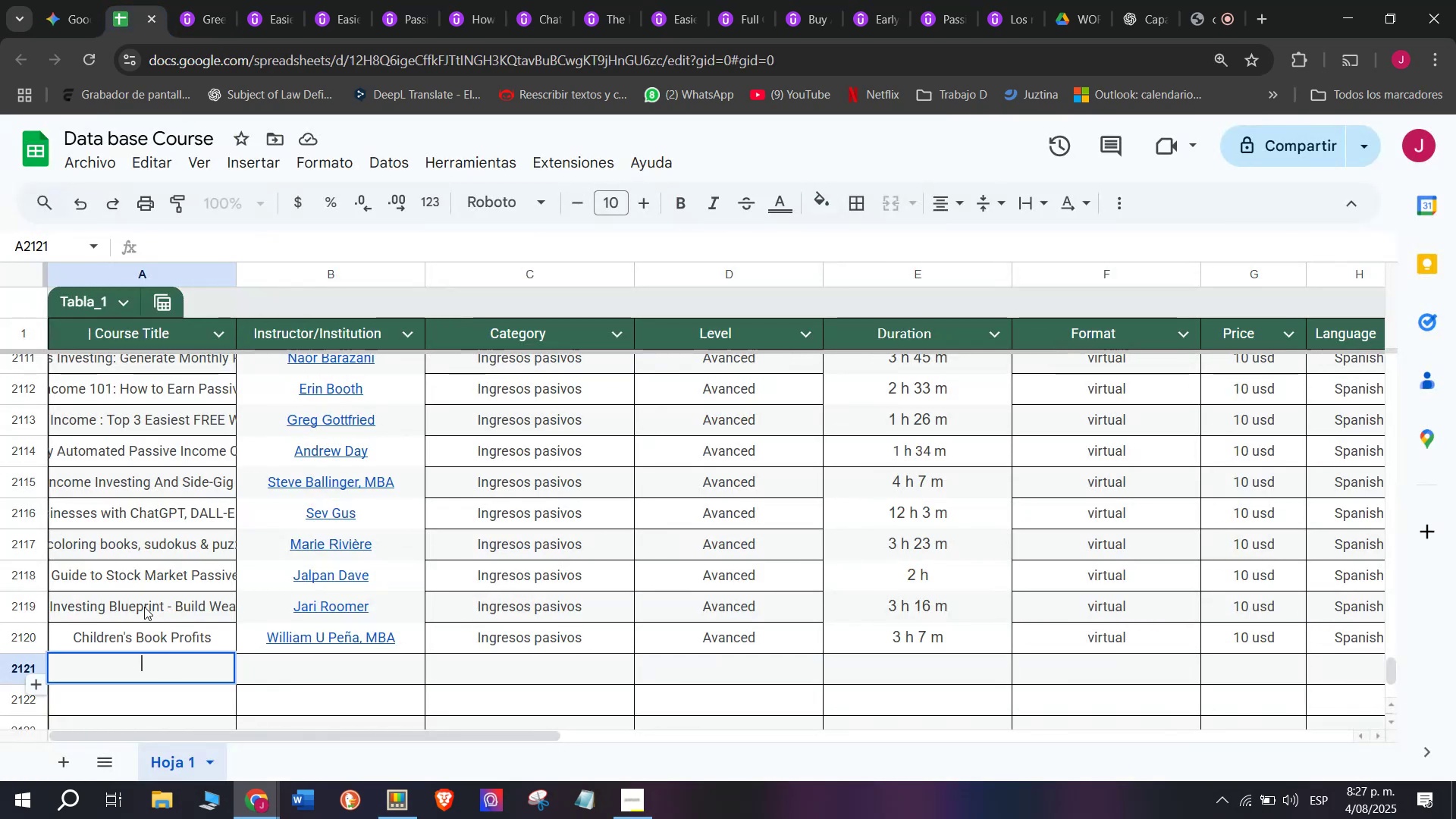 
key(Control+V)
 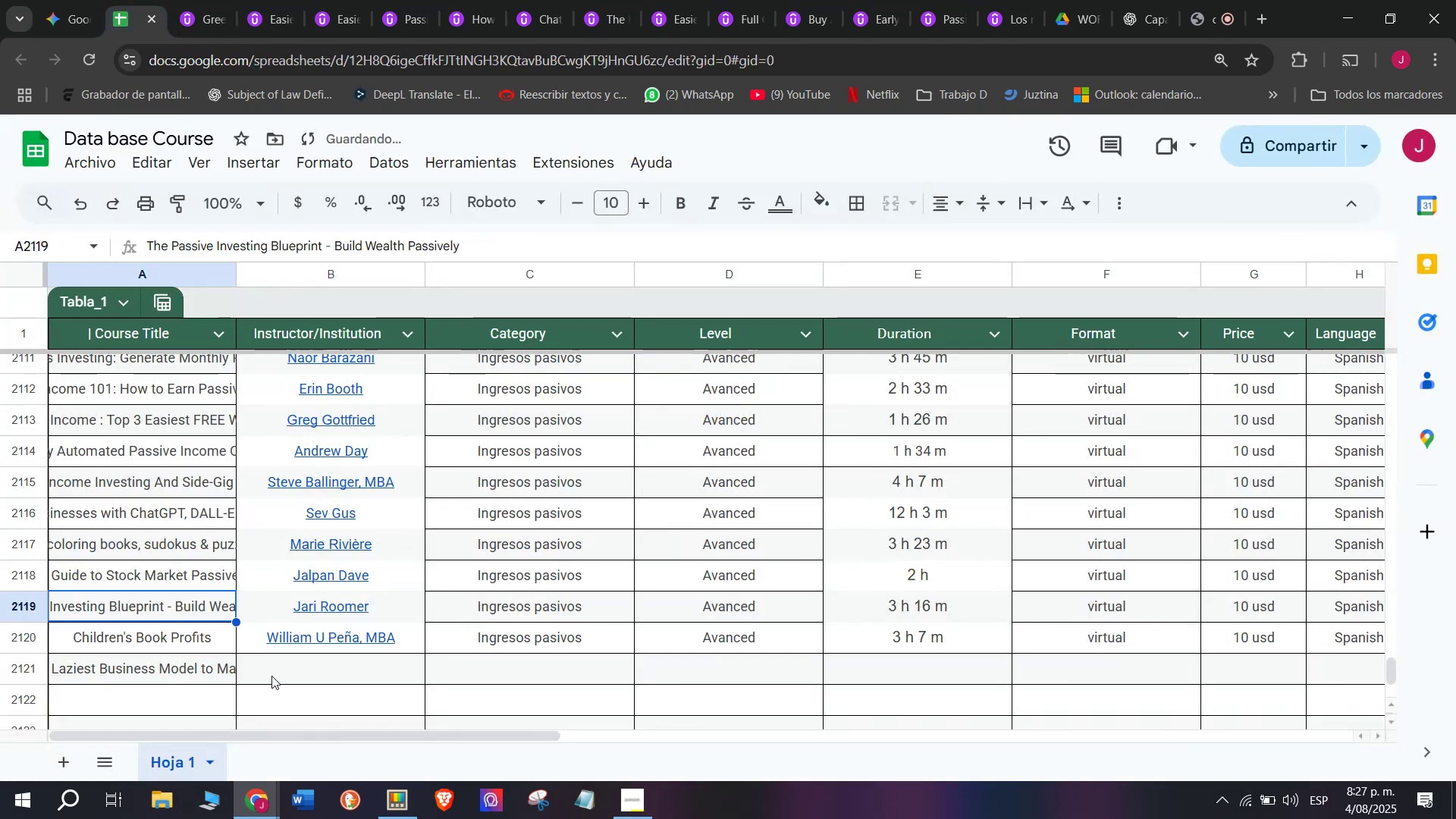 
left_click([281, 670])
 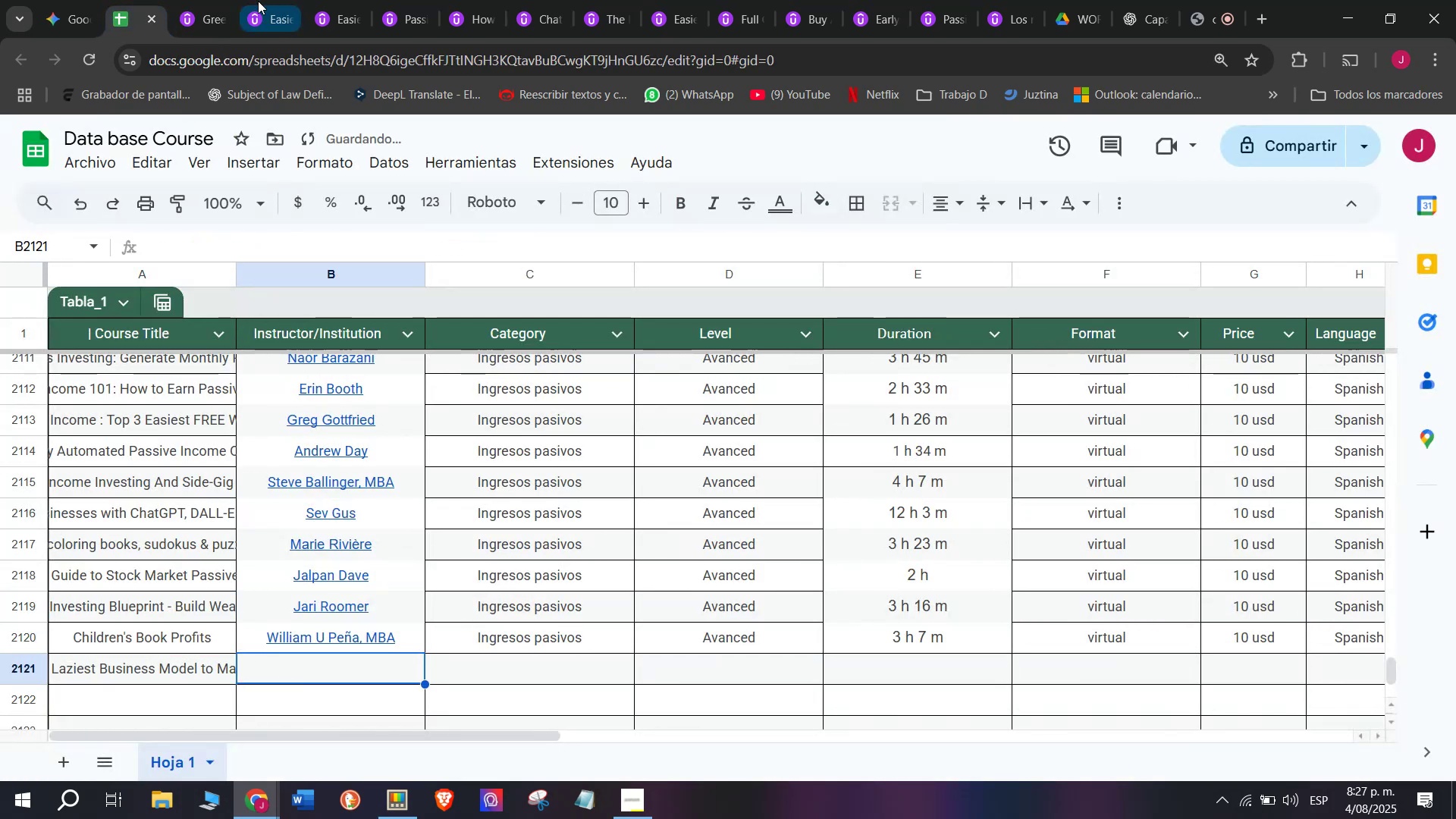 
left_click([209, 0])
 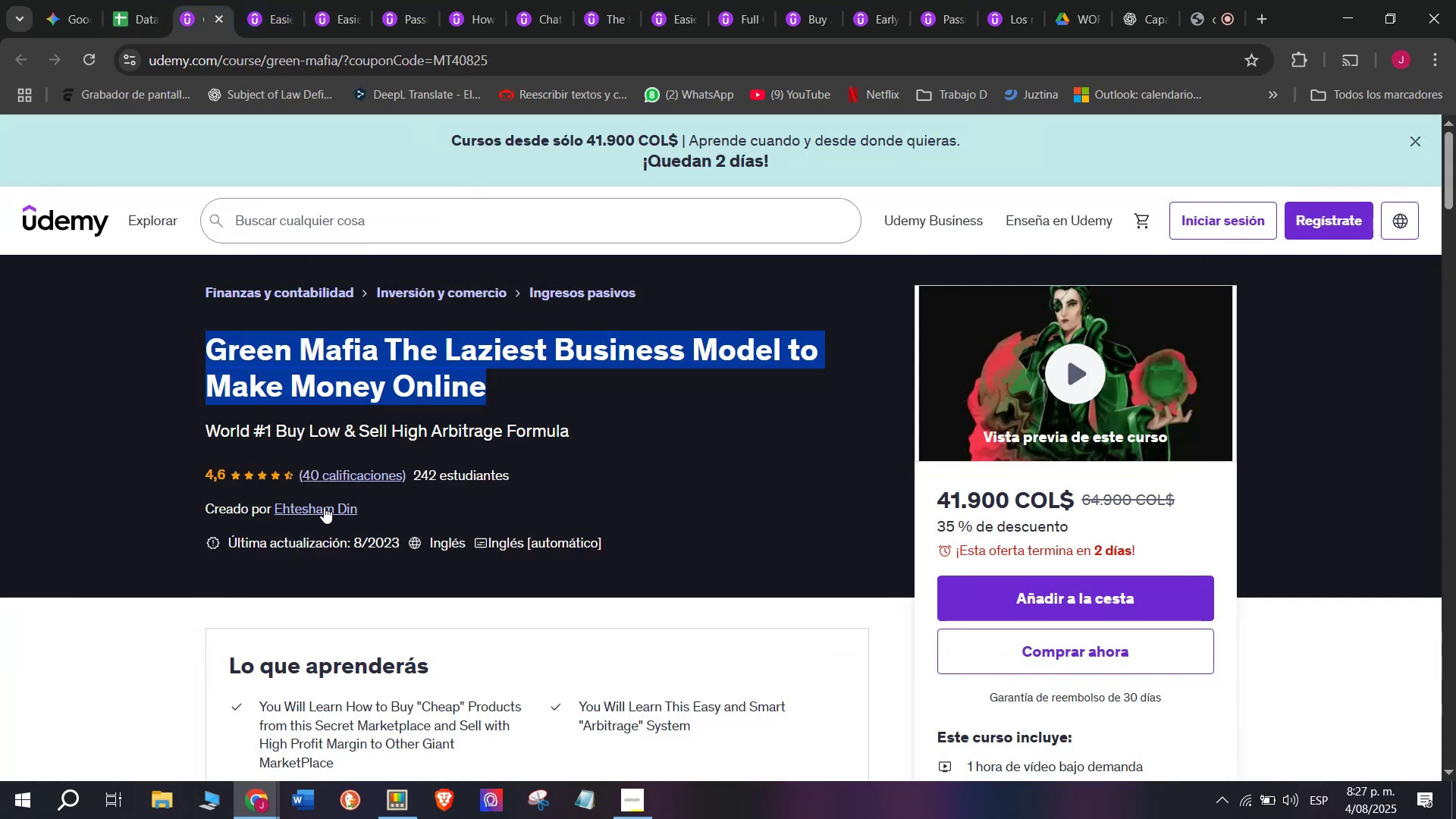 
left_click([324, 507])
 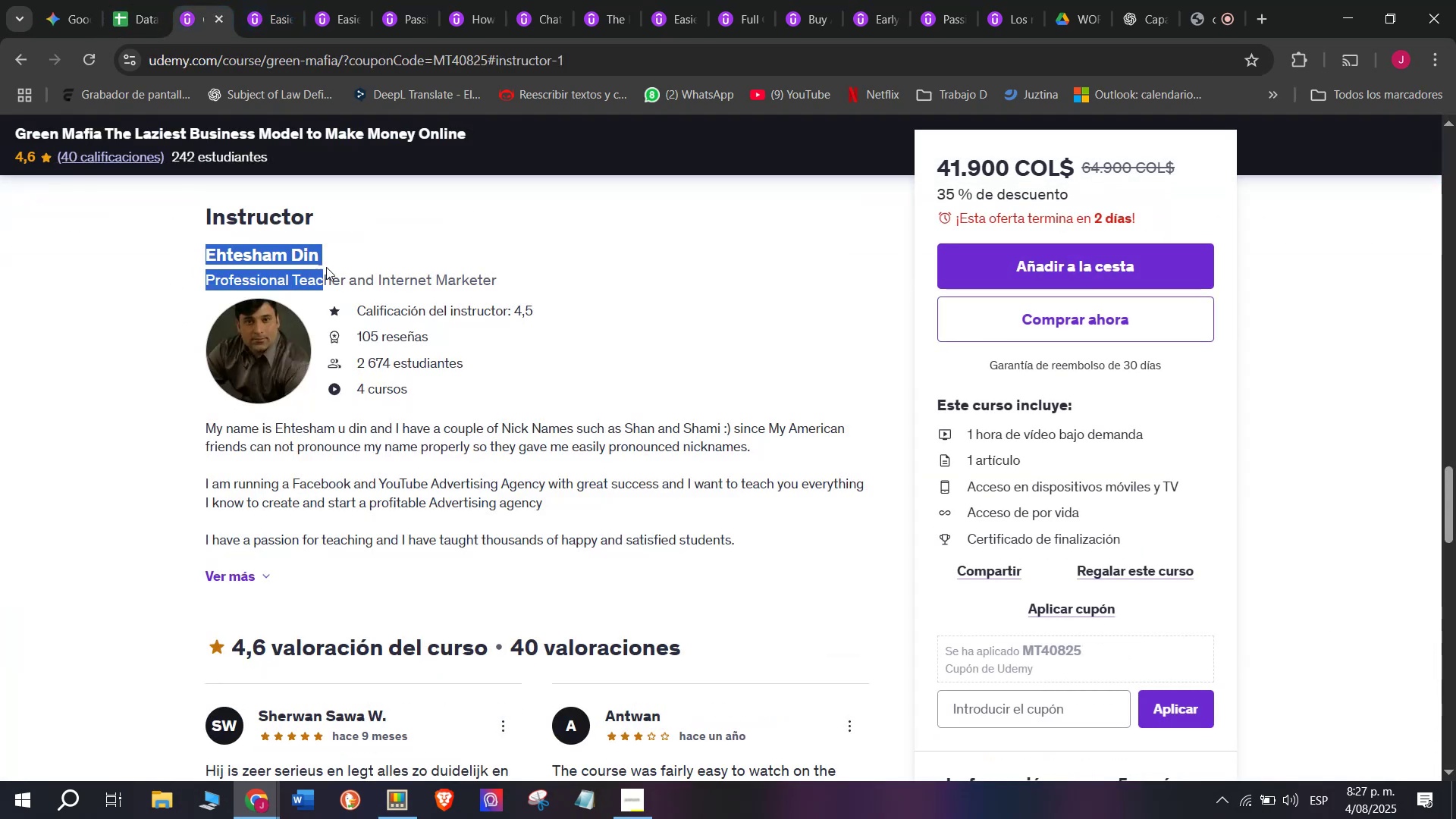 
key(Control+ControlLeft)
 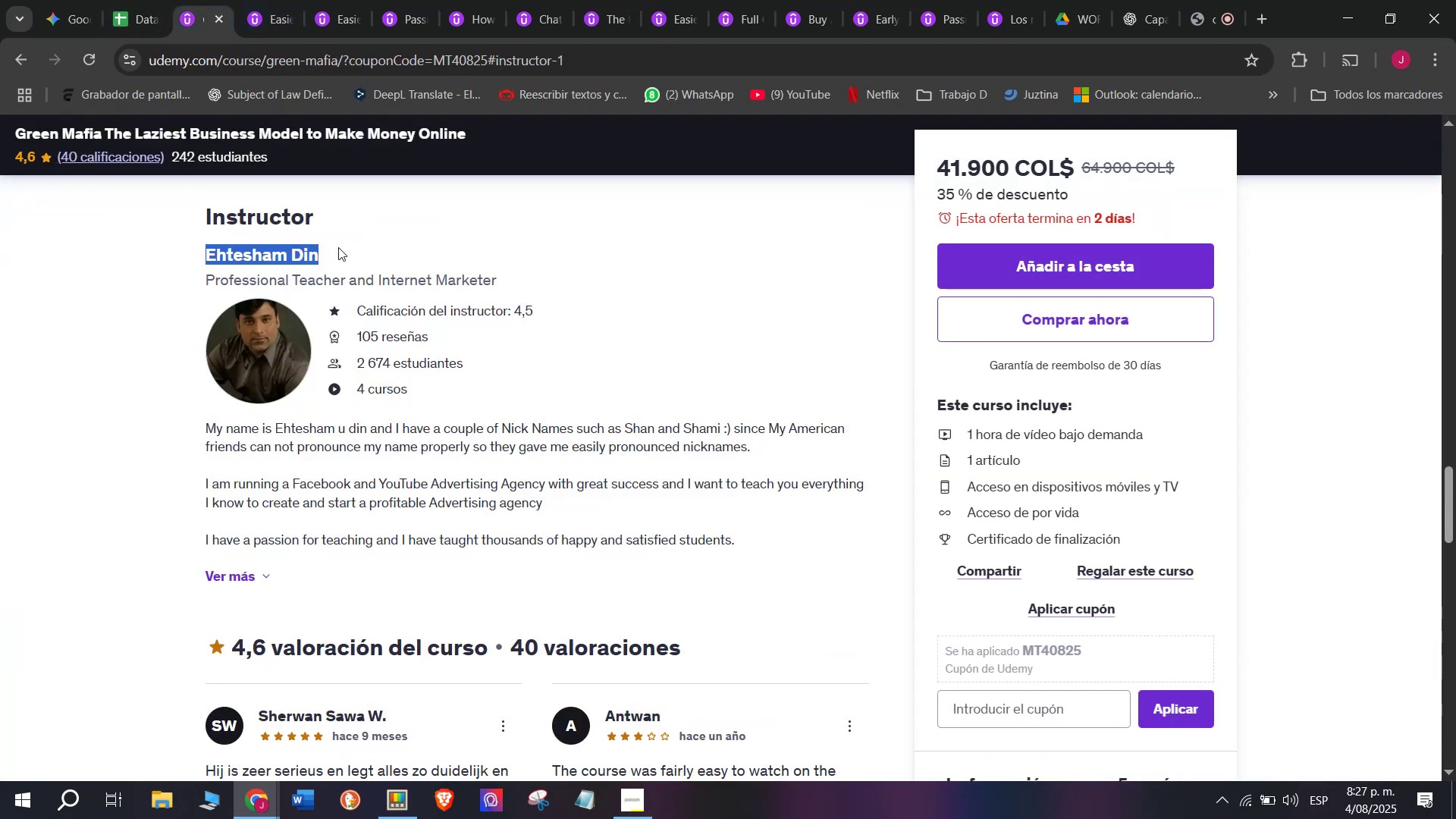 
key(Break)
 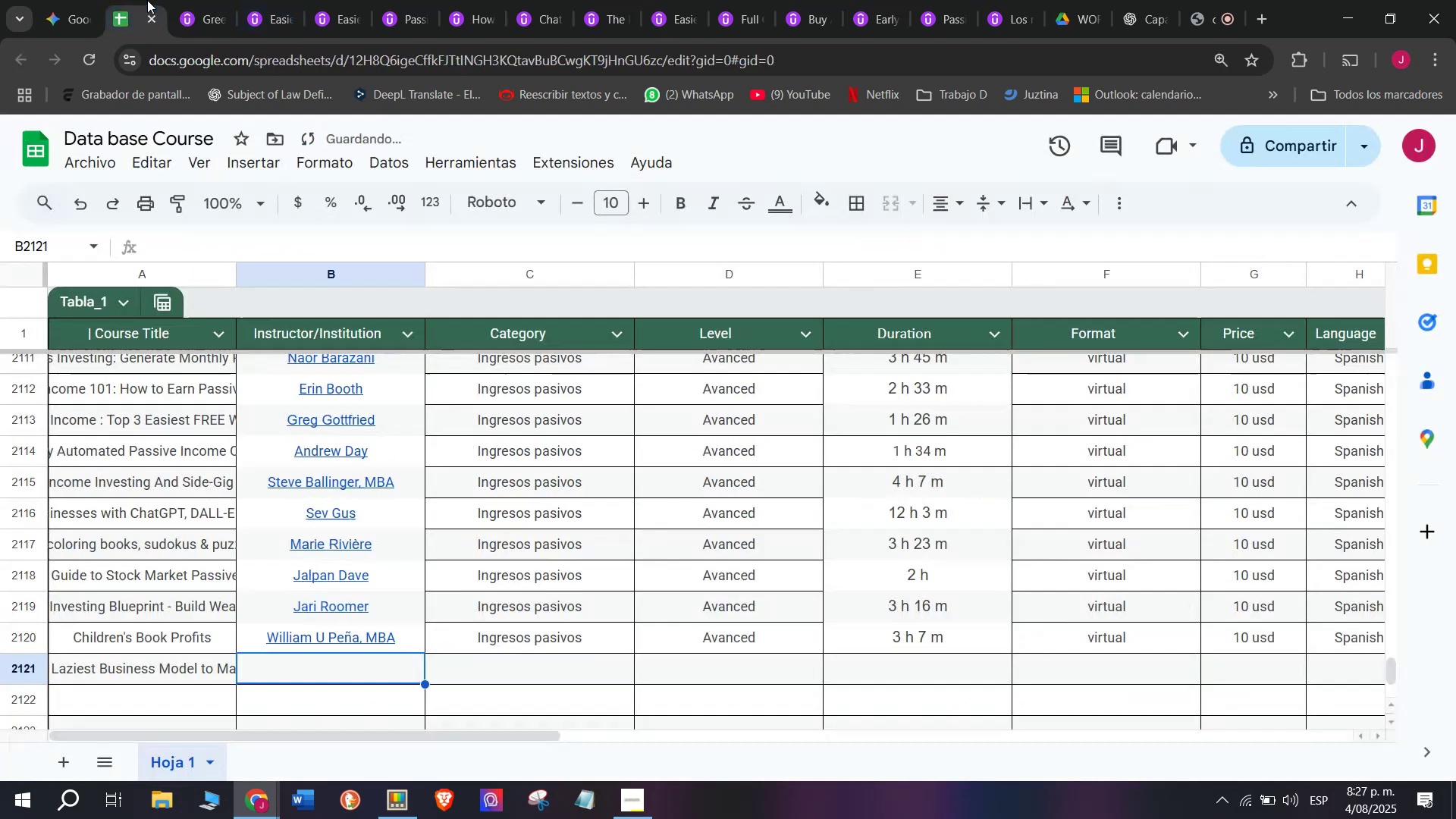 
key(Control+C)
 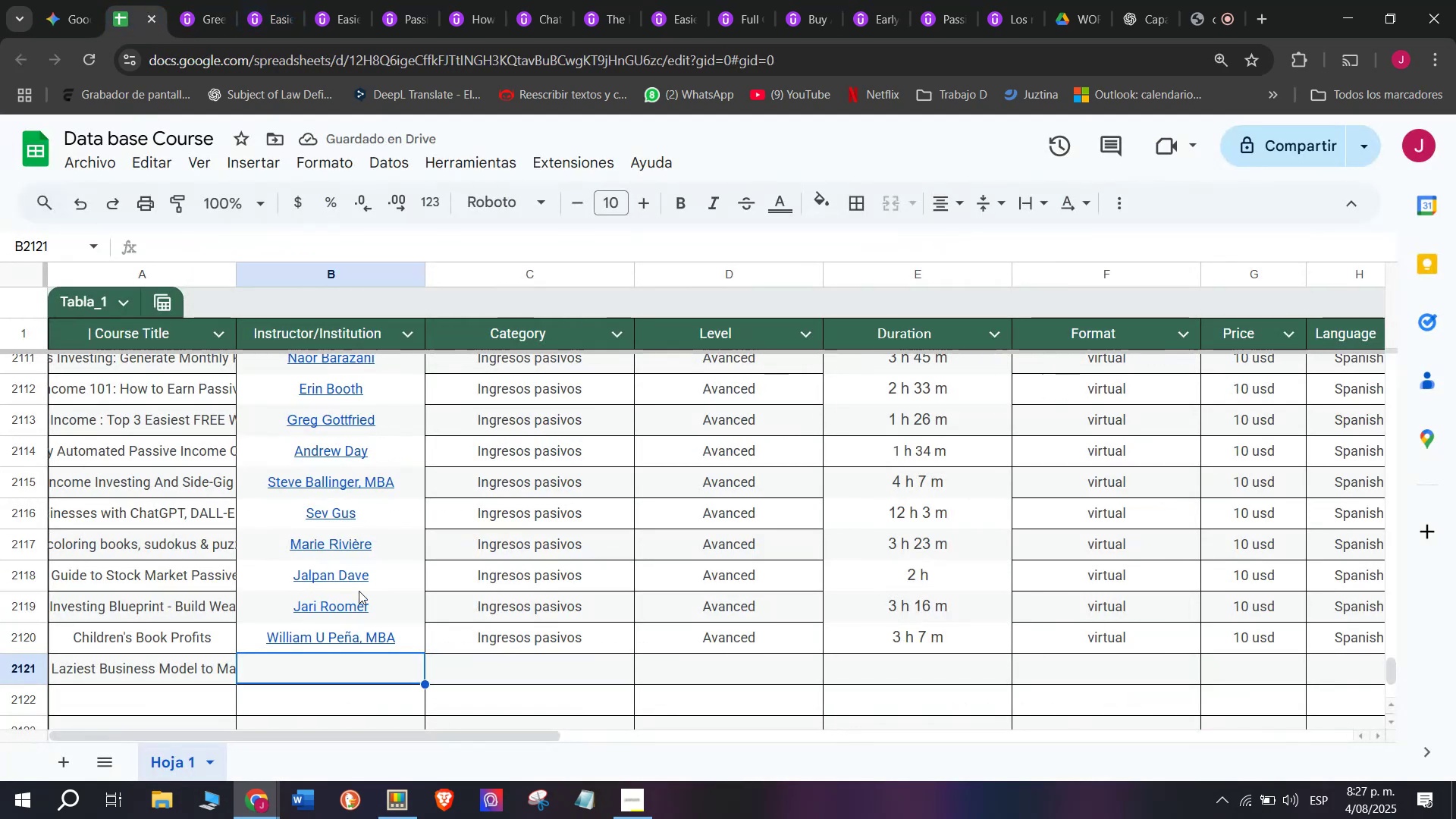 
key(Z)
 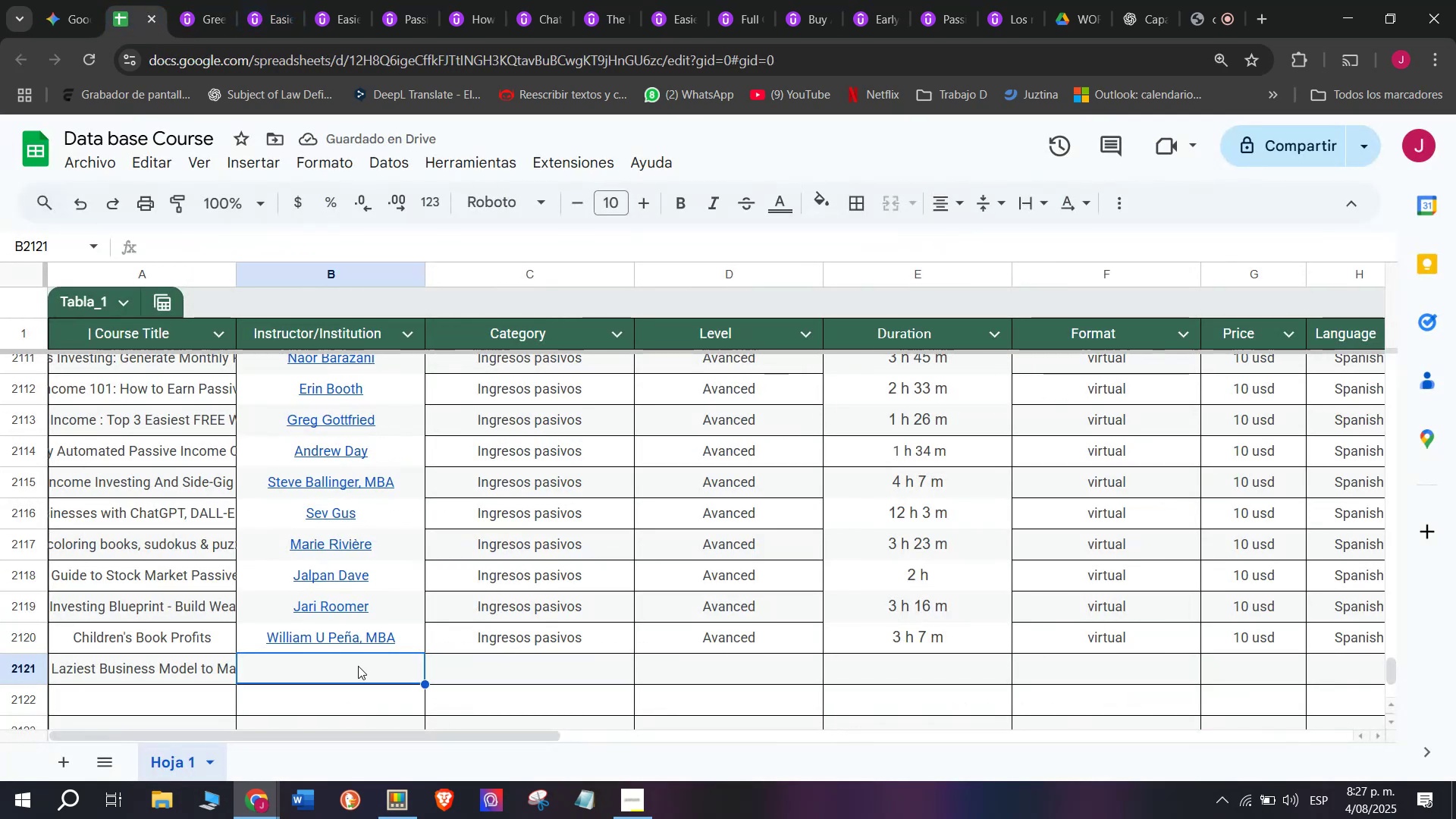 
key(Control+ControlLeft)
 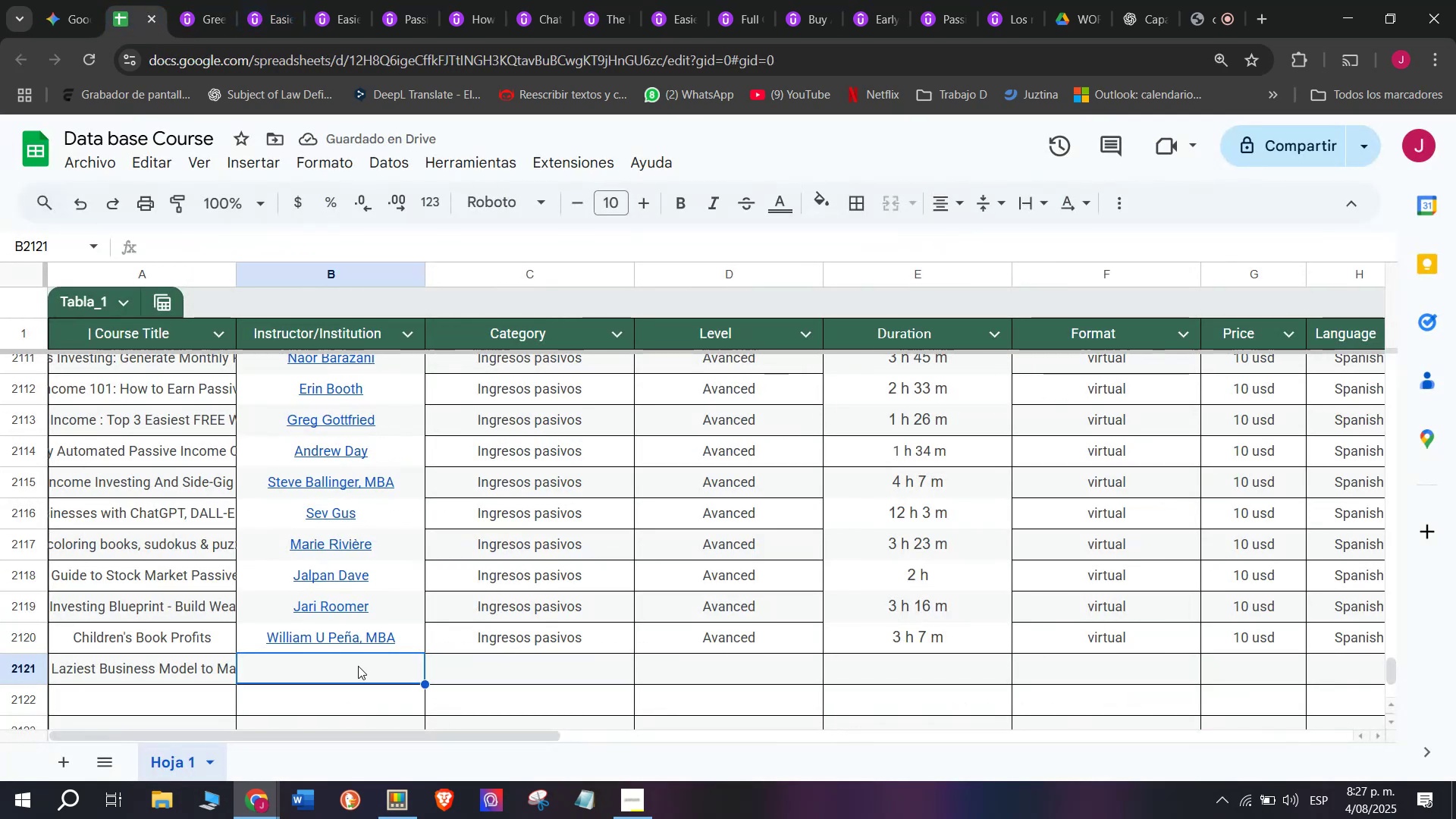 
key(Control+V)
 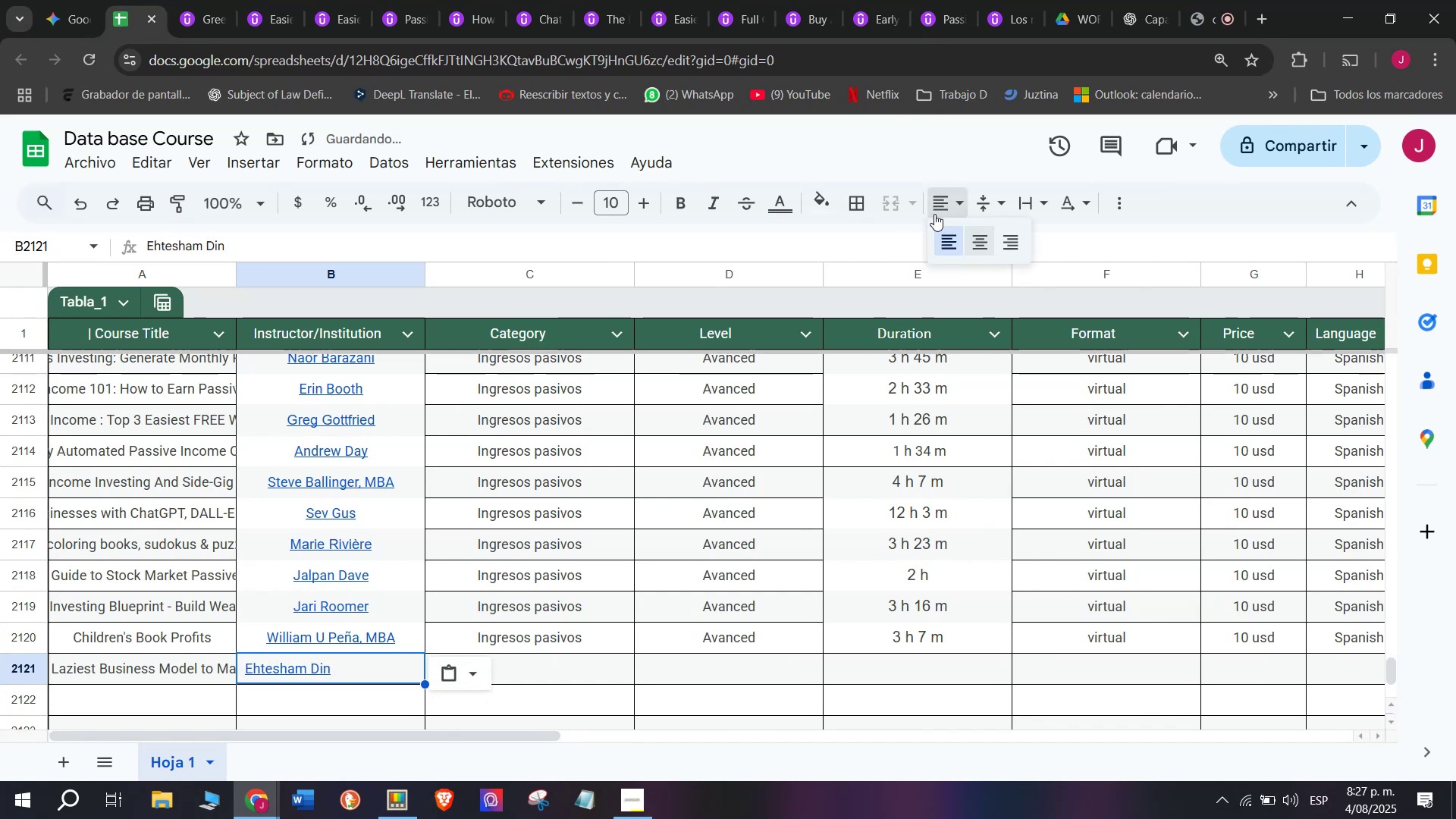 
double_click([977, 247])
 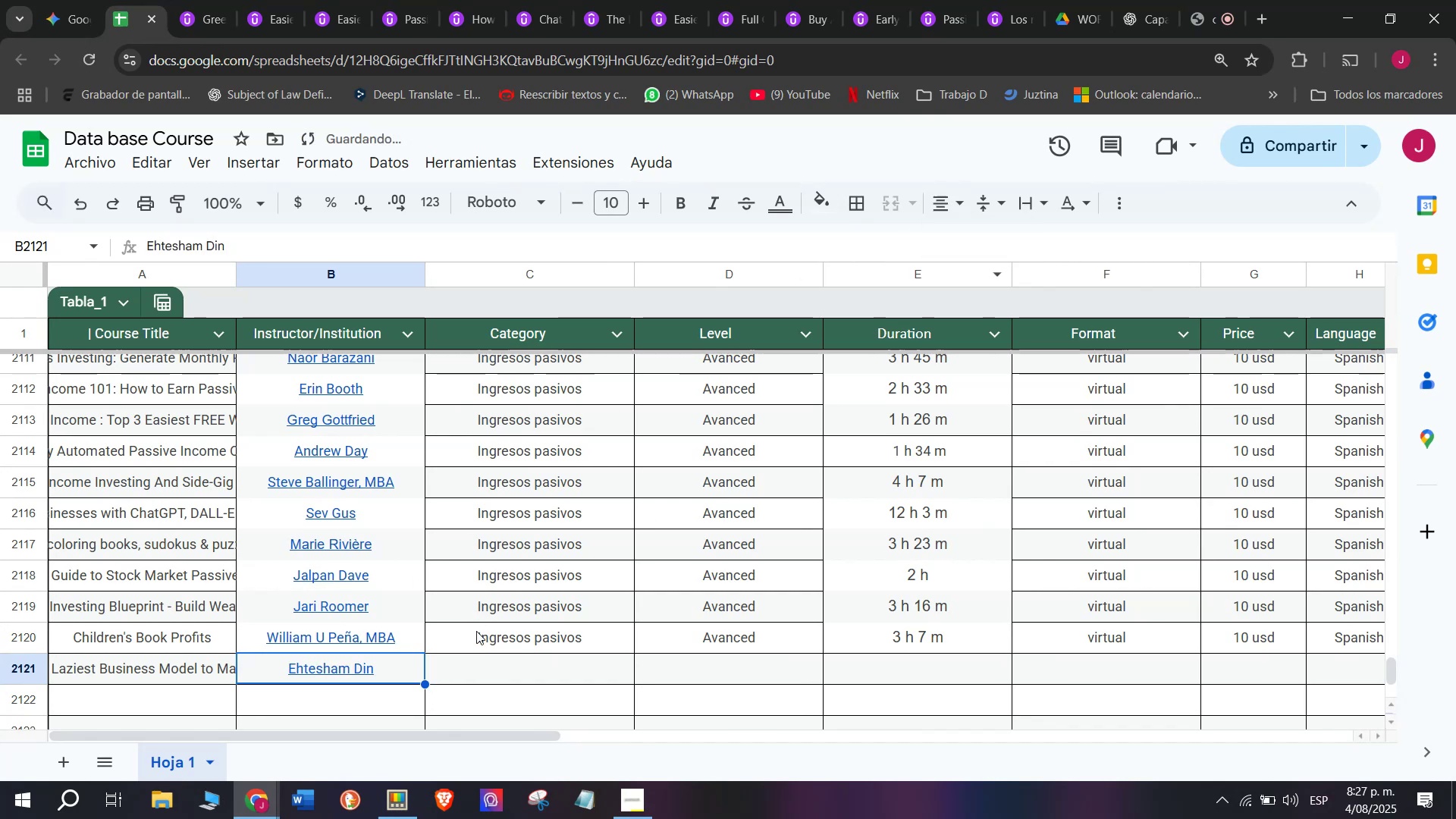 
left_click([476, 631])
 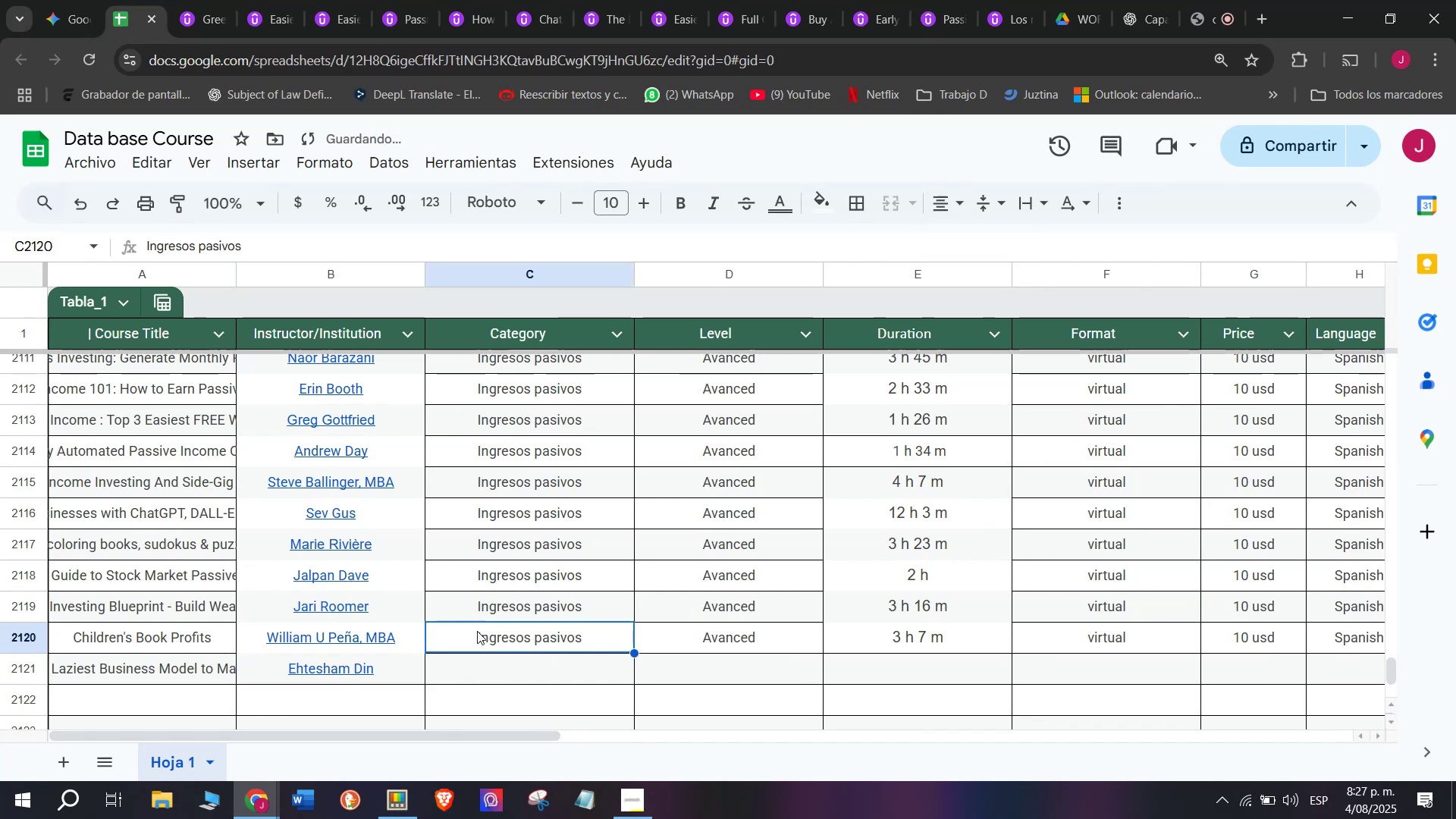 
key(Control+ControlLeft)
 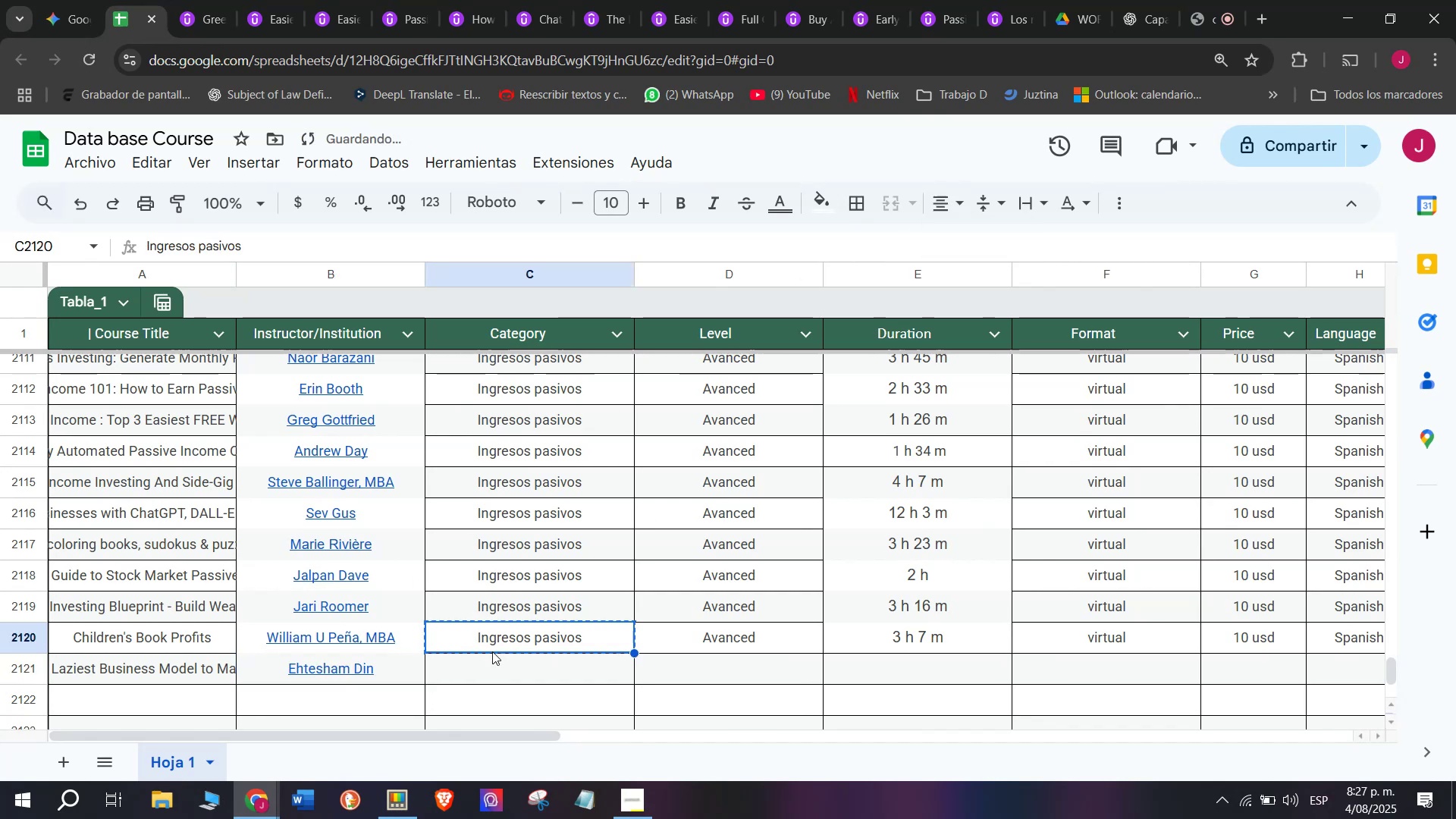 
key(Break)
 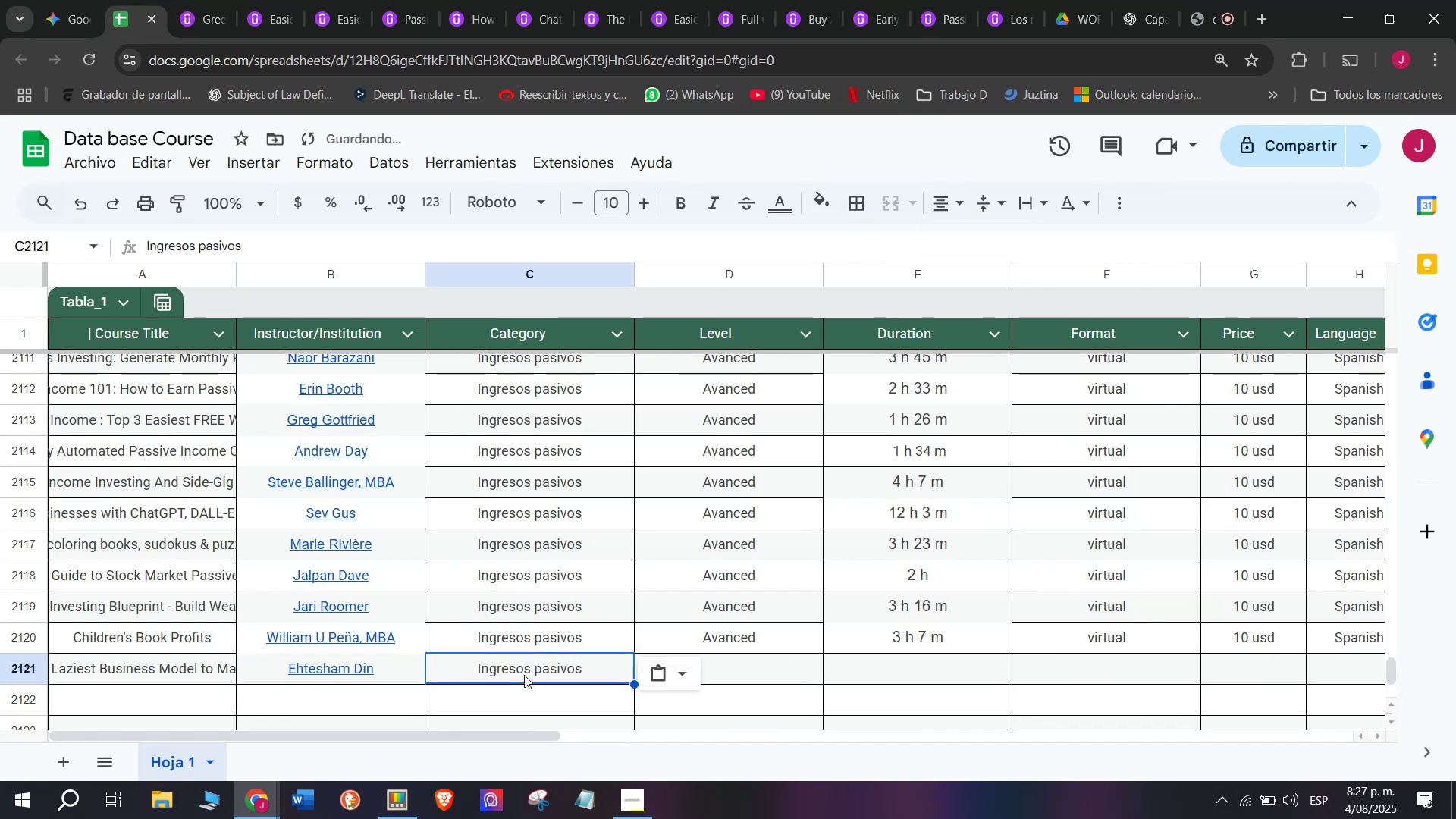 
key(Control+C)
 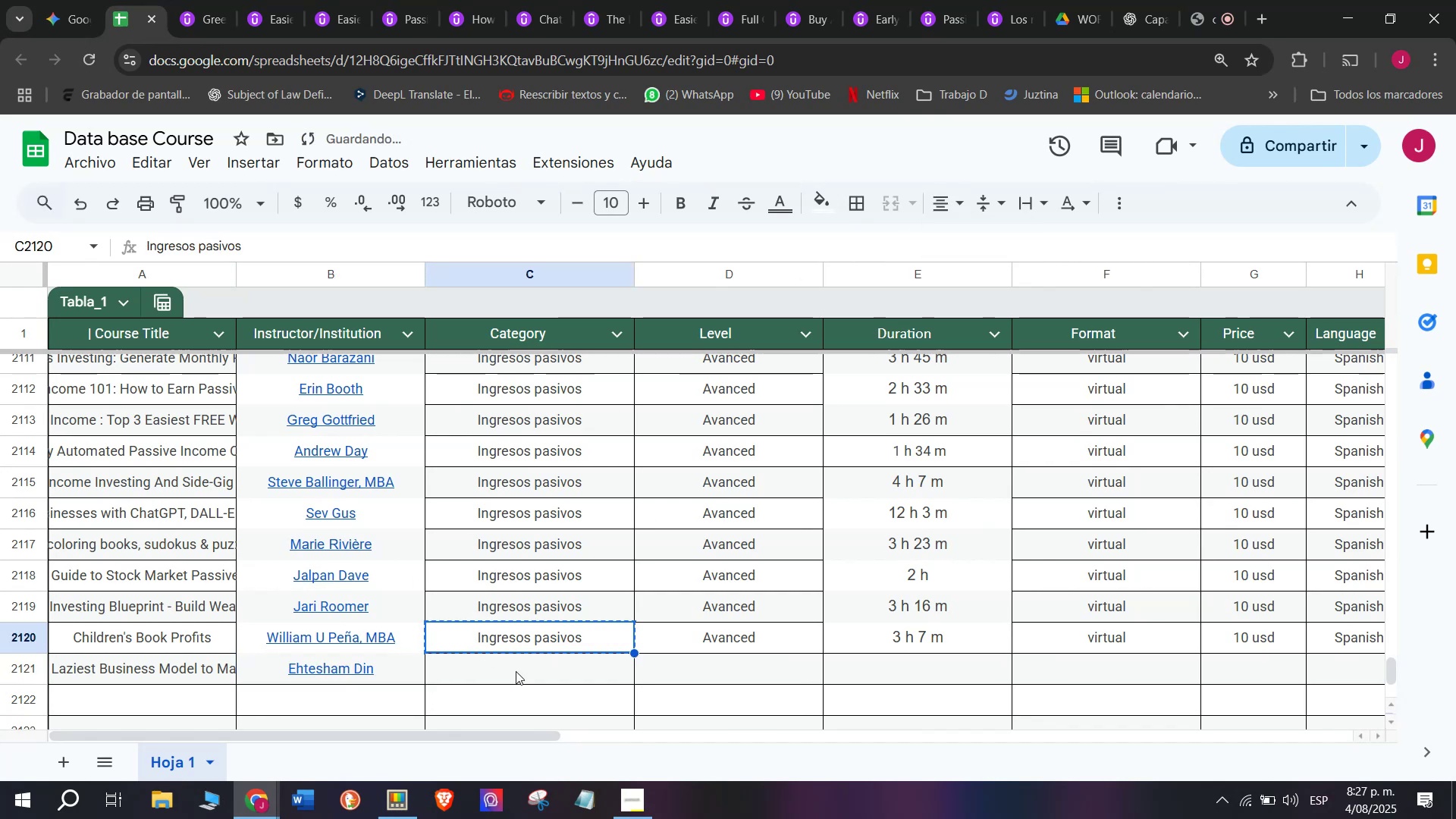 
key(Control+ControlLeft)
 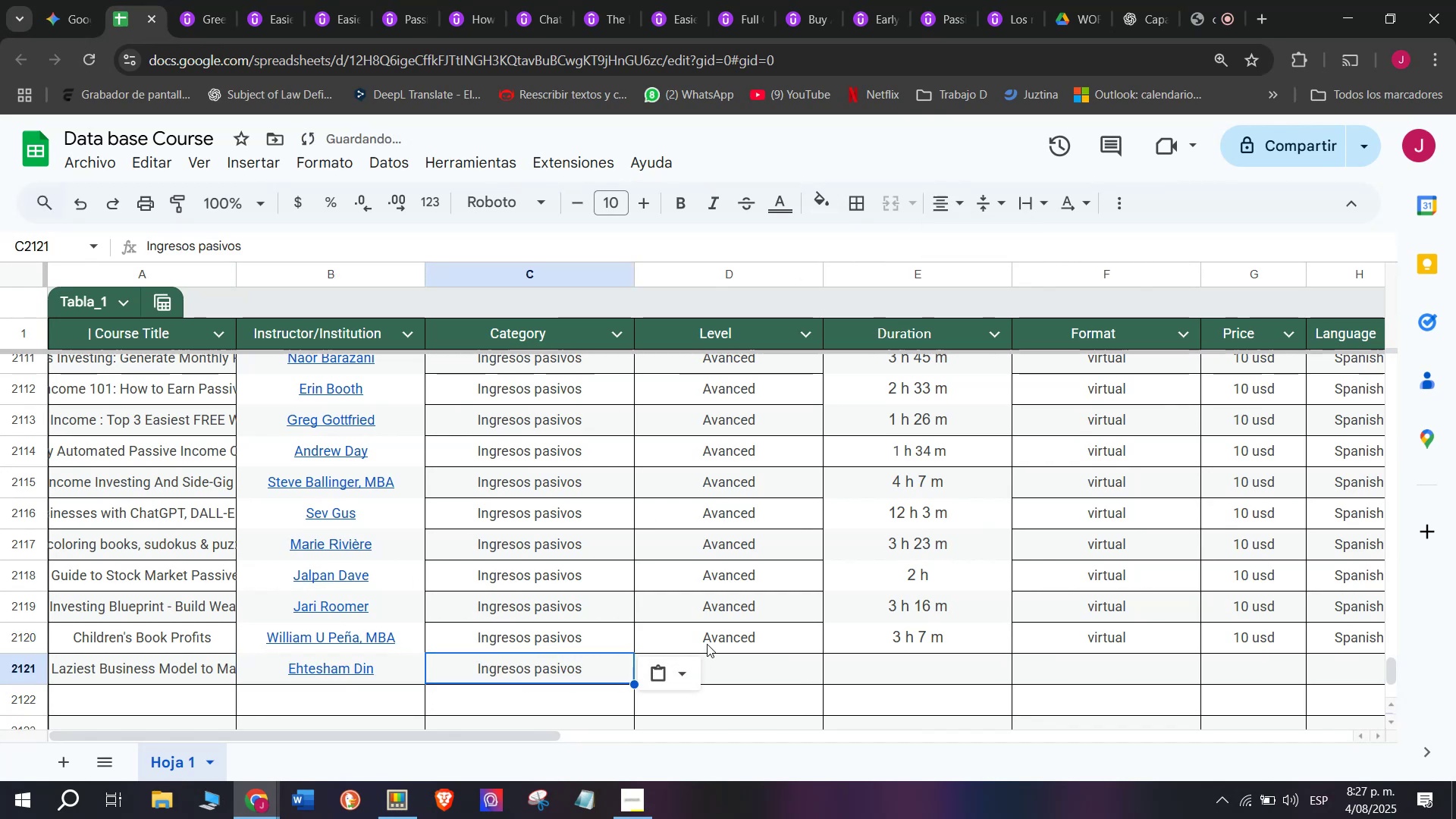 
key(Z)
 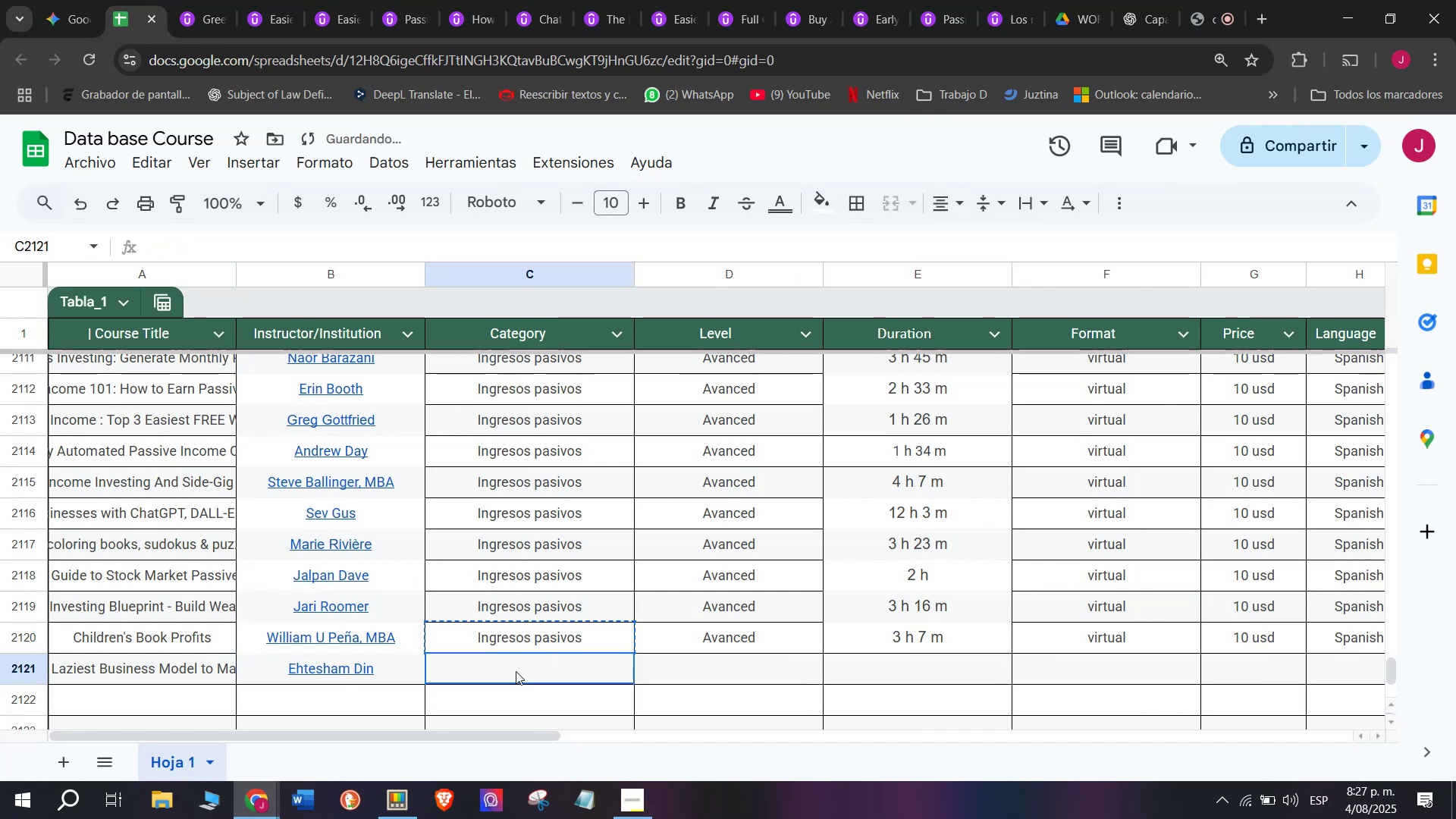 
key(Control+V)
 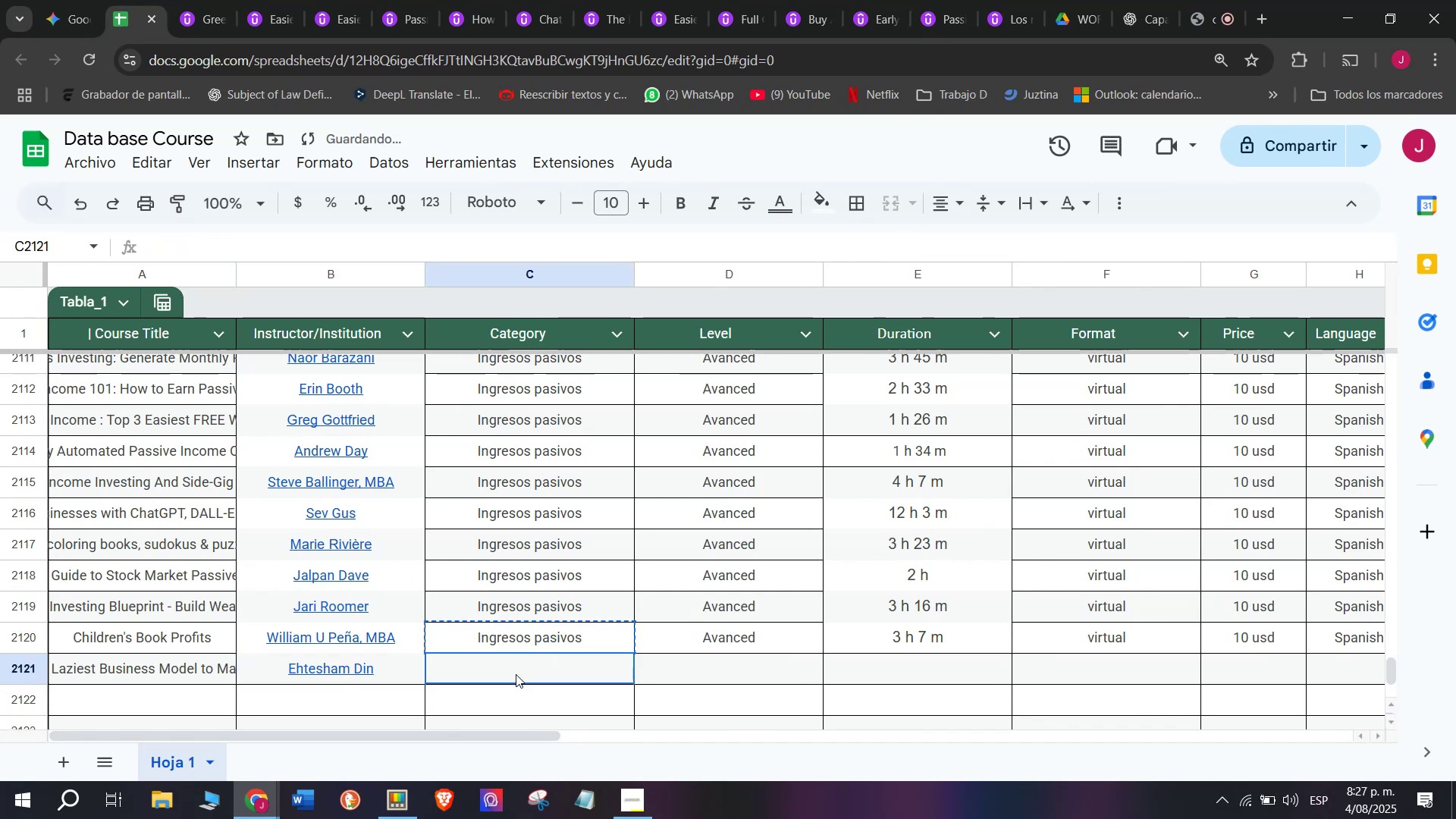 
double_click([516, 671])
 